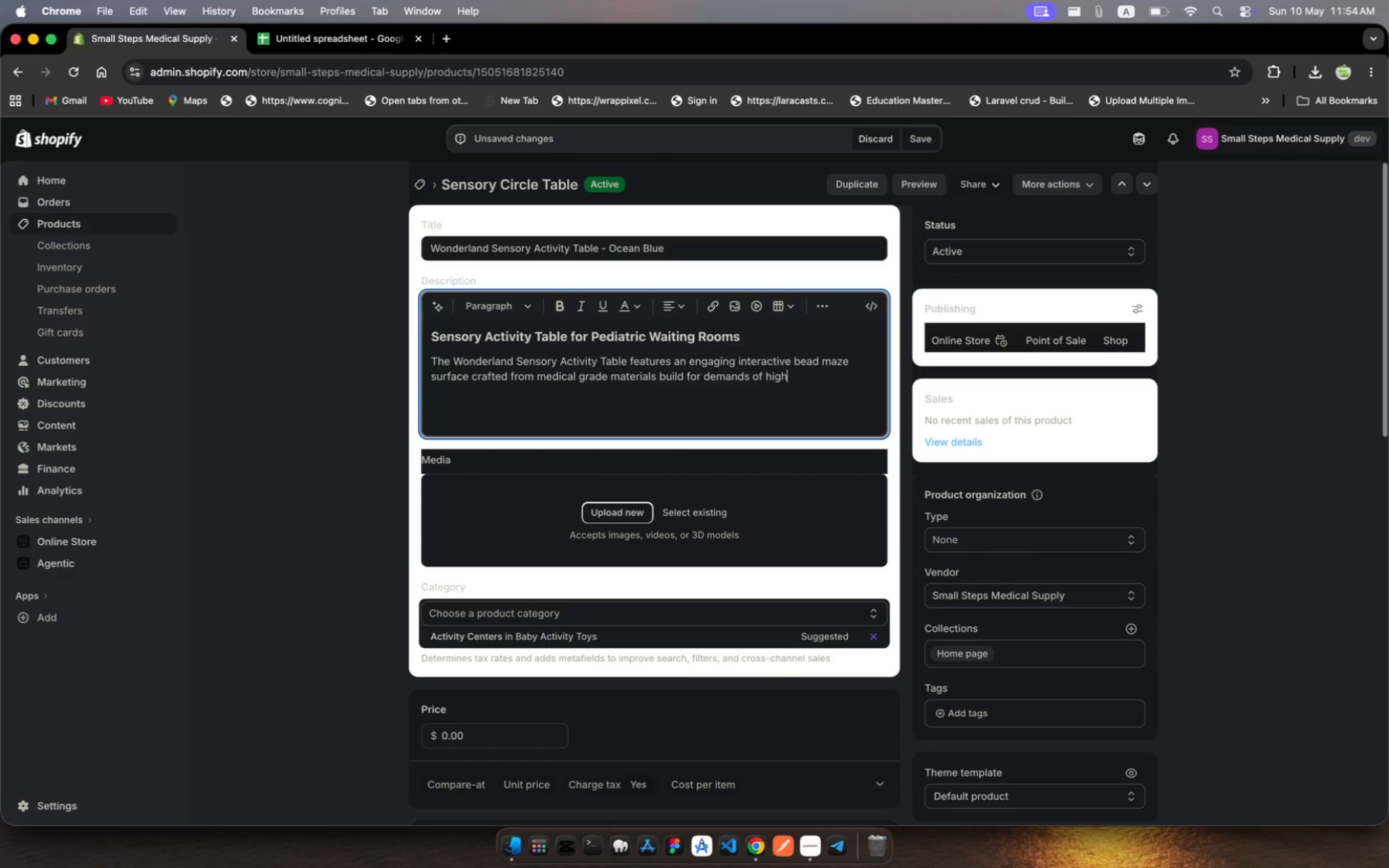 
type(-traffc pediatrc x)
key(Backspace)
 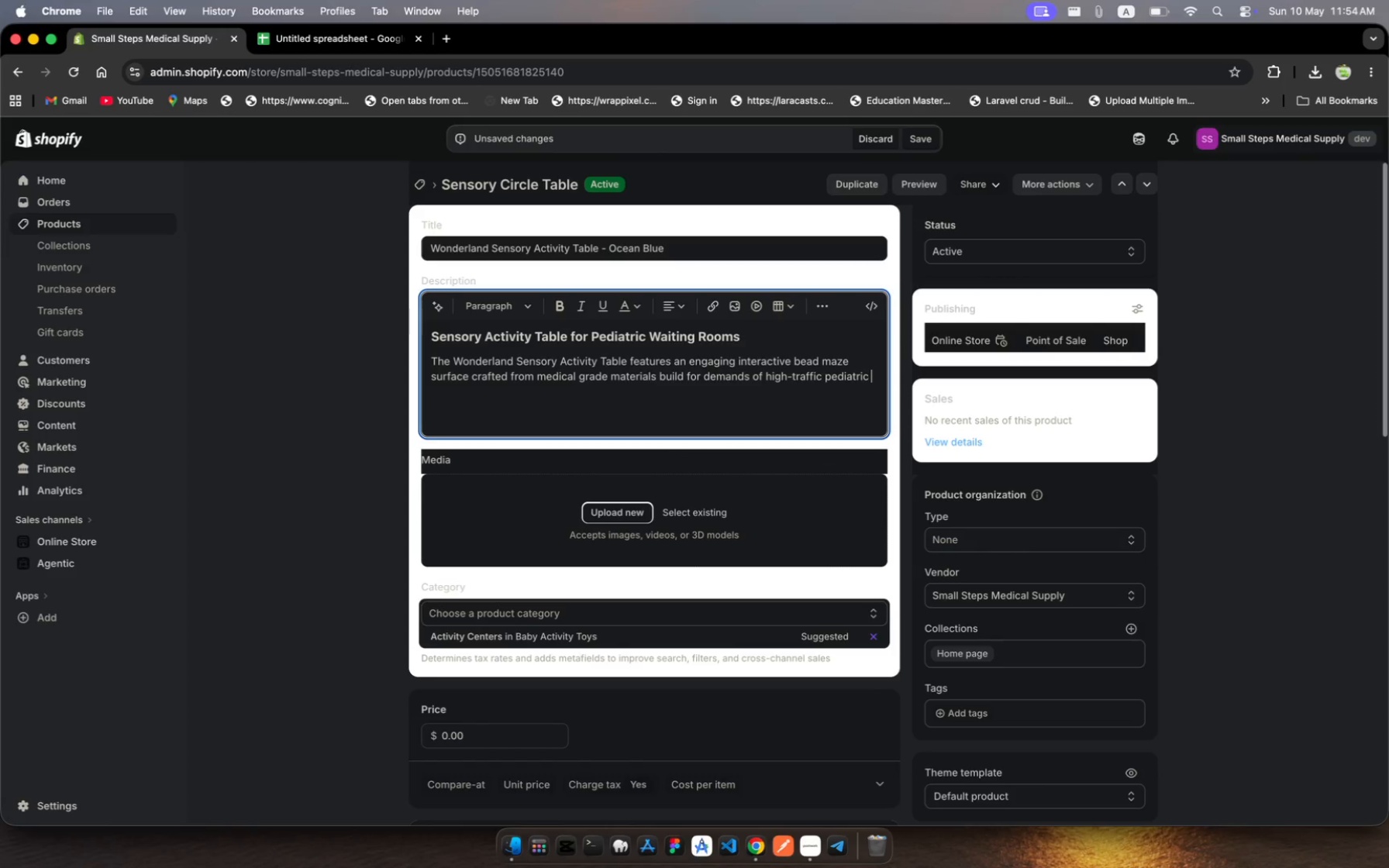 
wait(6.08)
 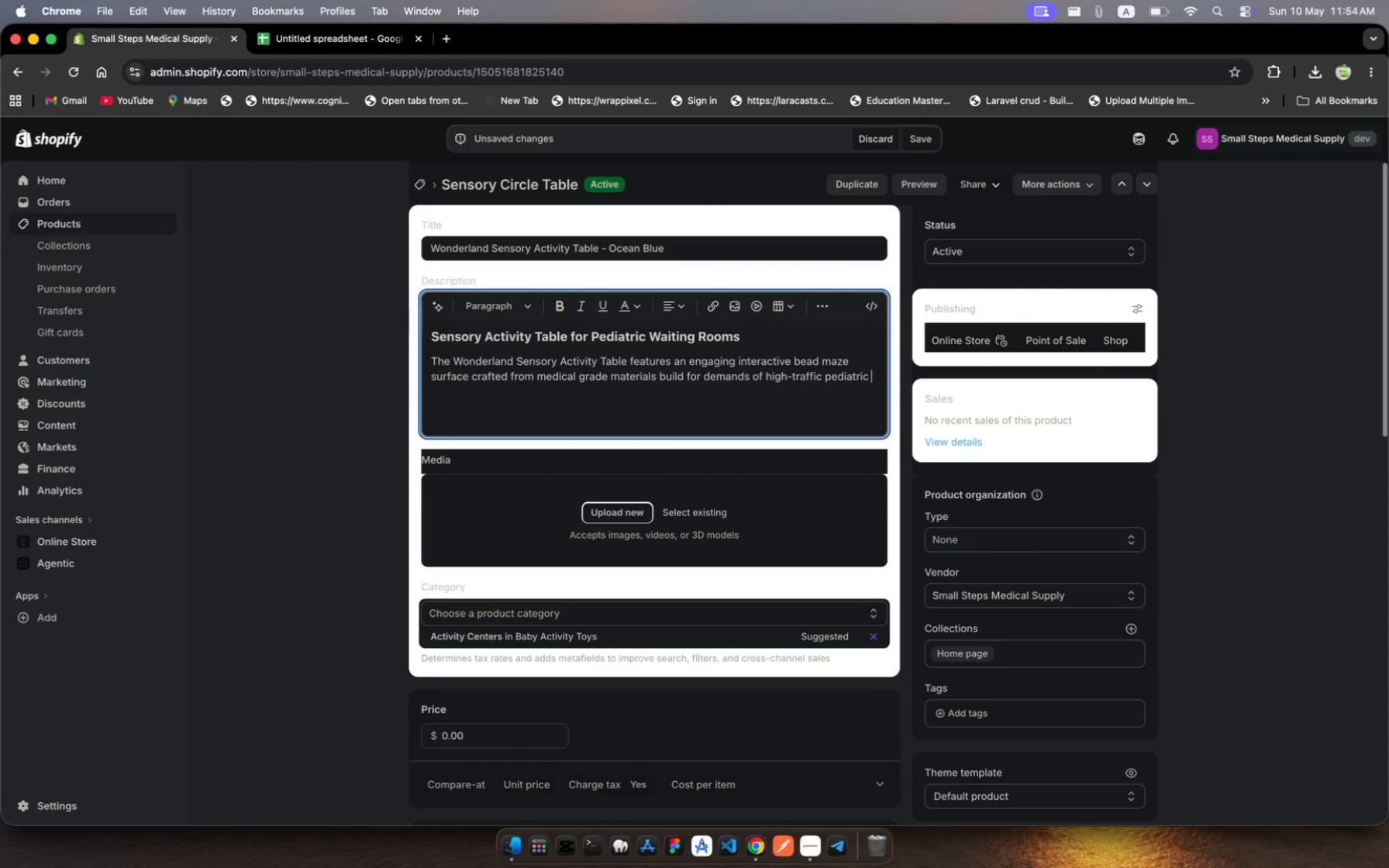 
type(clinc environments )
 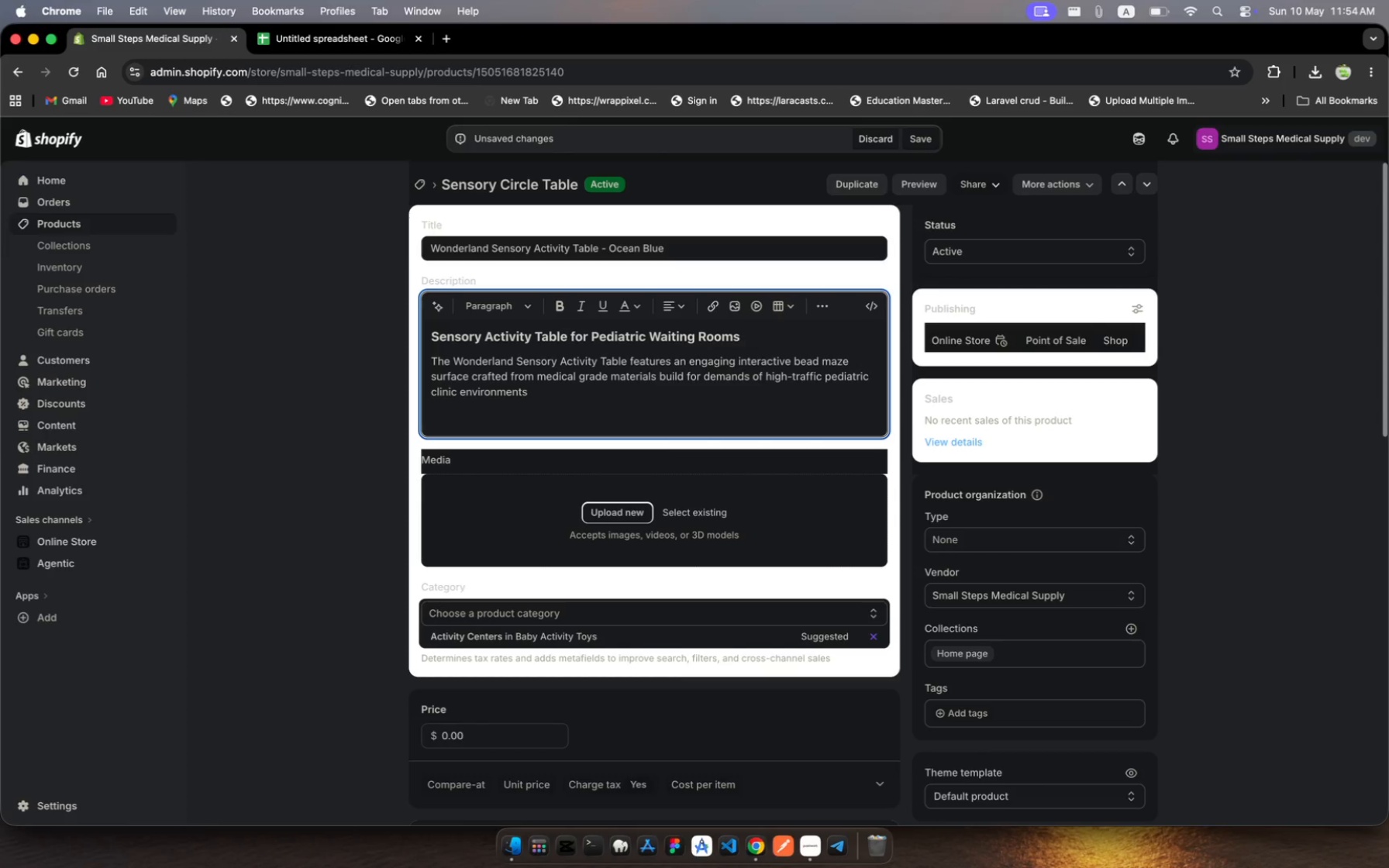 
key(Backspace)
 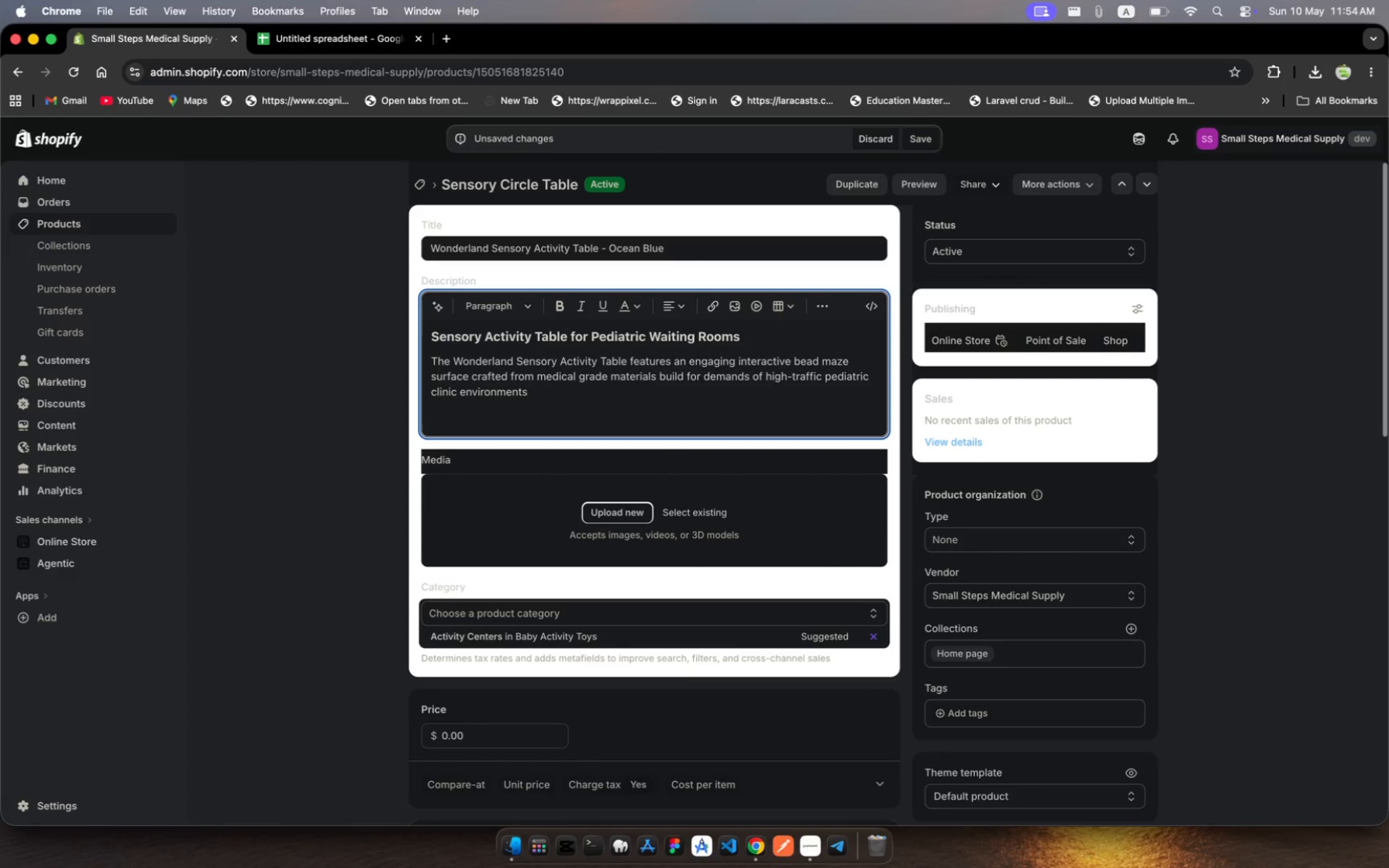 
key(Period)
 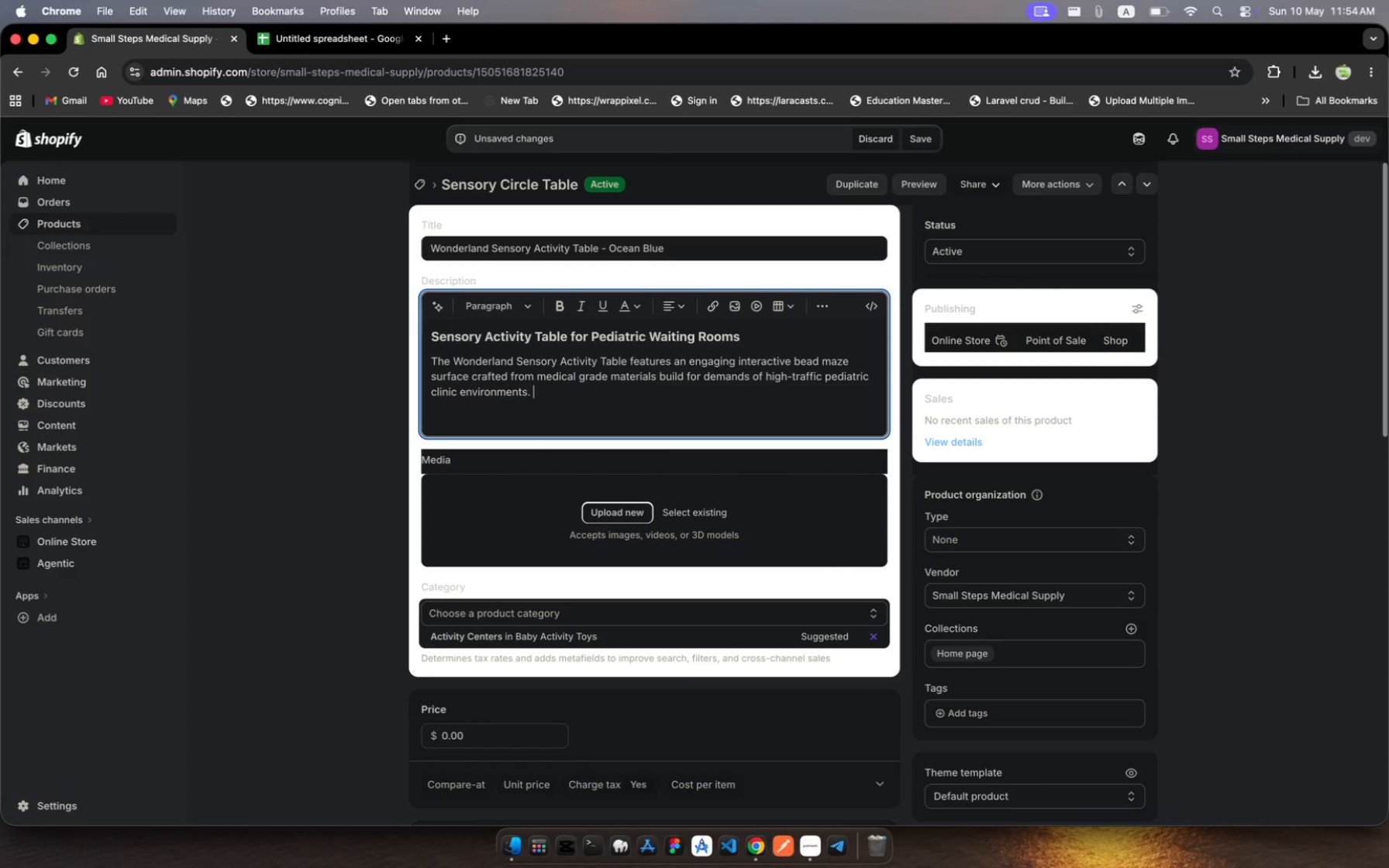 
key(Space)
 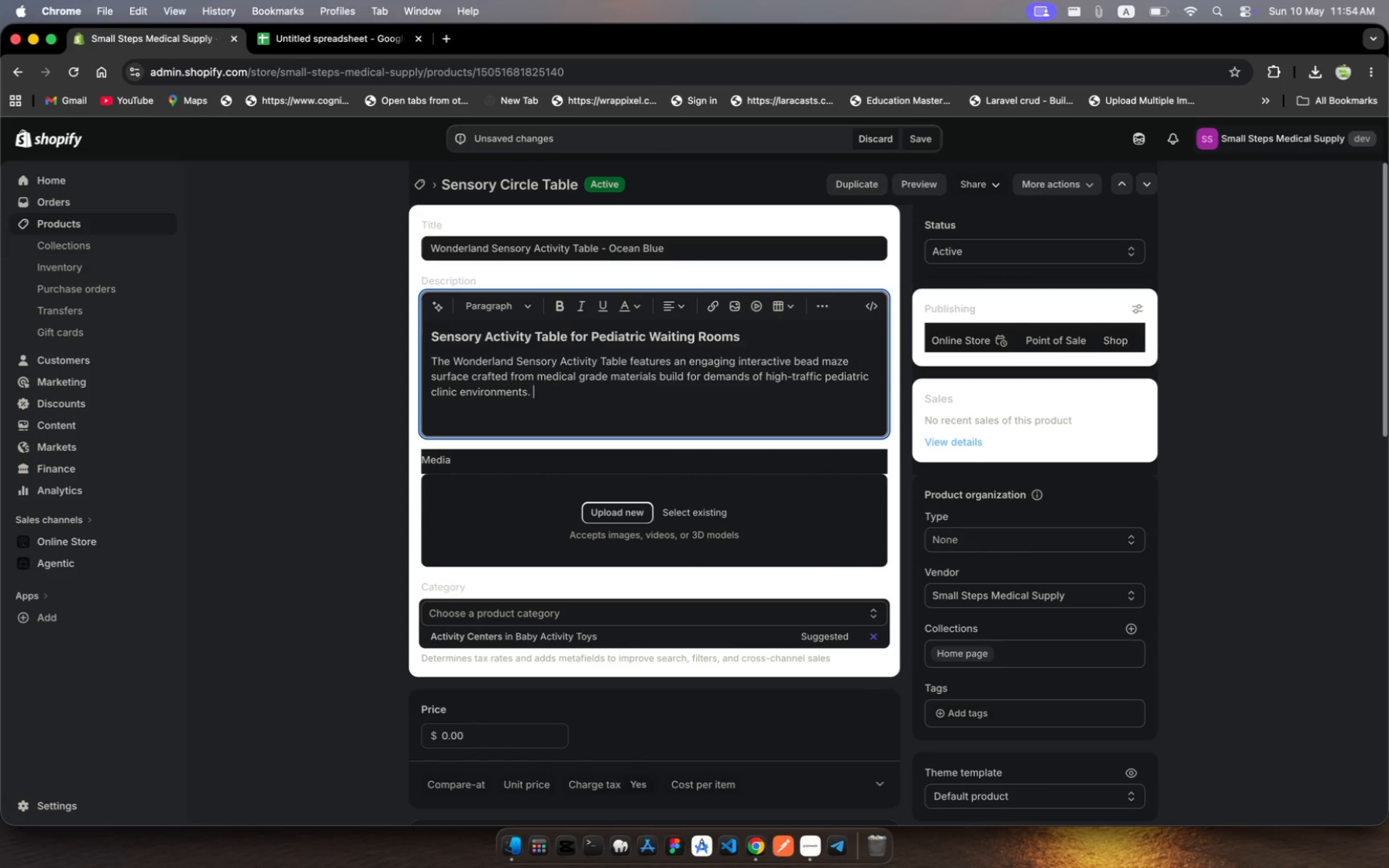 
type(Te Ocea )
 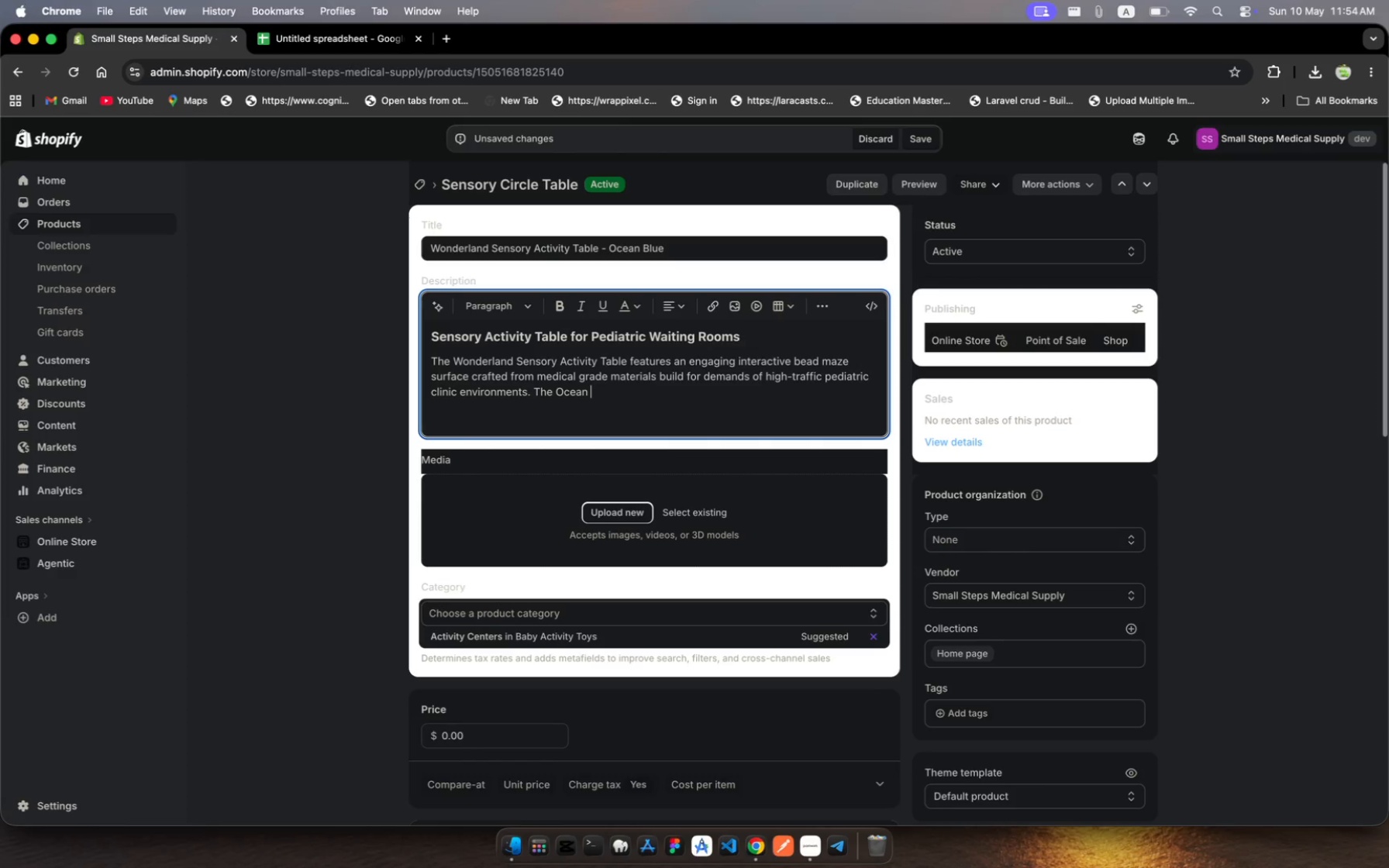 
hold_key(key=H, duration=0.36)
 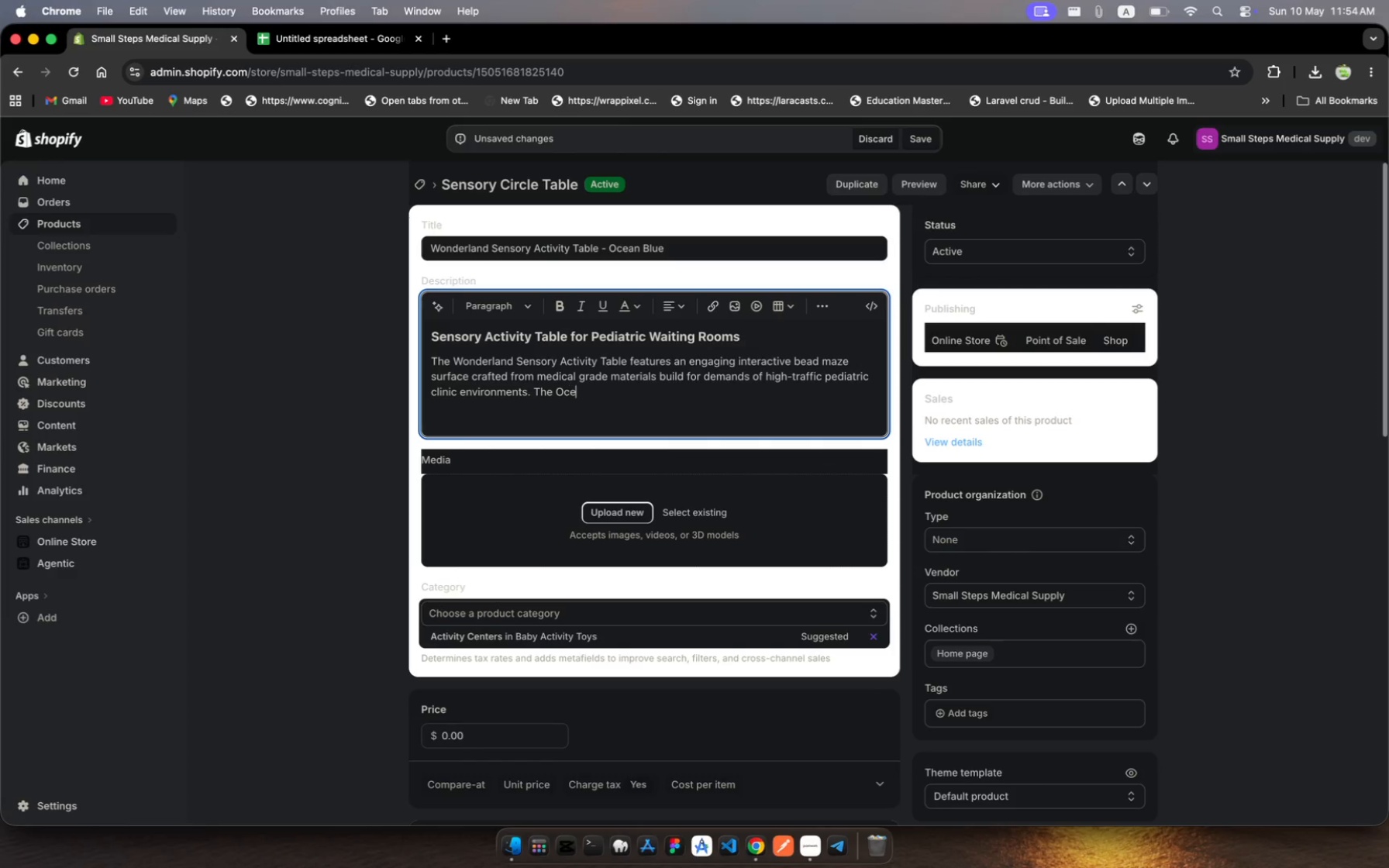 
hold_key(key=N, duration=0.31)
 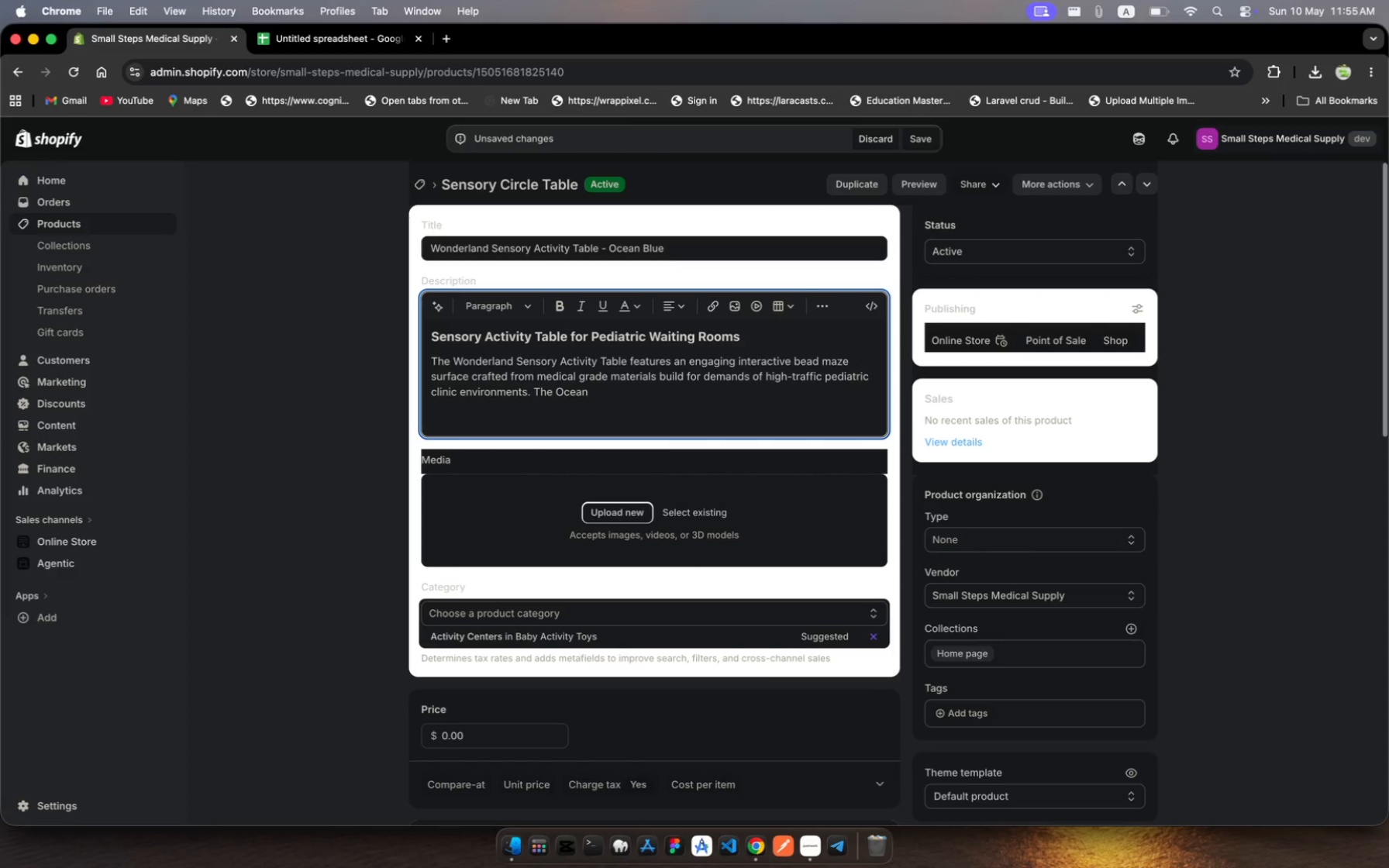 
wait(6.12)
 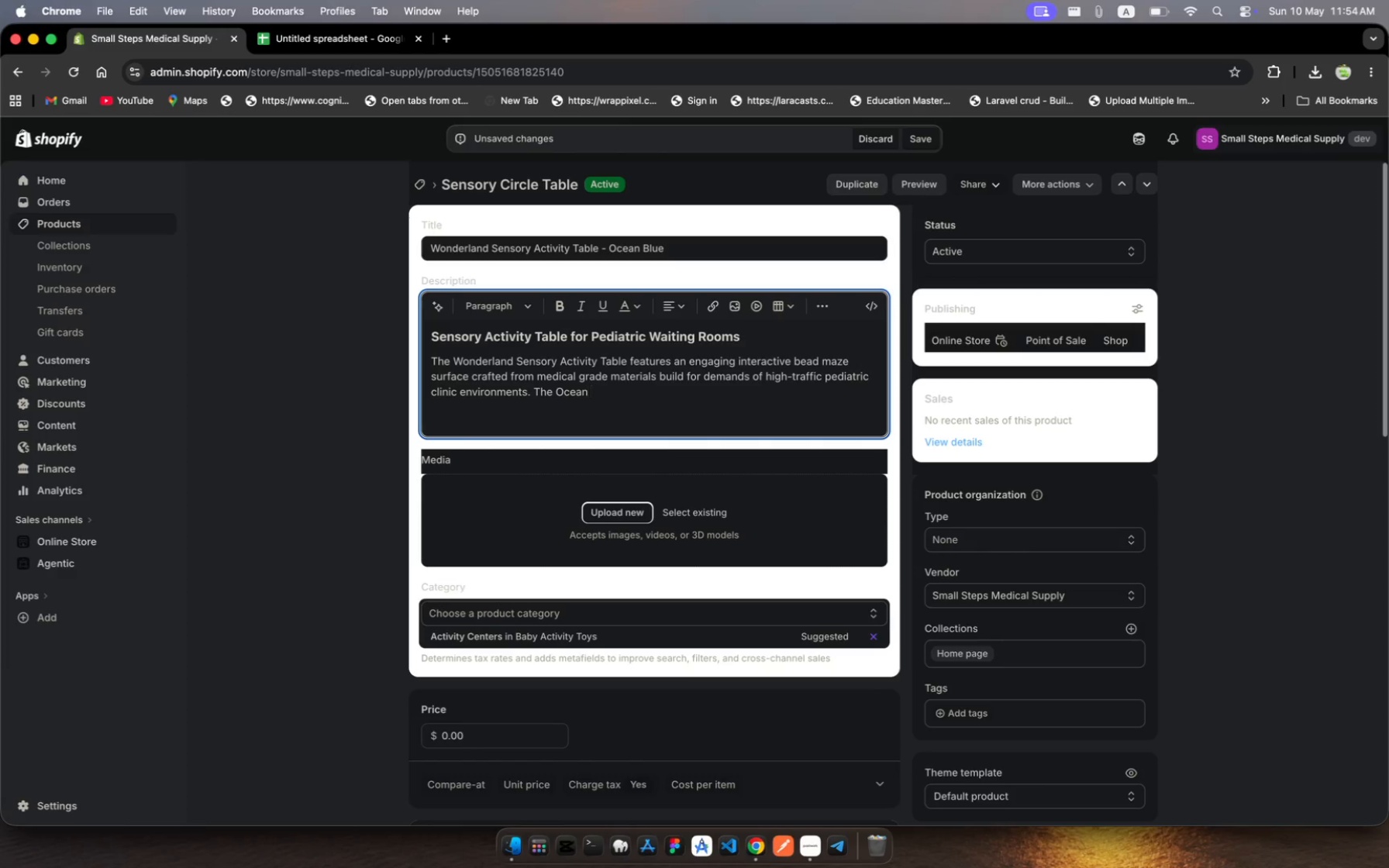 
key(Backspace)
 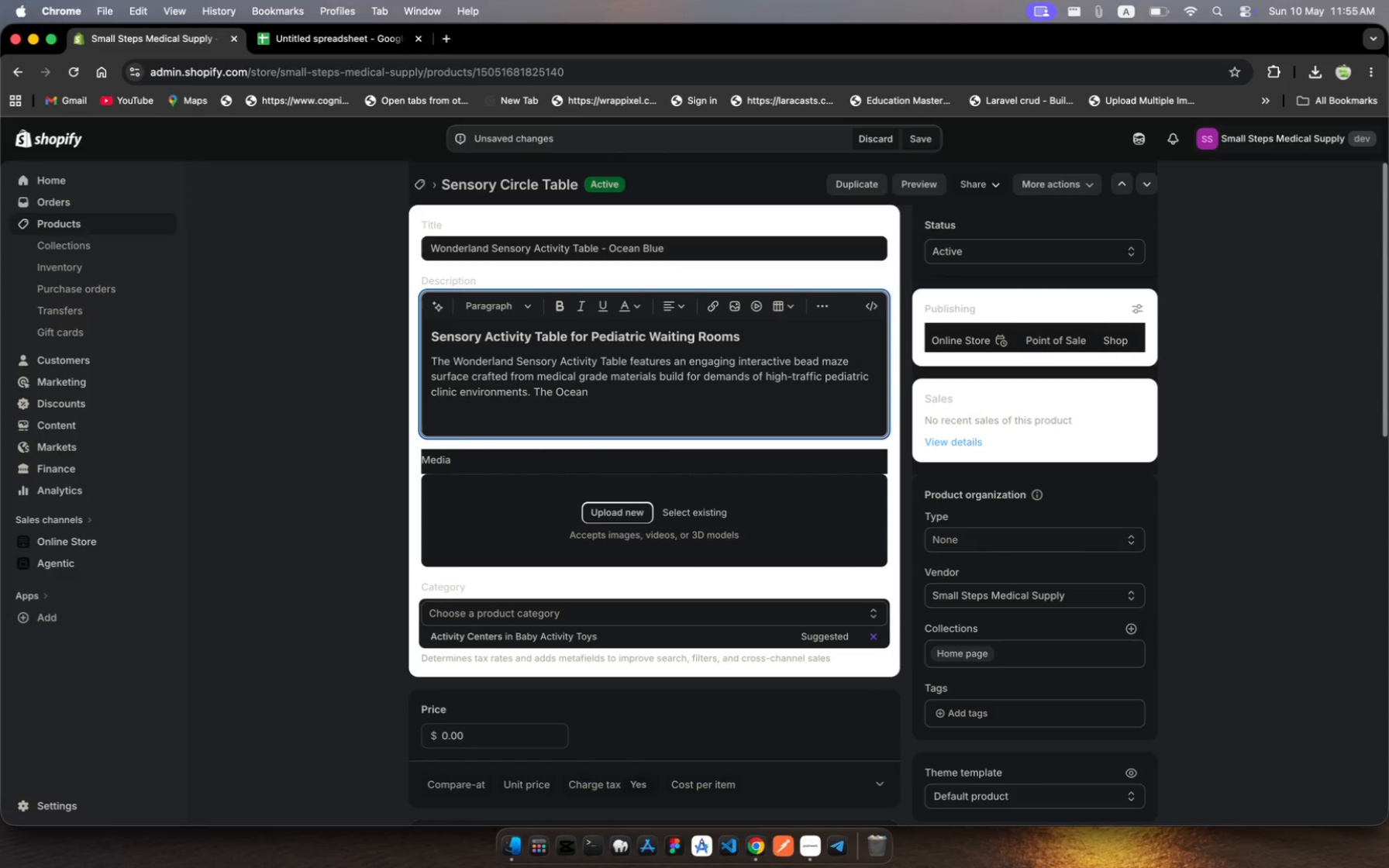 
key(Backspace)
 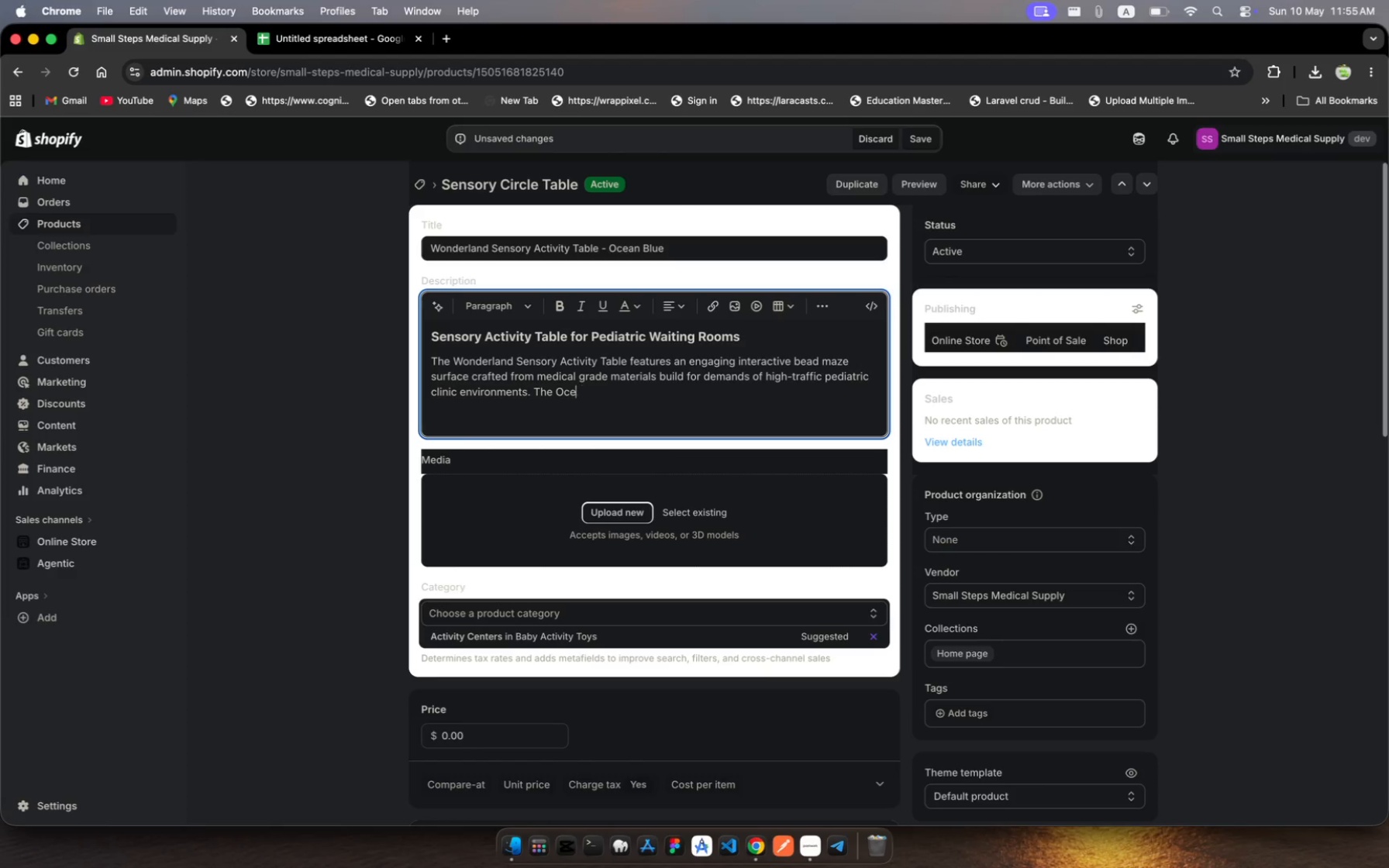 
key(Backspace)
 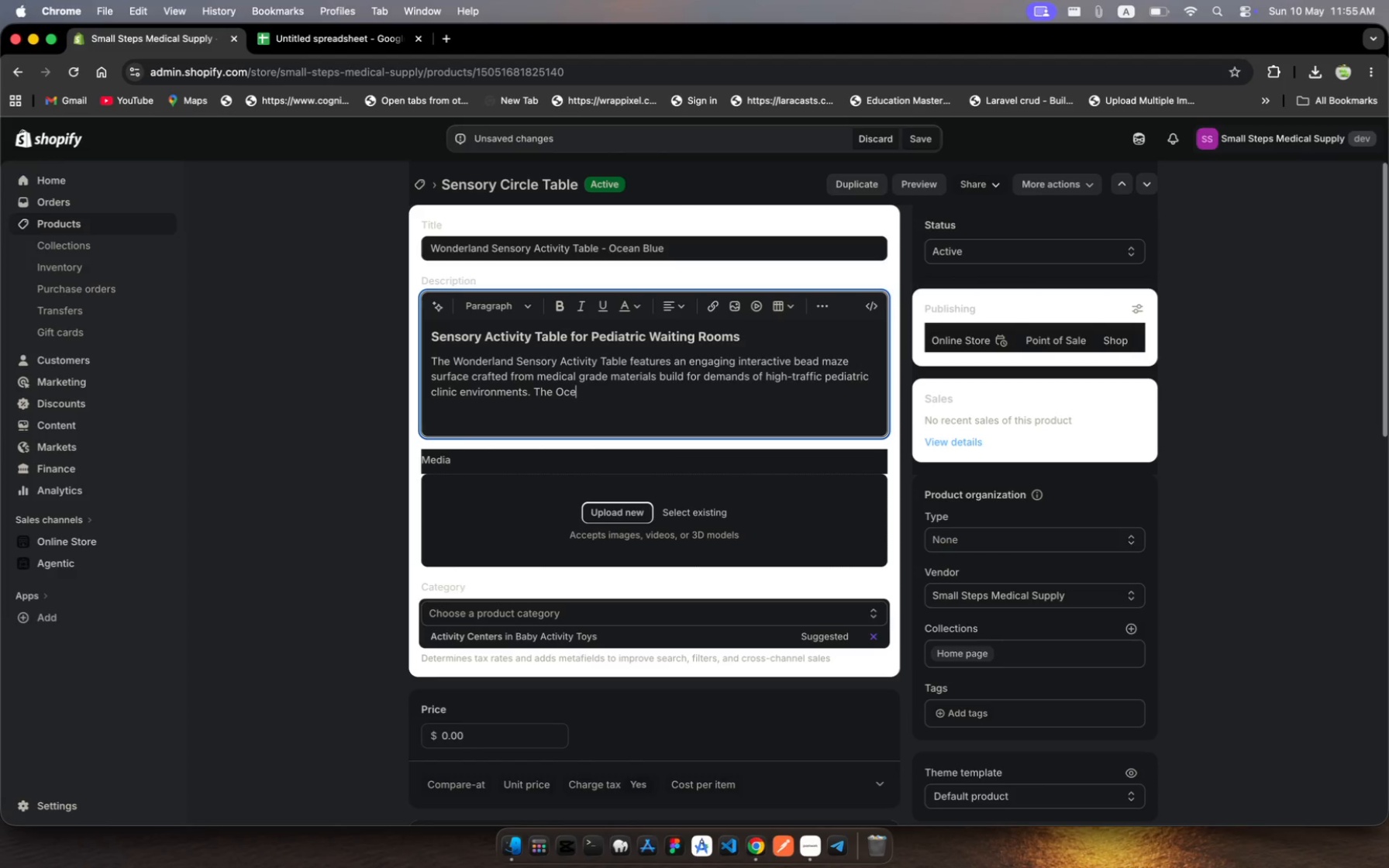 
key(Backspace)
 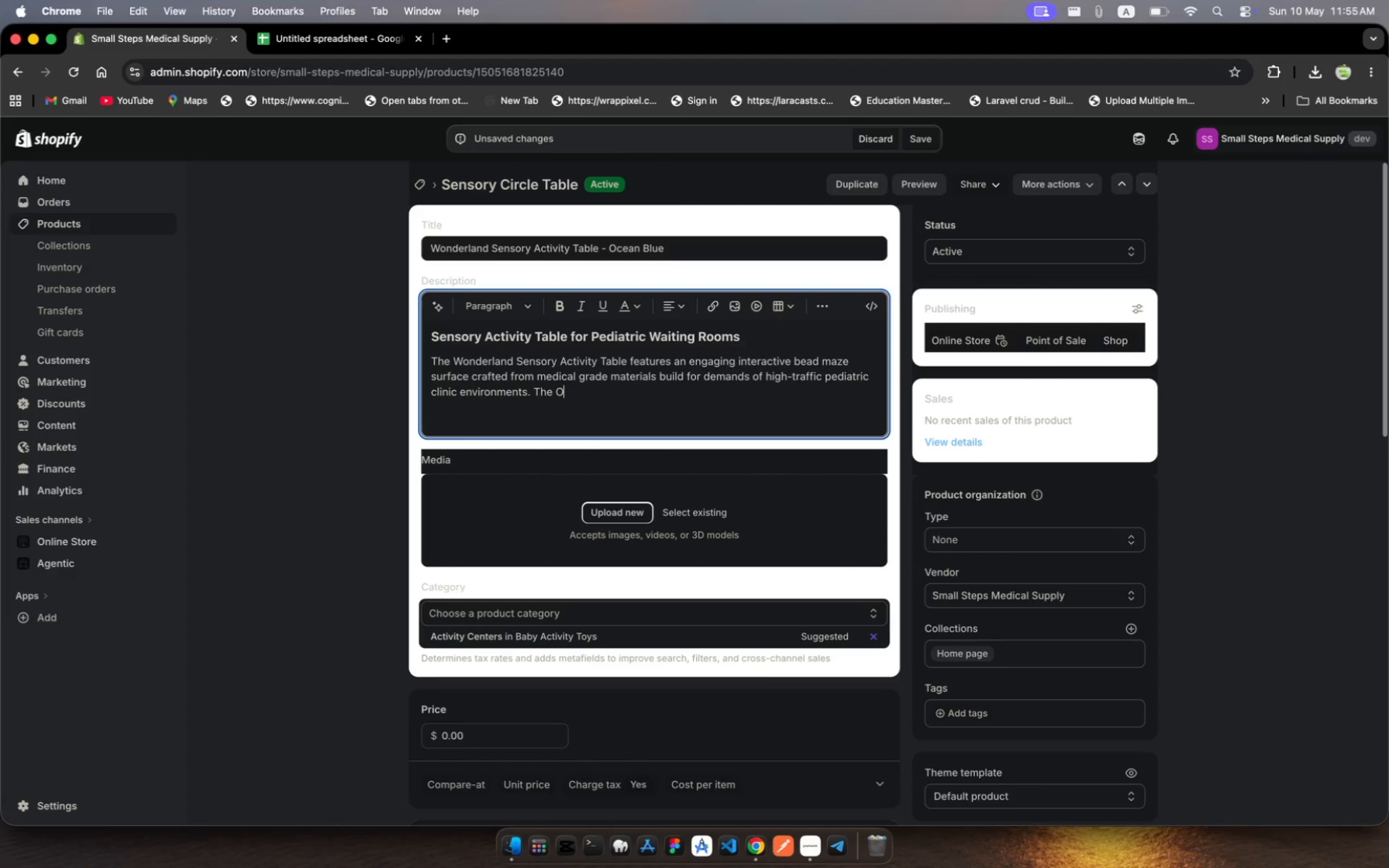 
key(Backspace)
 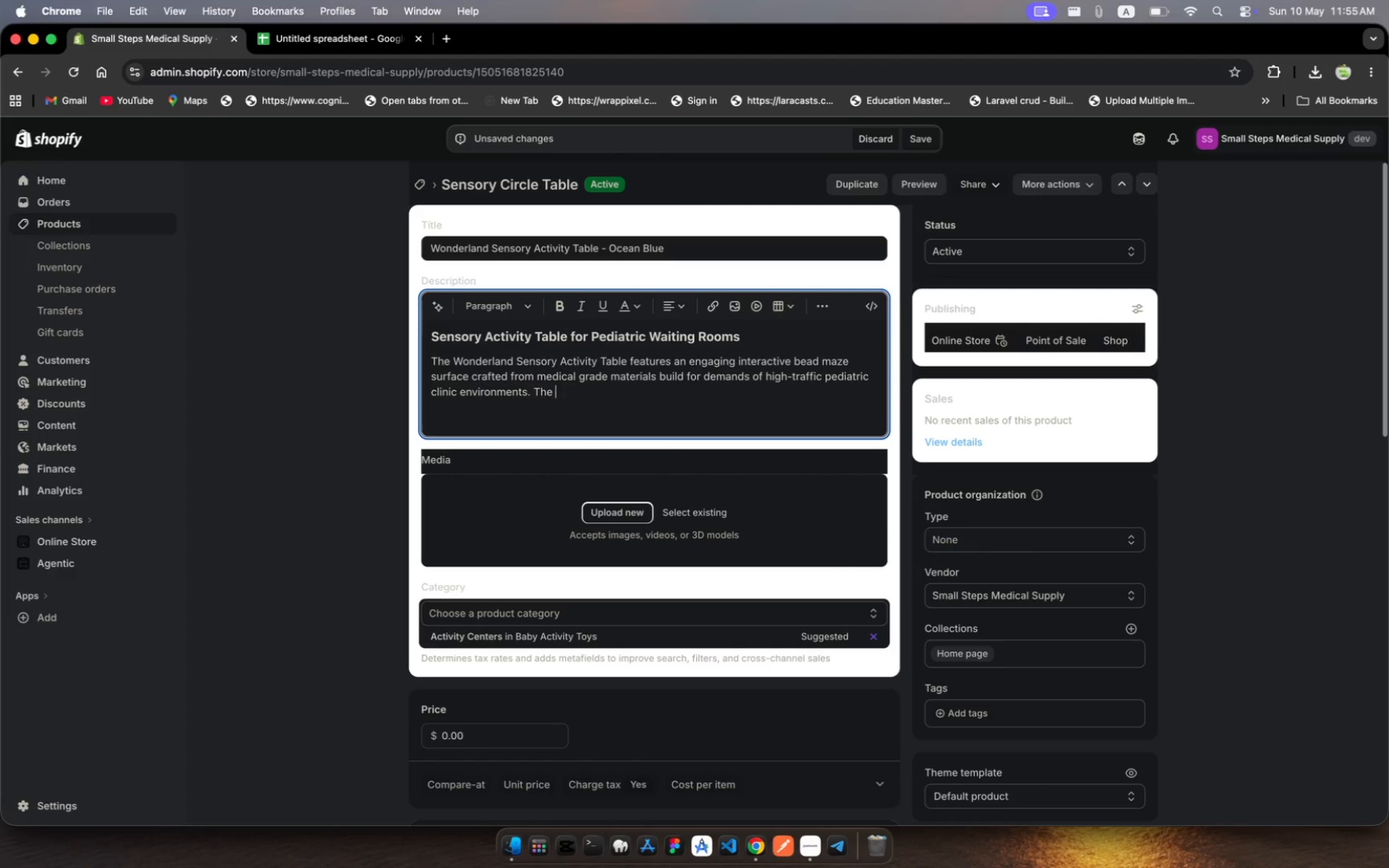 
key(Backspace)
 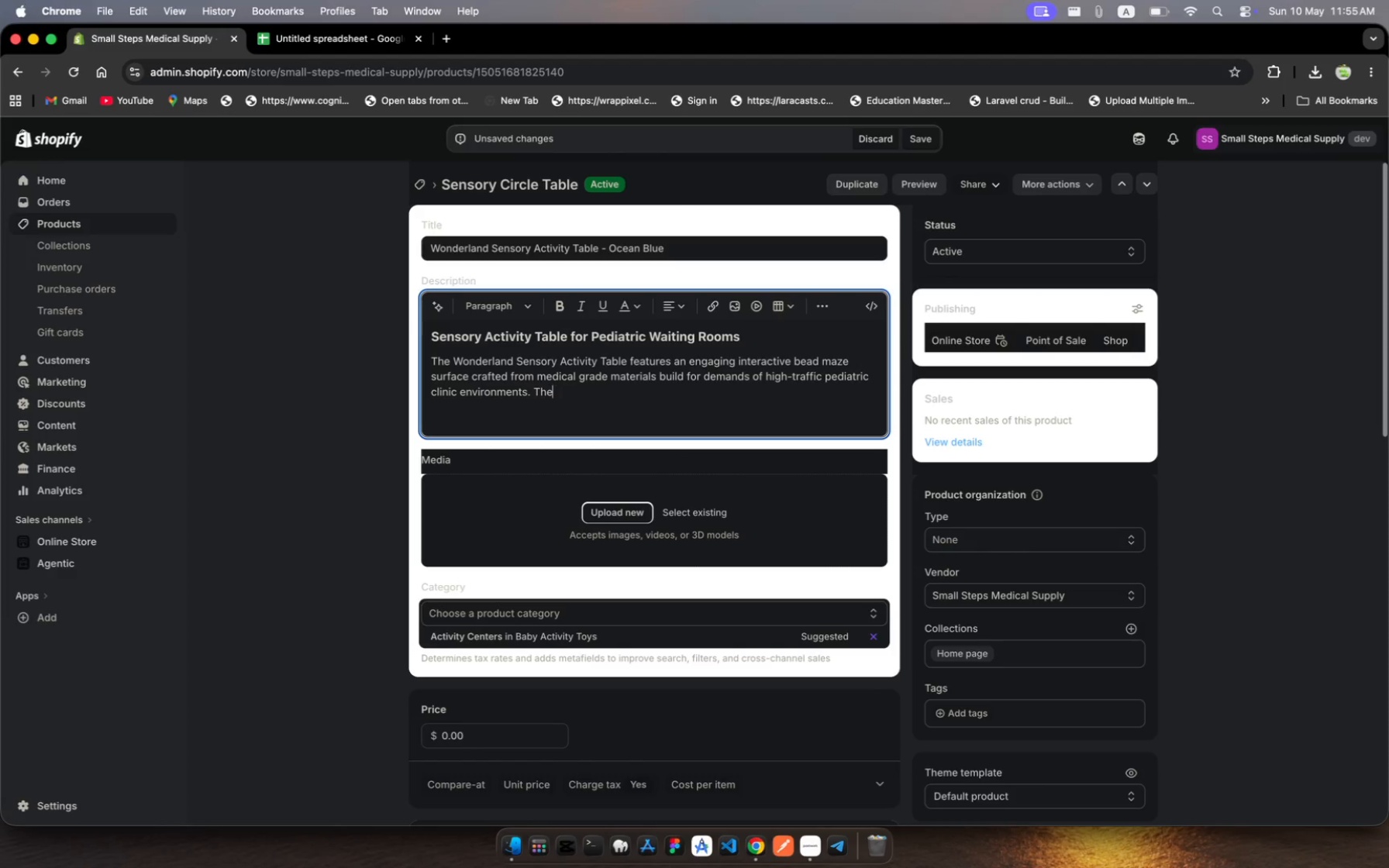 
key(Backspace)
 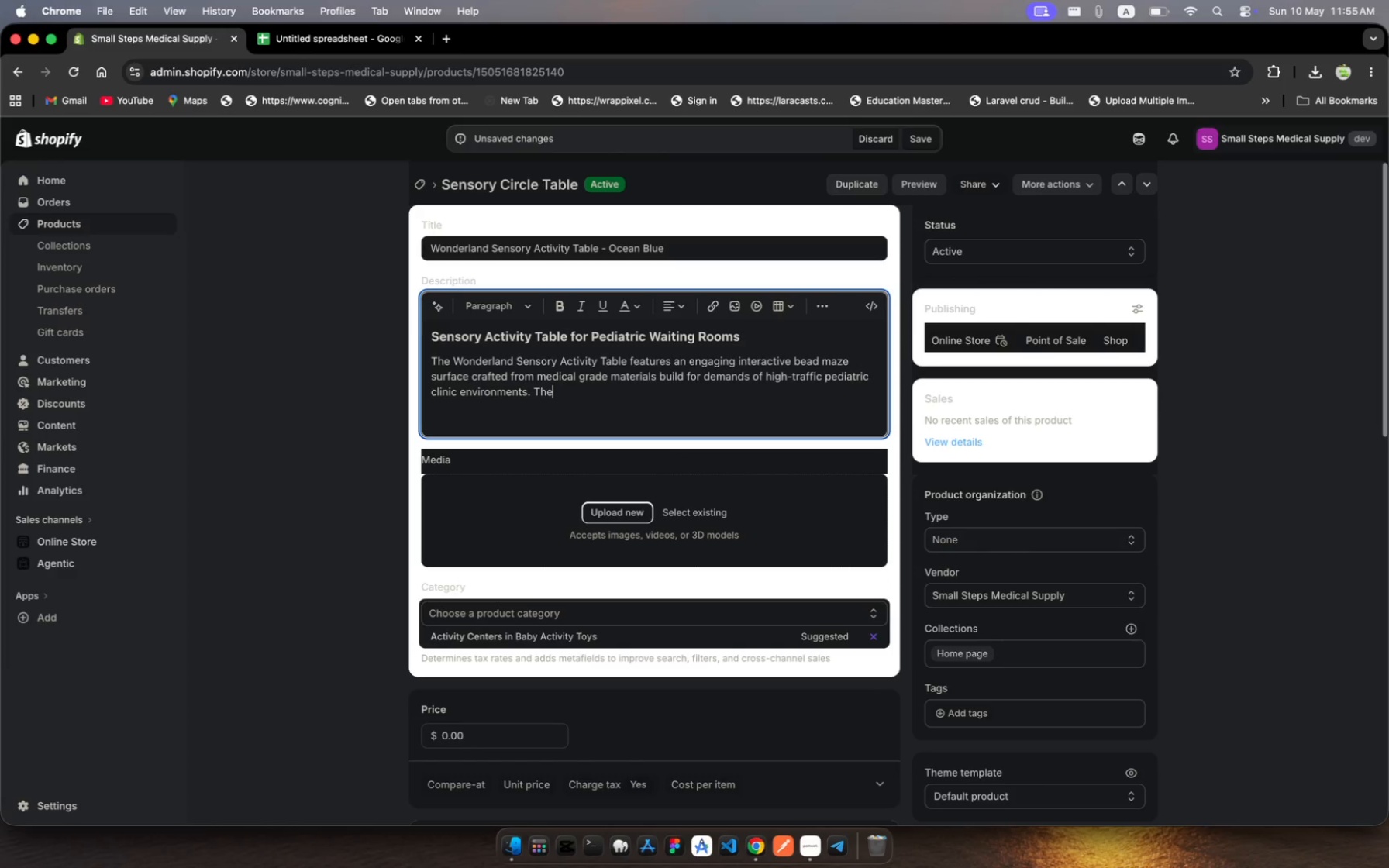 
key(Backspace)
 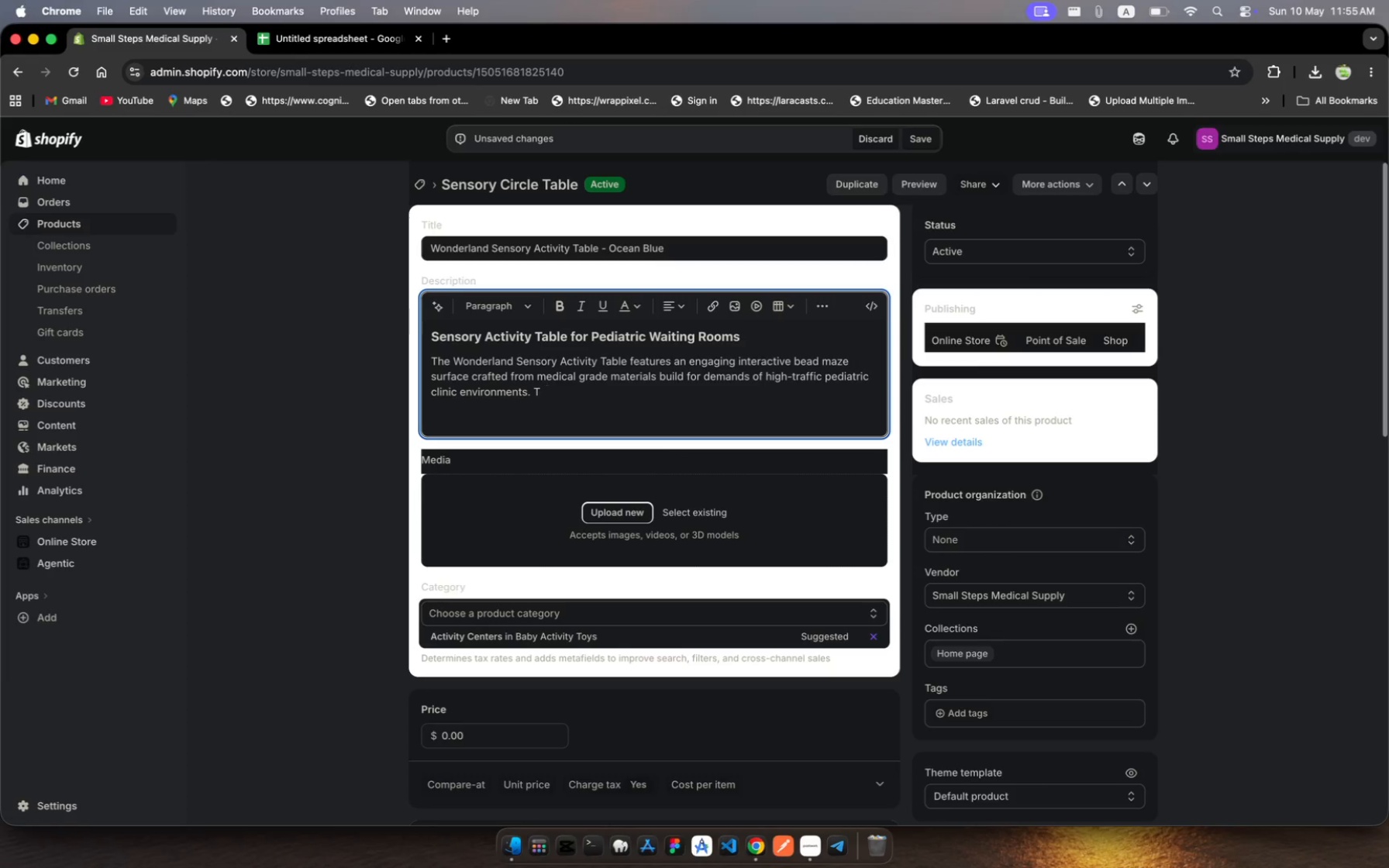 
key(Backspace)
 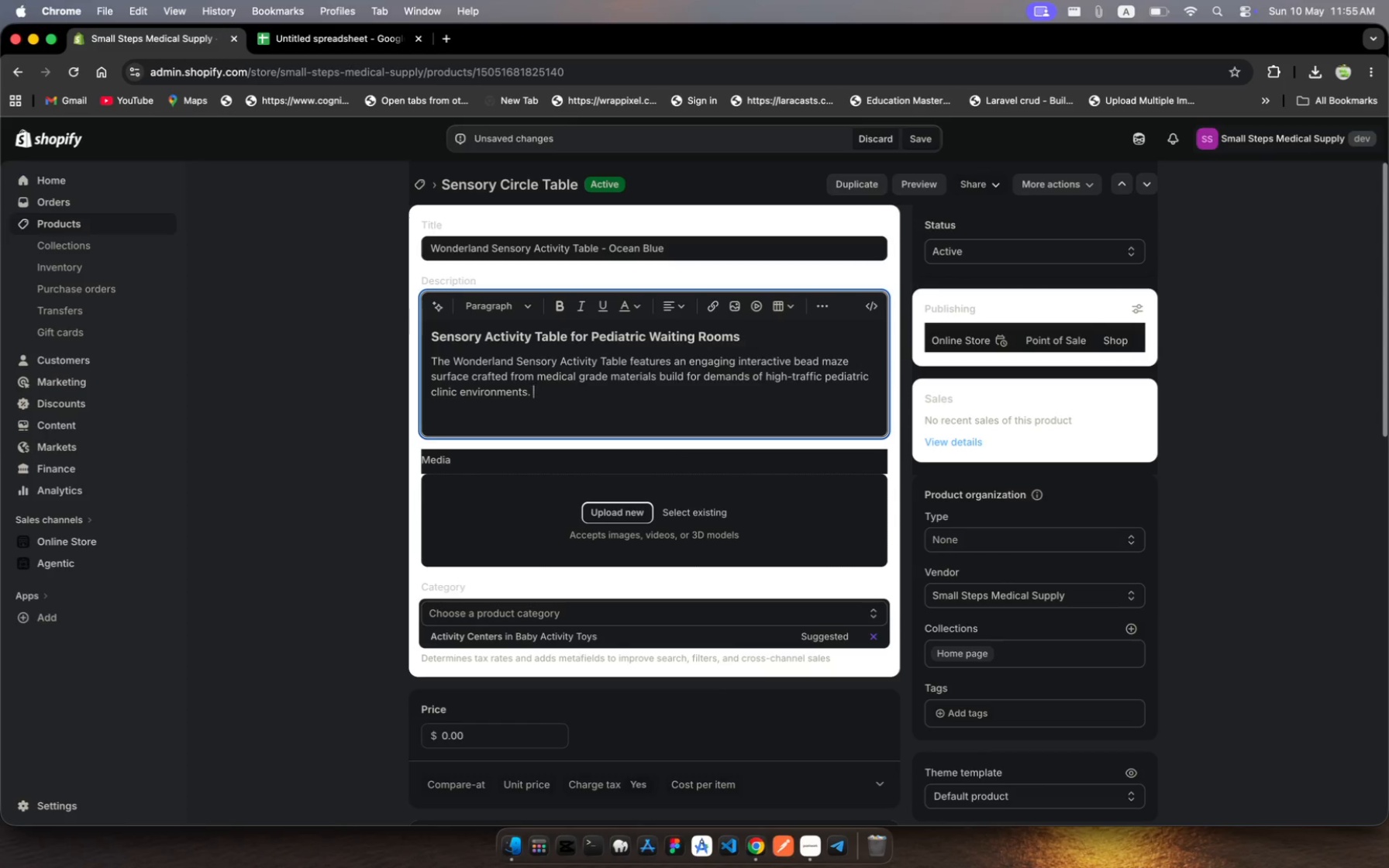 
key(Backspace)
 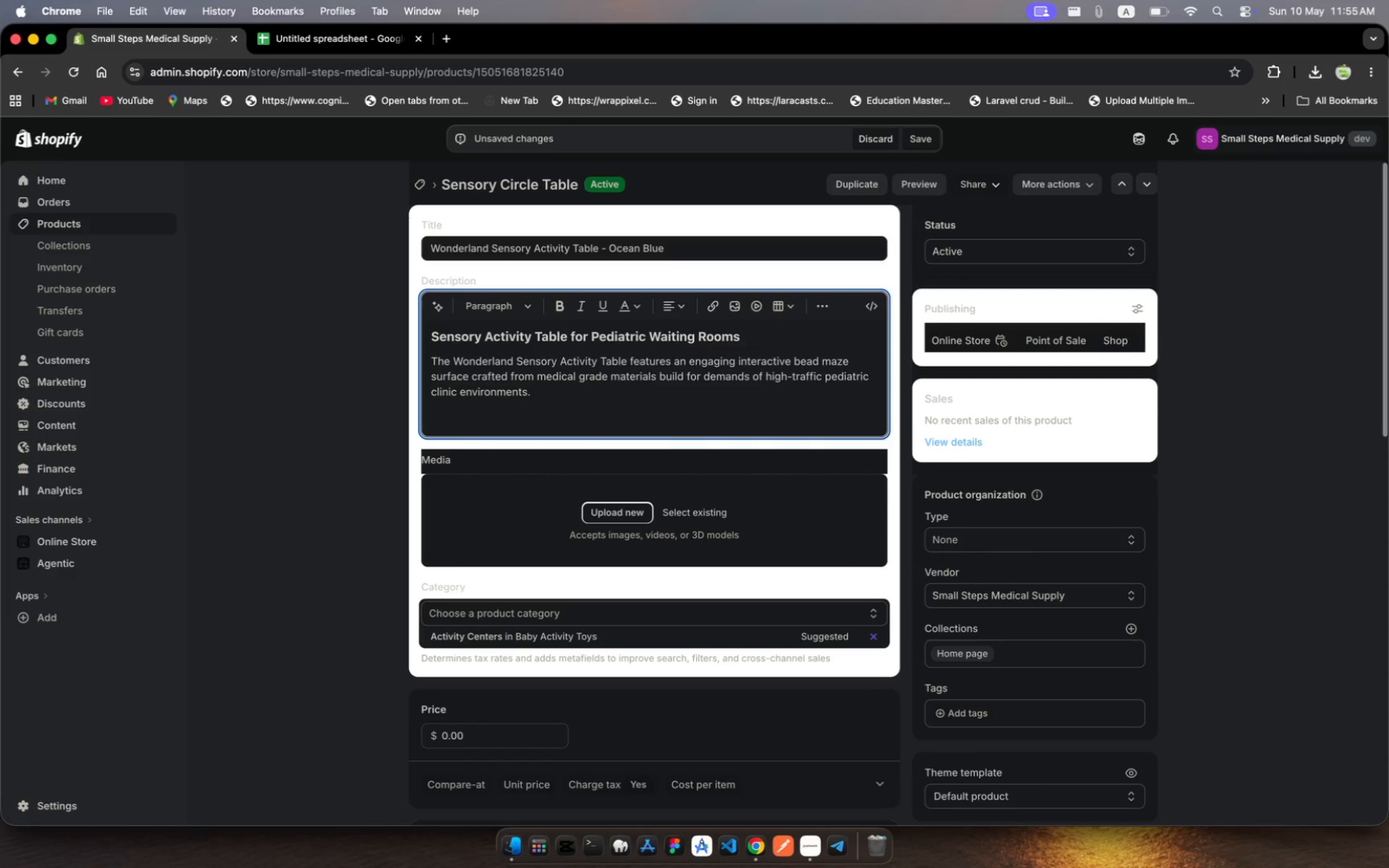 
key(Backspace)
 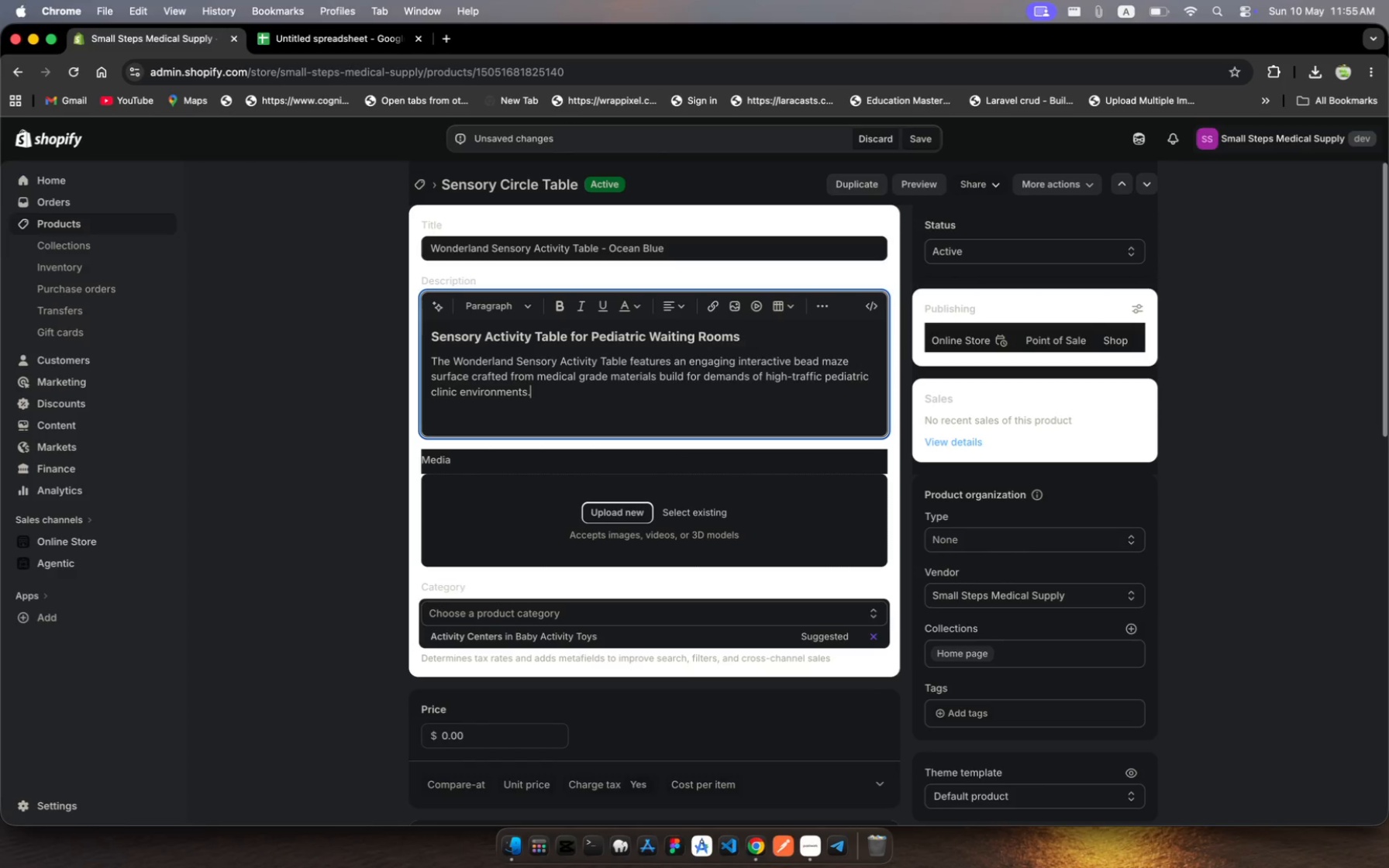 
key(Enter)
 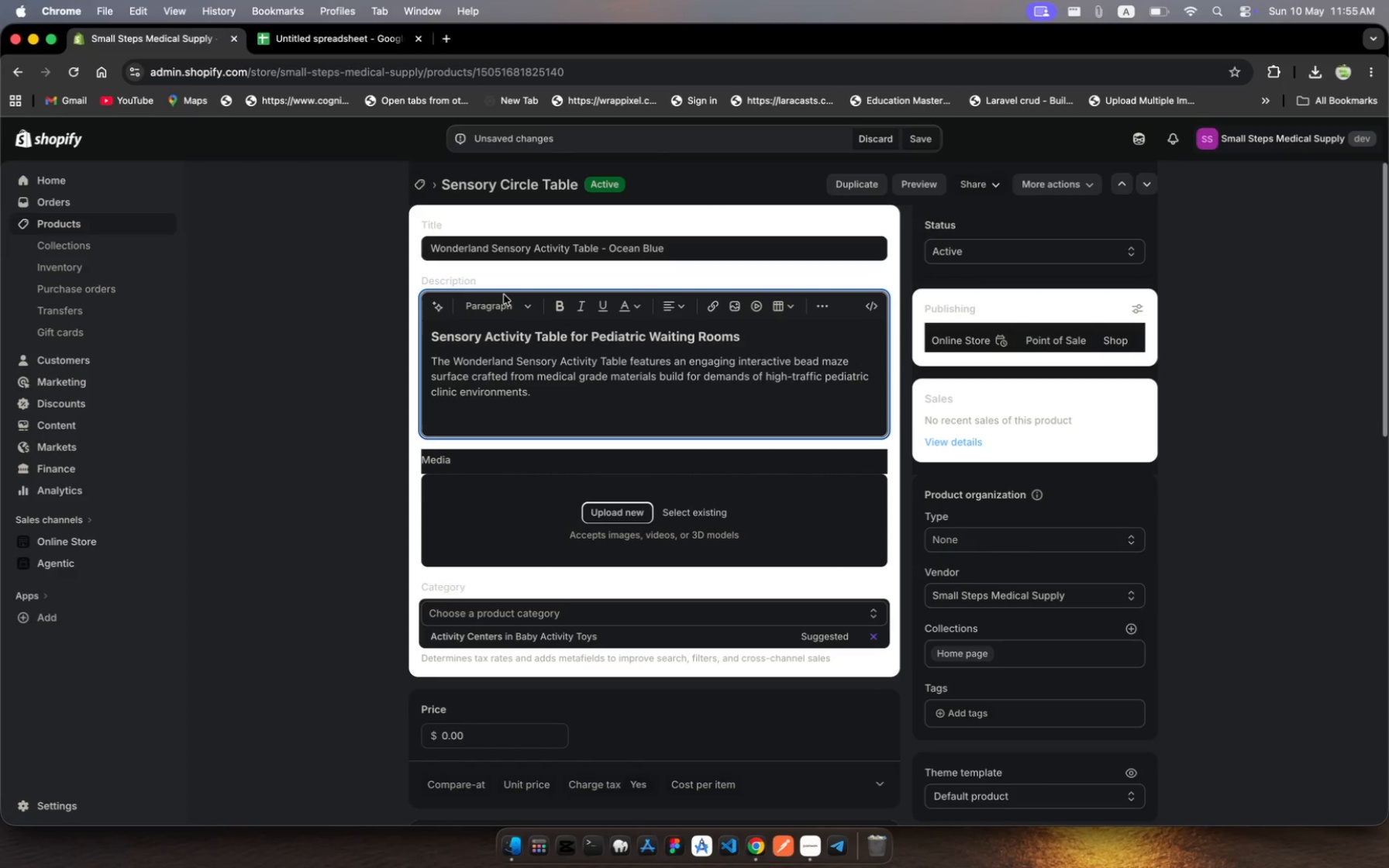 
left_click([505, 300])
 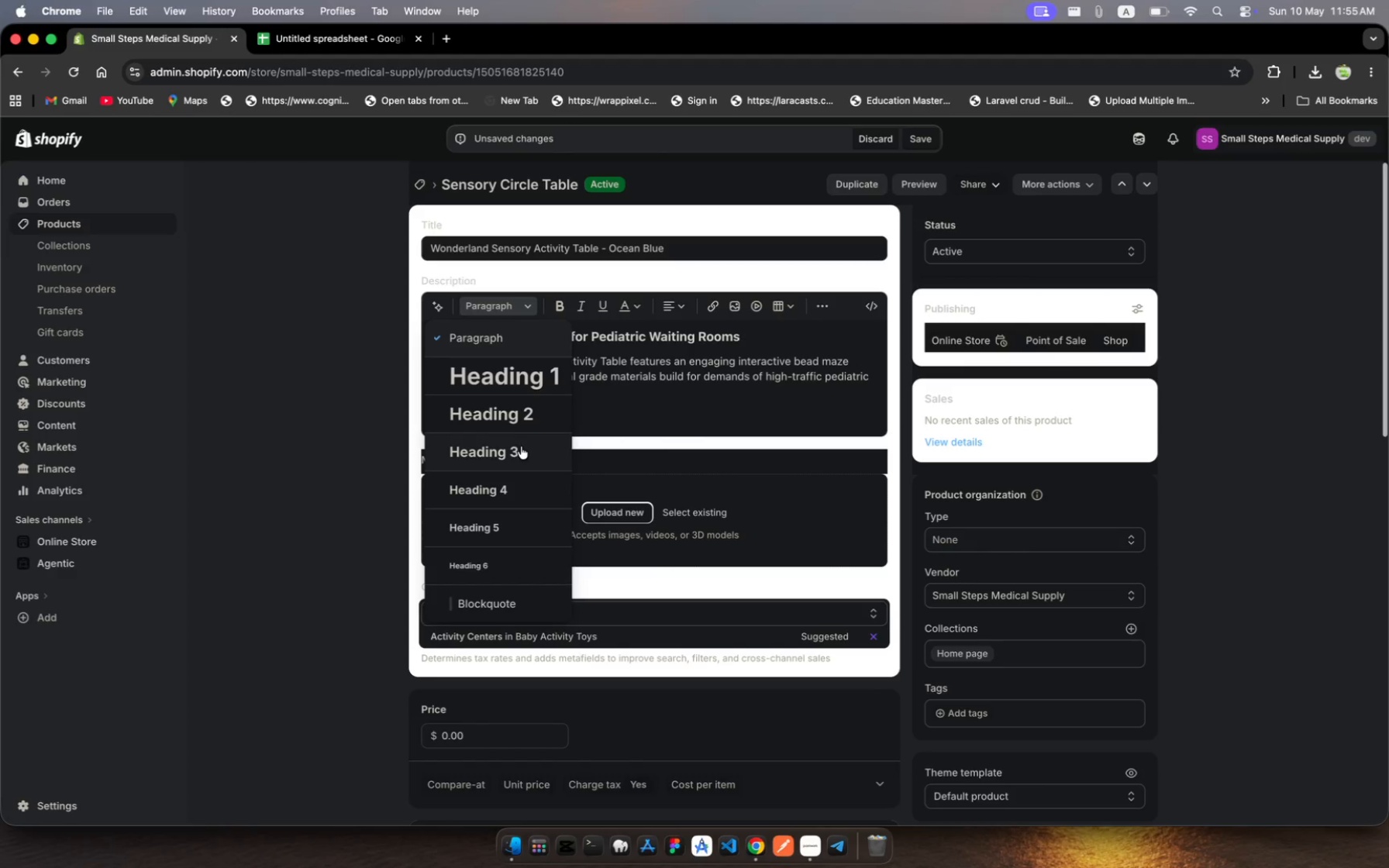 
left_click([524, 450])
 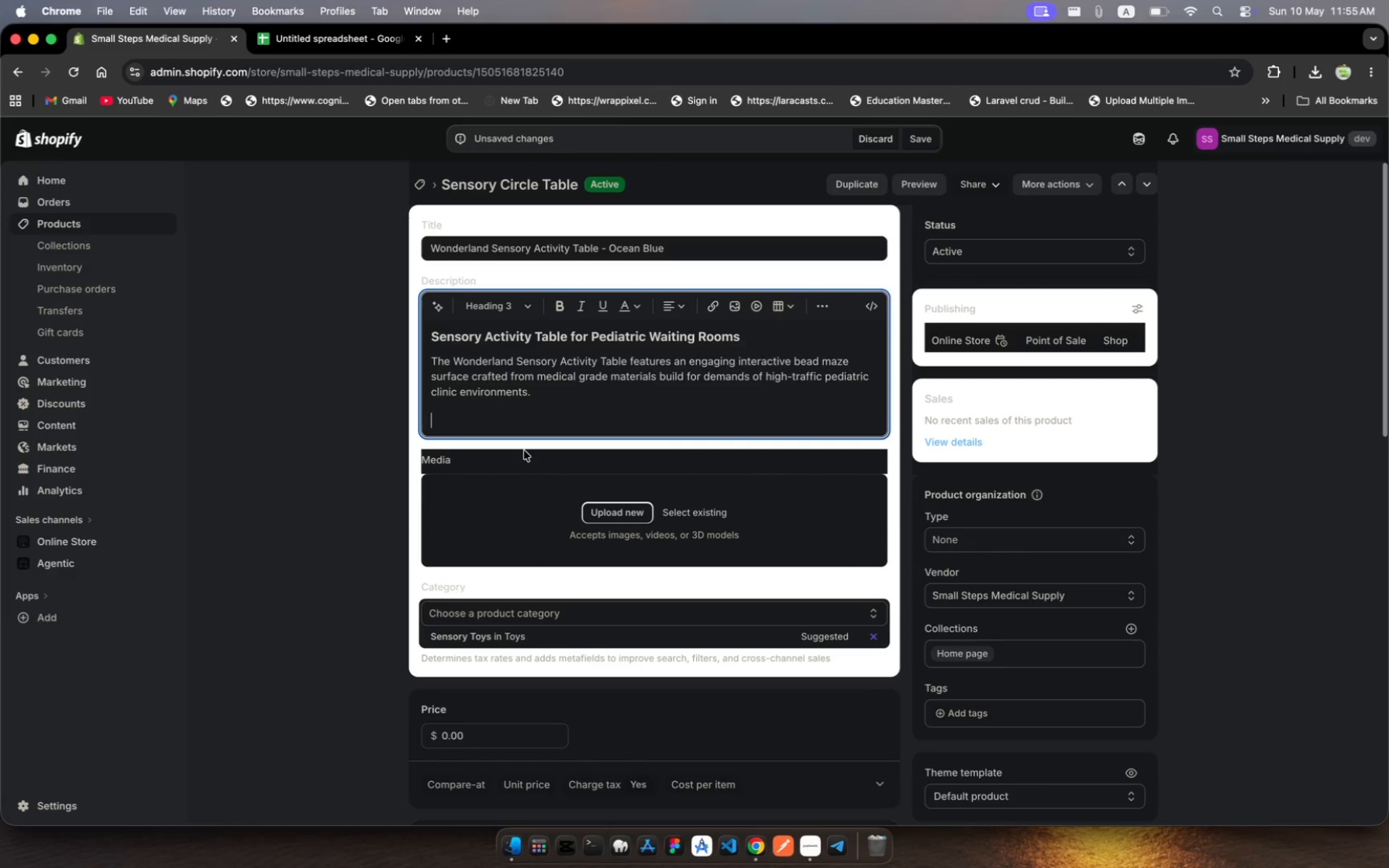 
wait(15.81)
 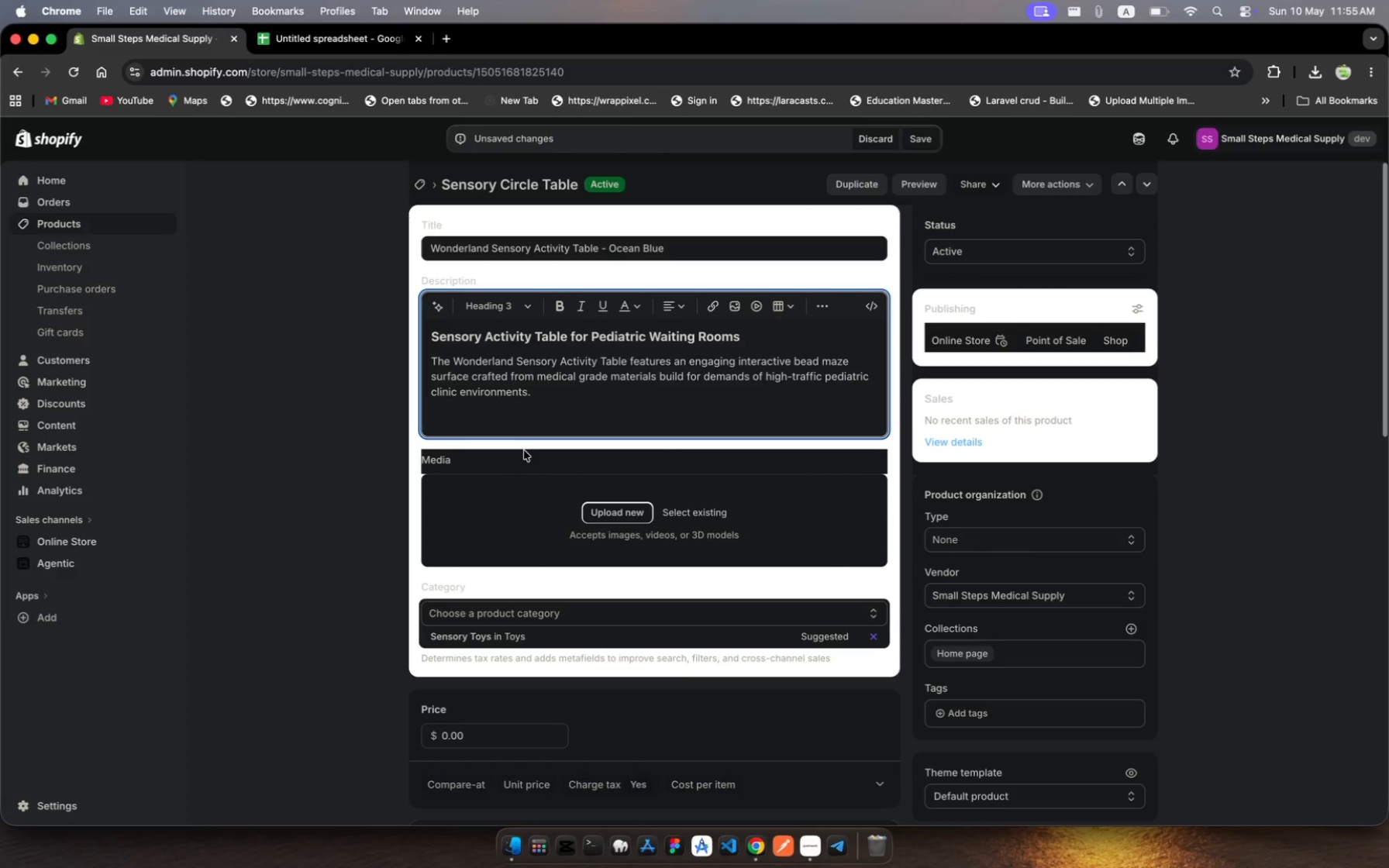 
type(Features)
 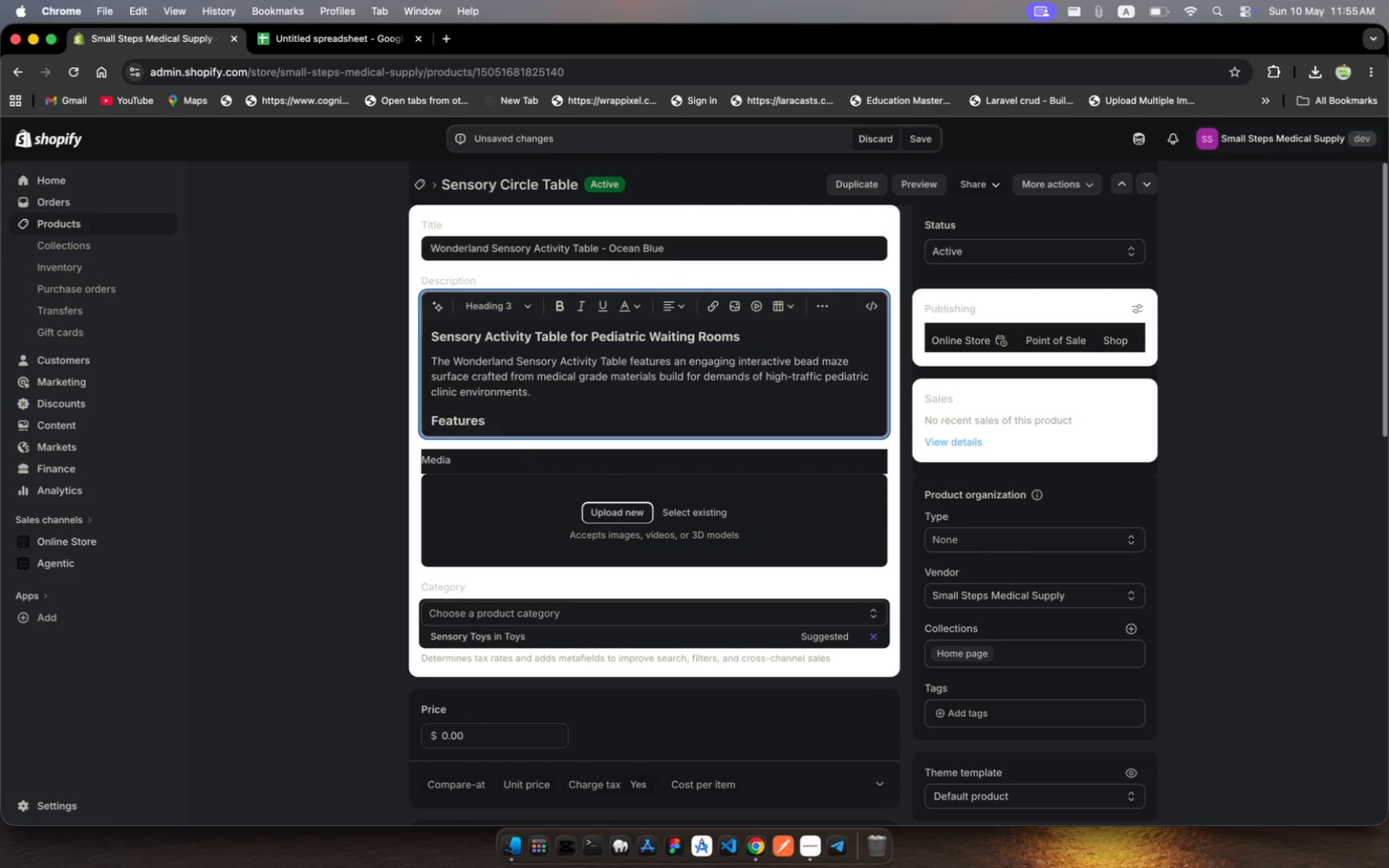 
key(Enter)
 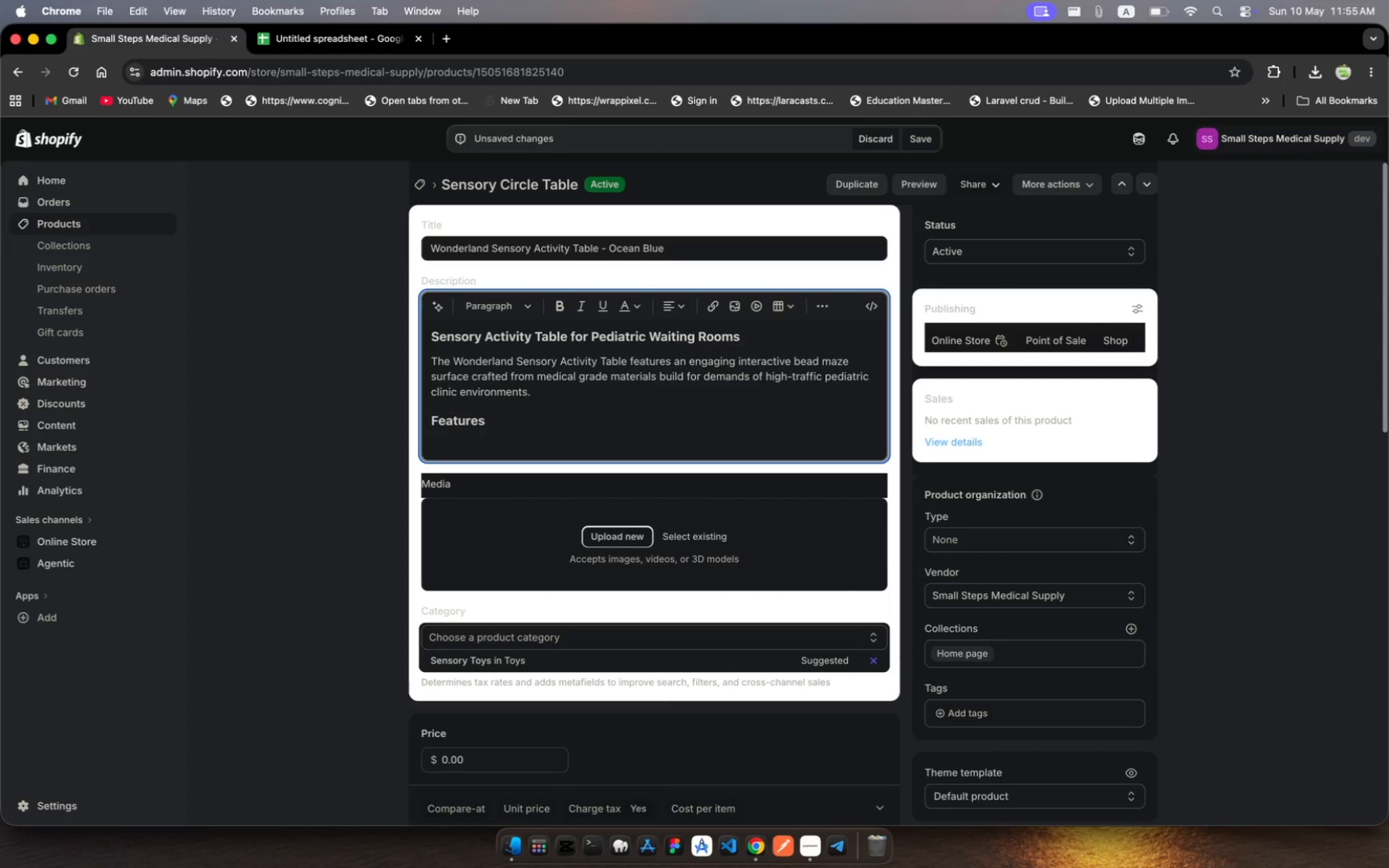 
wait(11.84)
 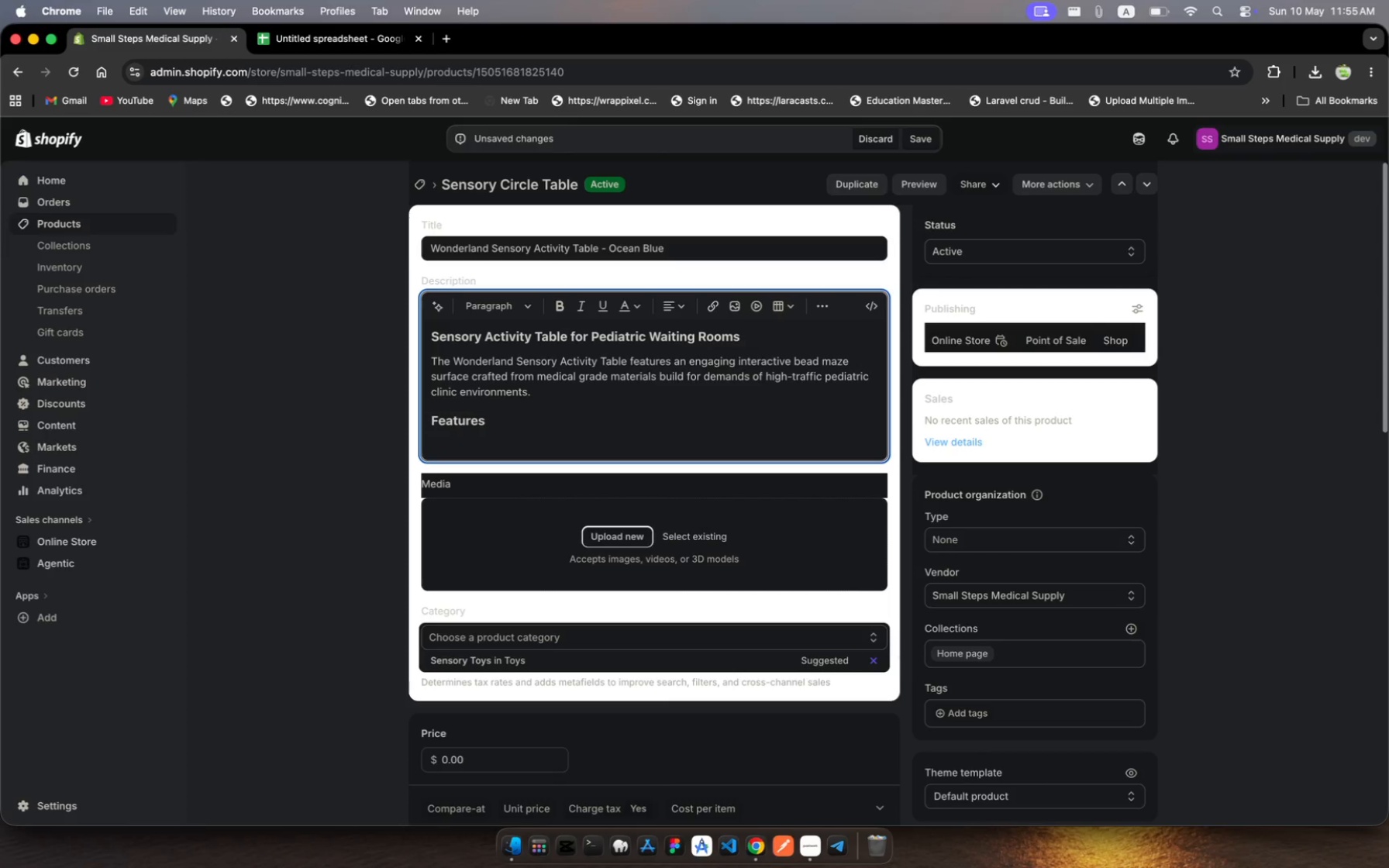 
left_click([818, 309])
 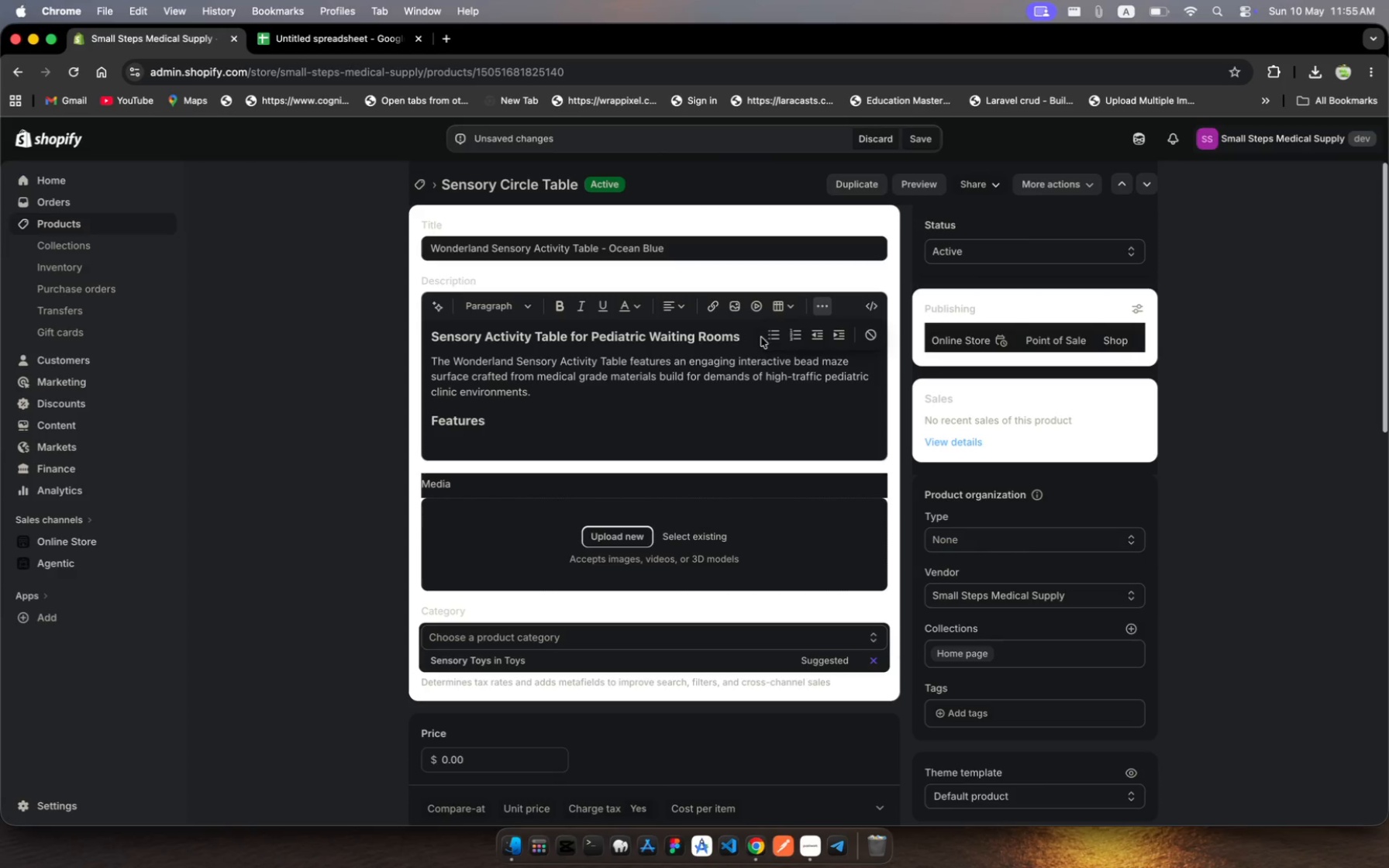 
left_click([772, 342])
 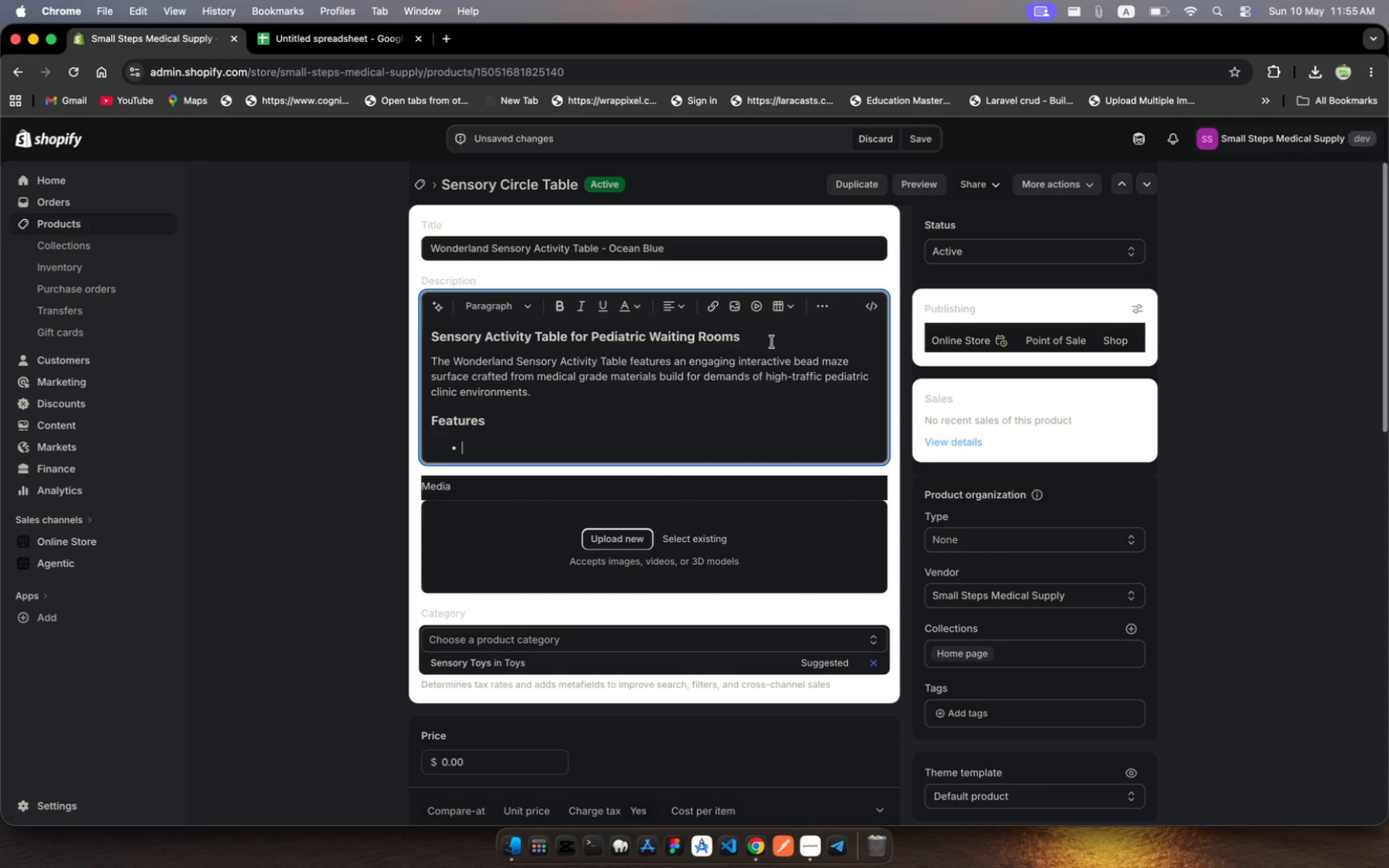 
type(Medical Gr)
key(Backspace)
key(Backspace)
type(grade )
 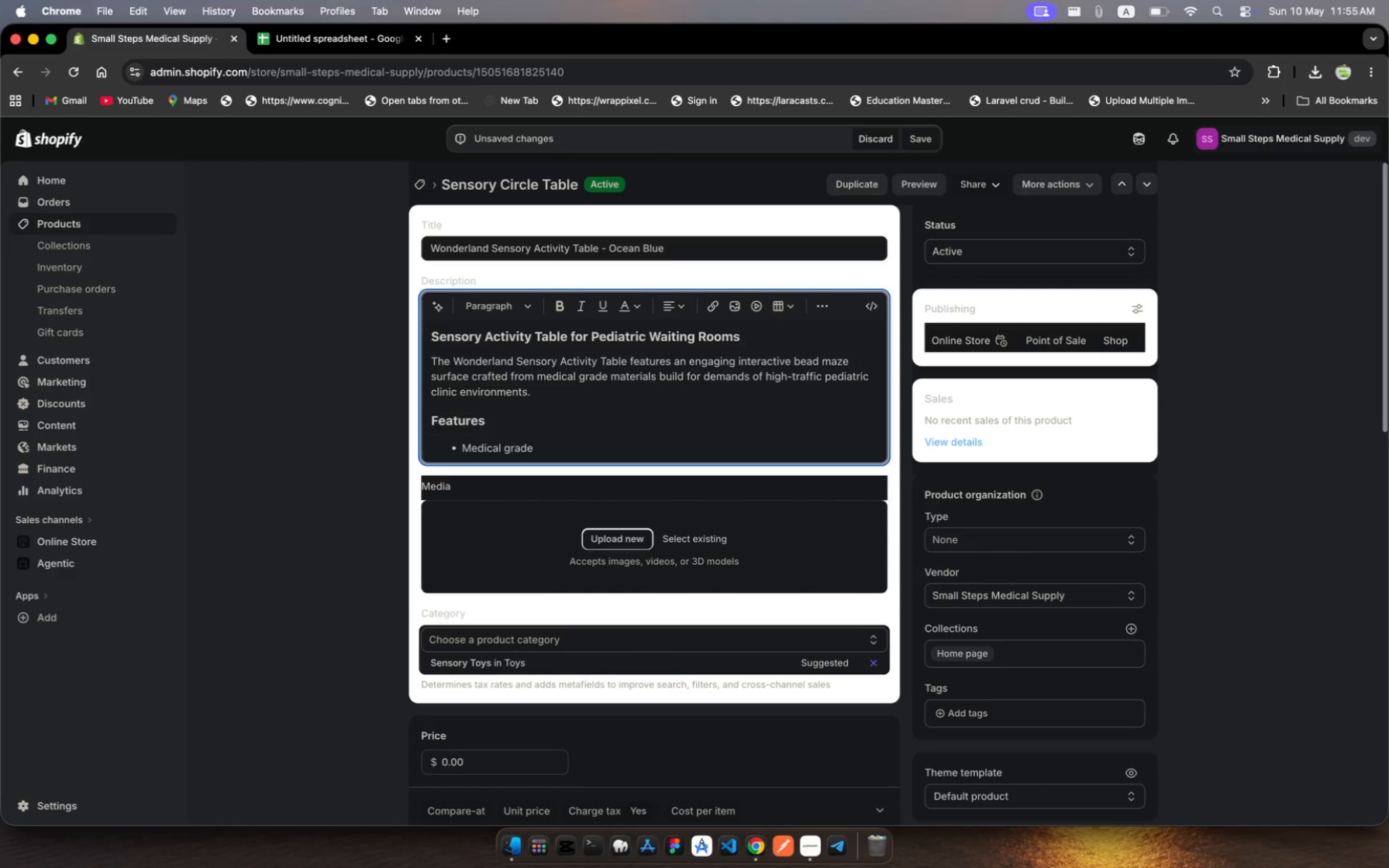 
wait(5.16)
 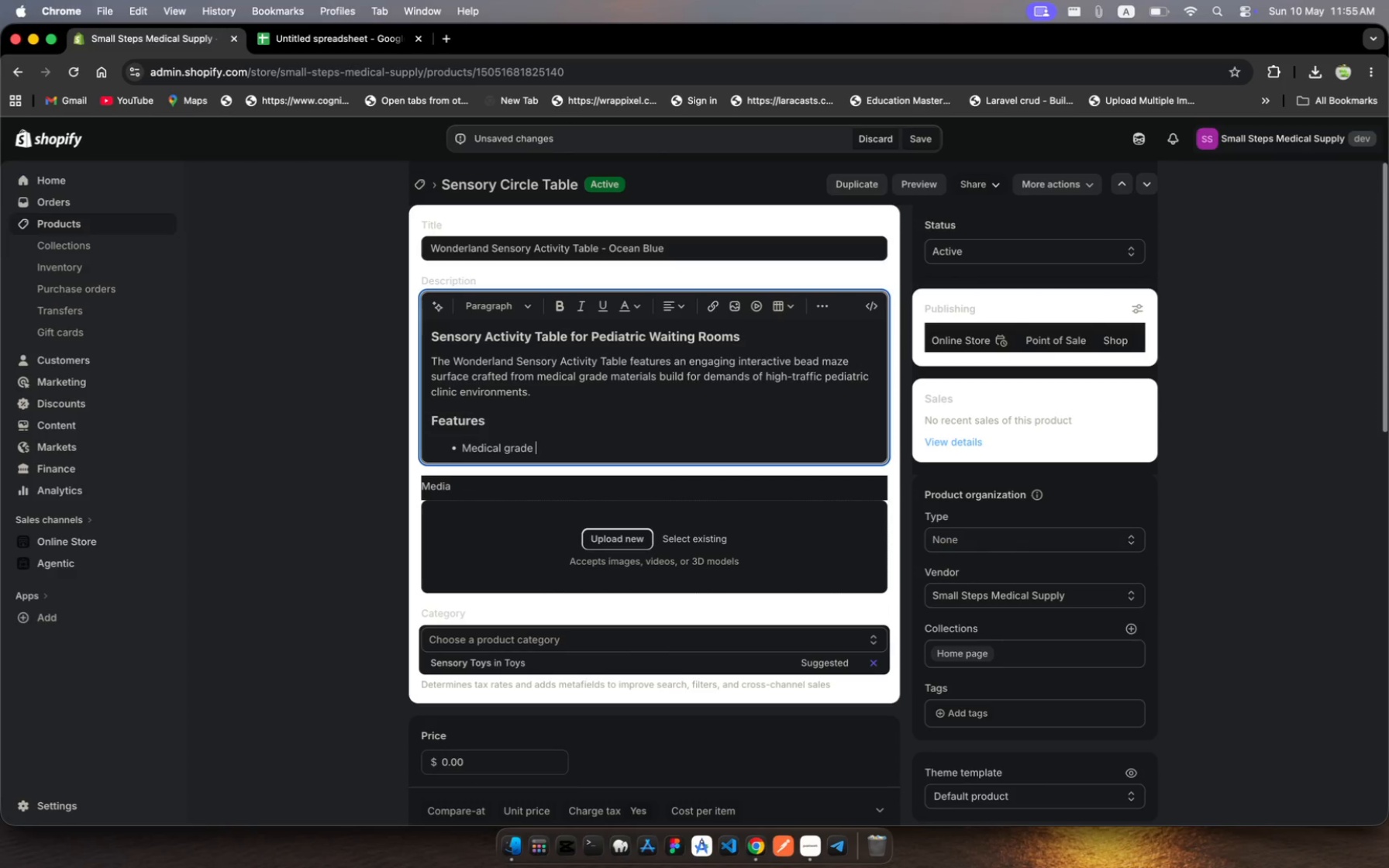 
key(Backspace)
key(Backspace)
key(Backspace)
key(Backspace)
key(Backspace)
key(Backspace)
key(Backspace)
type(-grade duravle)
key(Backspace)
key(Backspace)
key(Backspace)
type(be )
 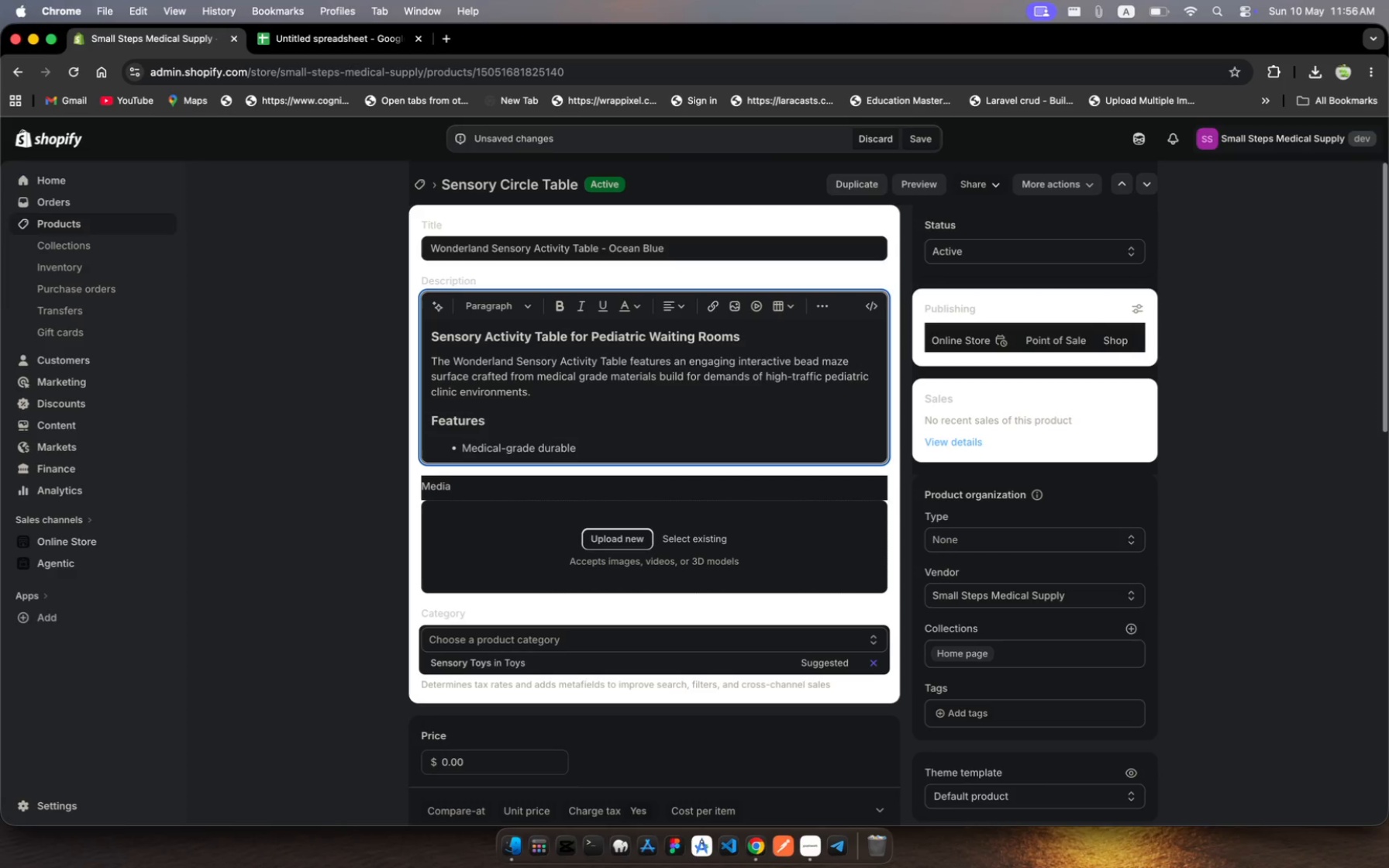 
wait(10.84)
 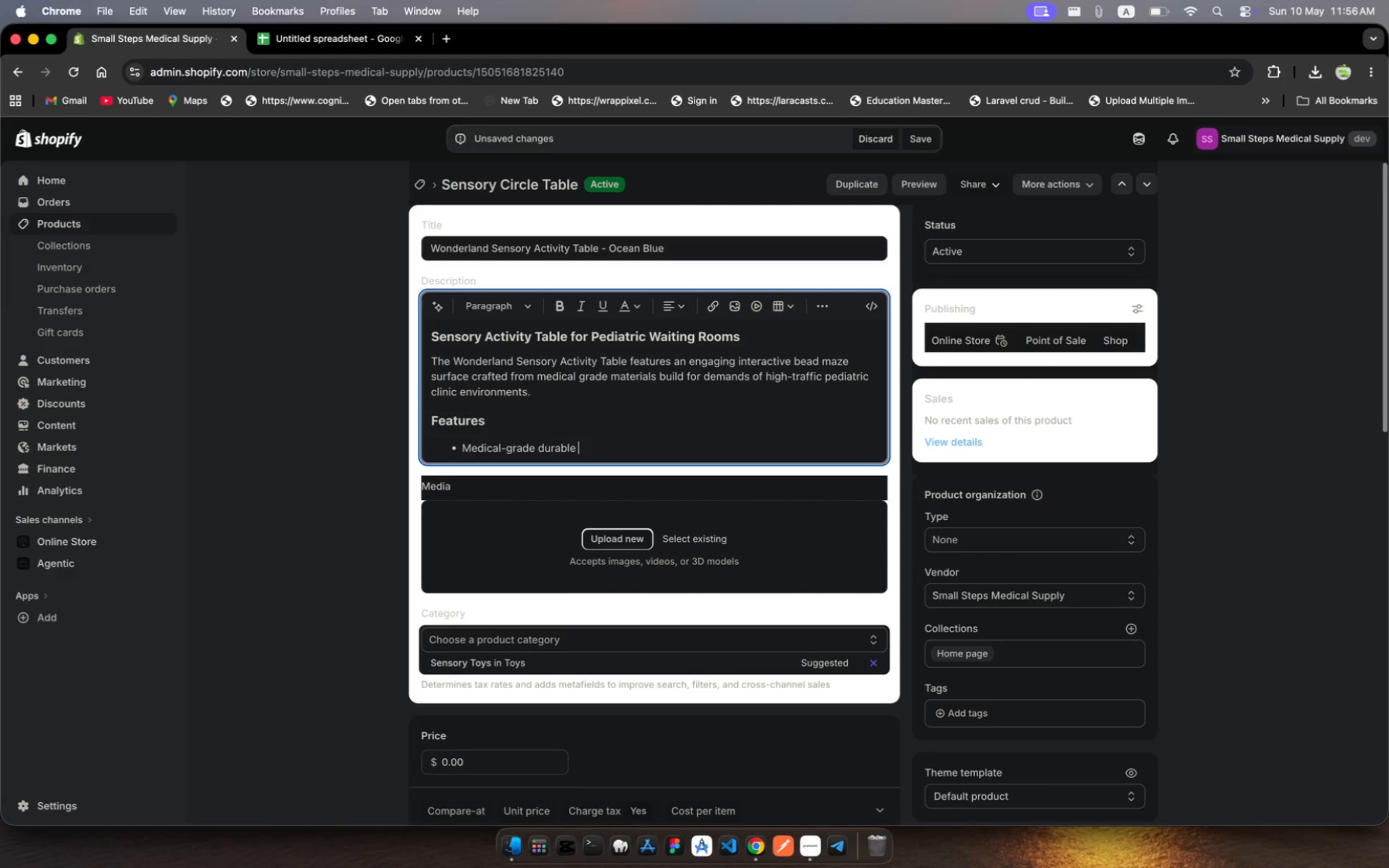 
type(constructon for )
 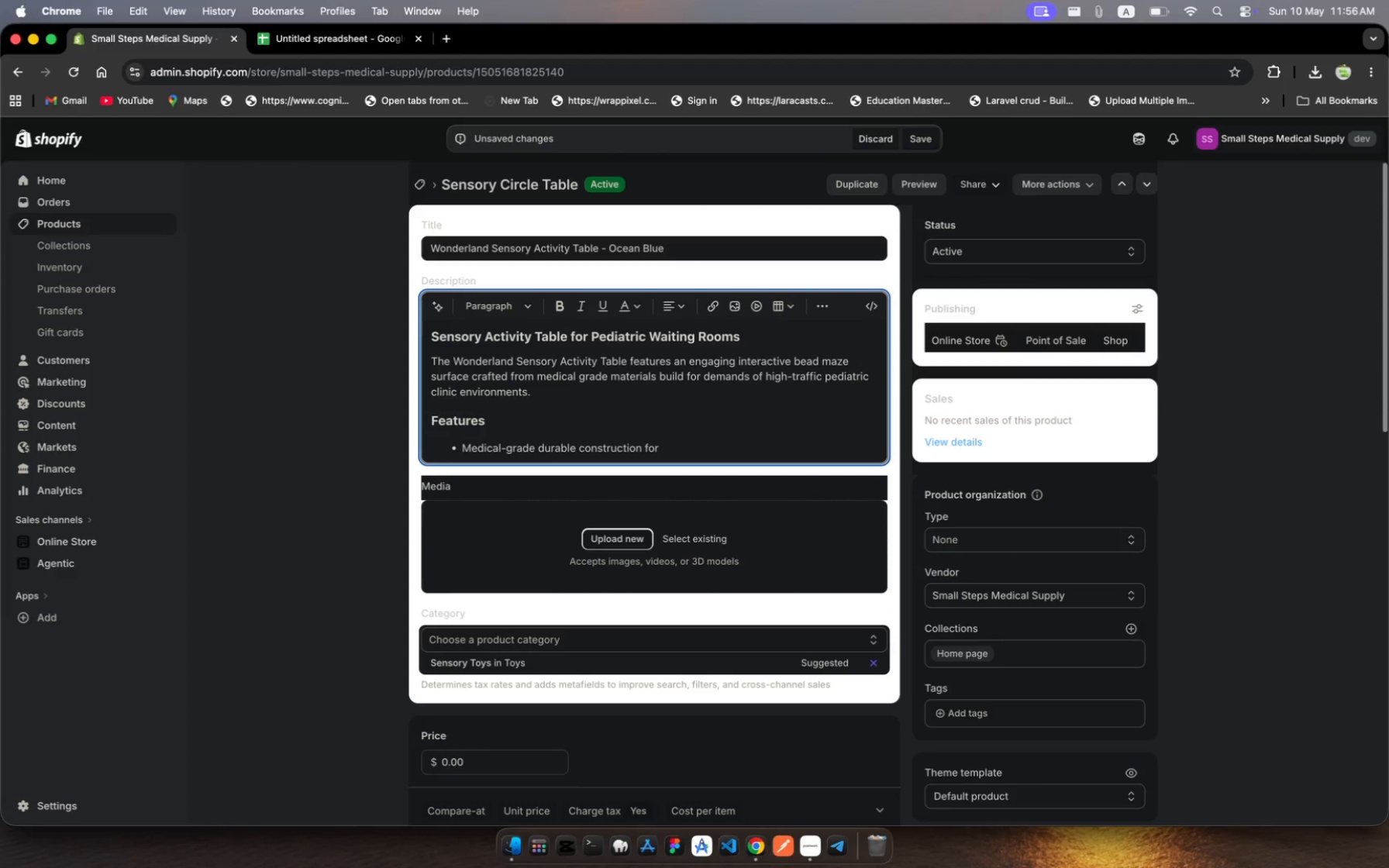 
hold_key(key=I, duration=0.31)
 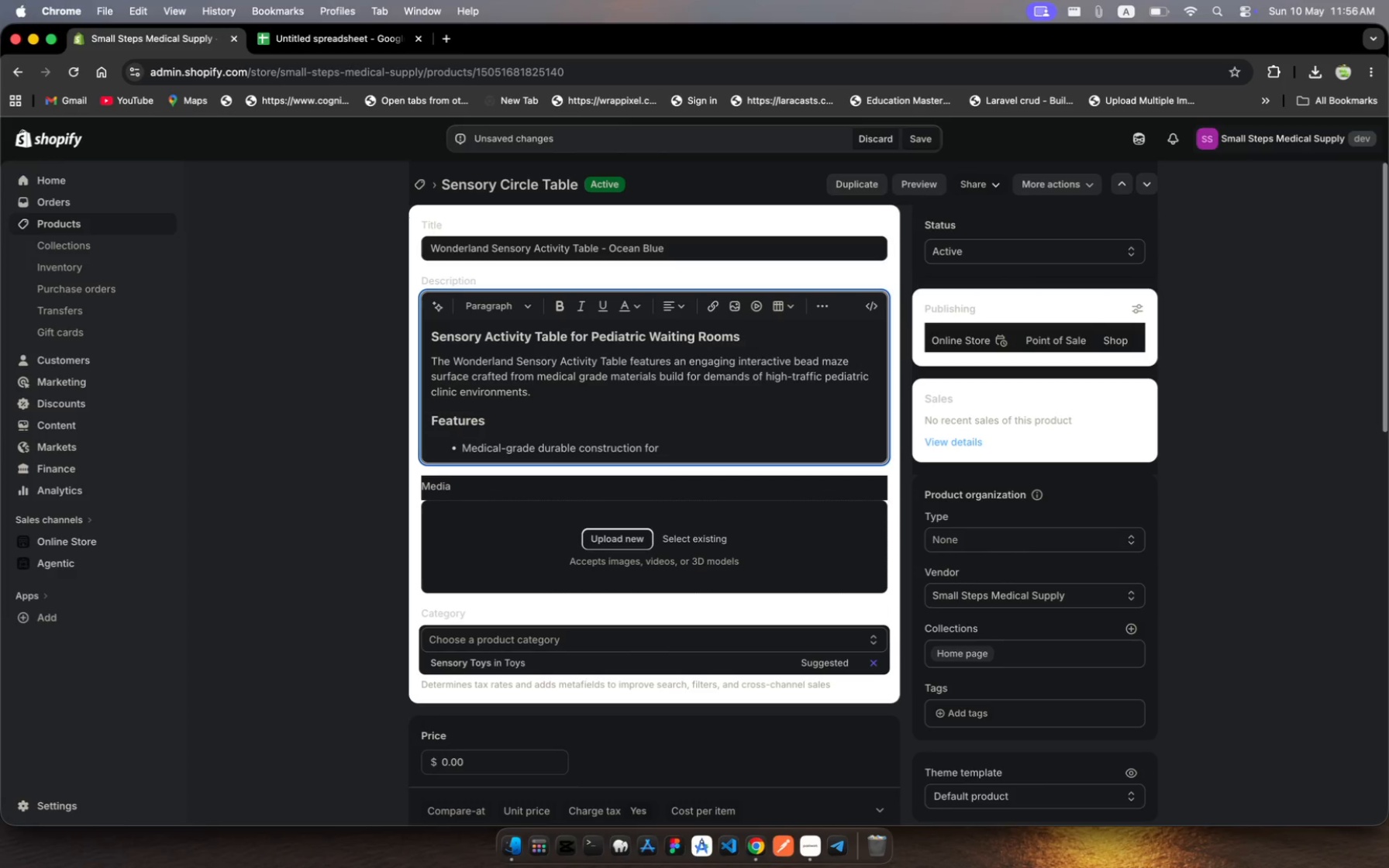 
wait(9.51)
 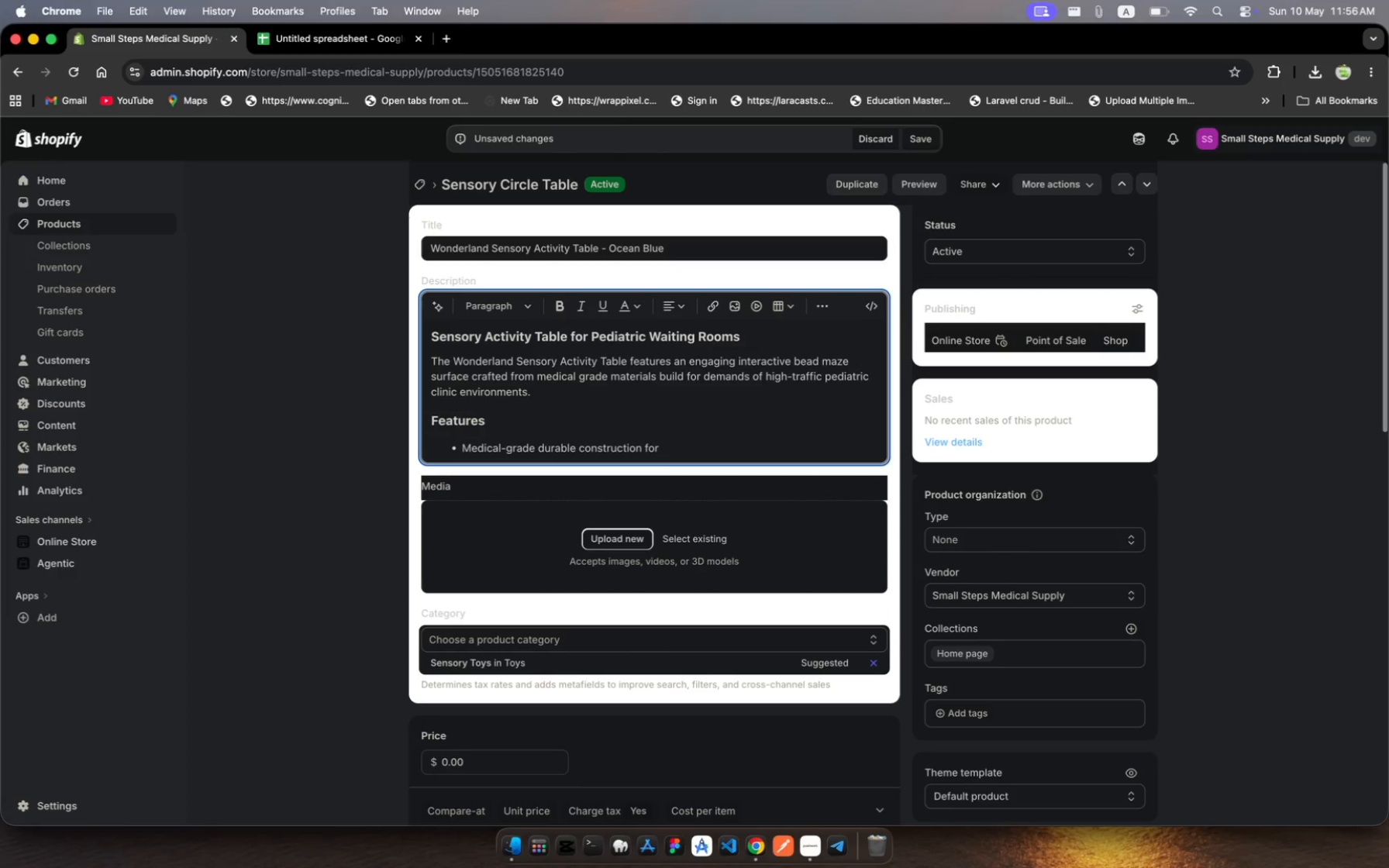 
type(hifh)
key(Backspace)
key(Backspace)
type(gh-traffc )
 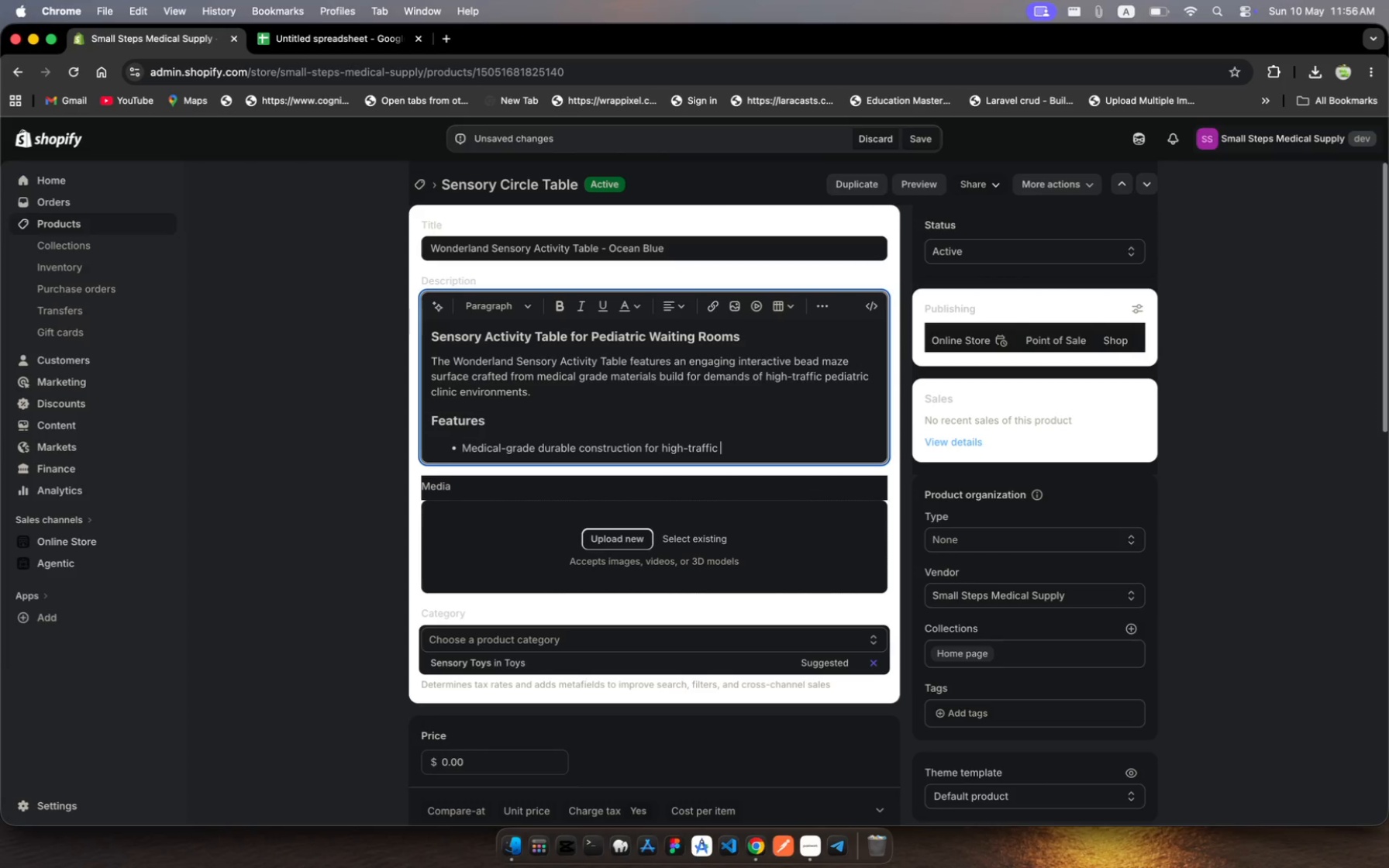 
type(cli)
 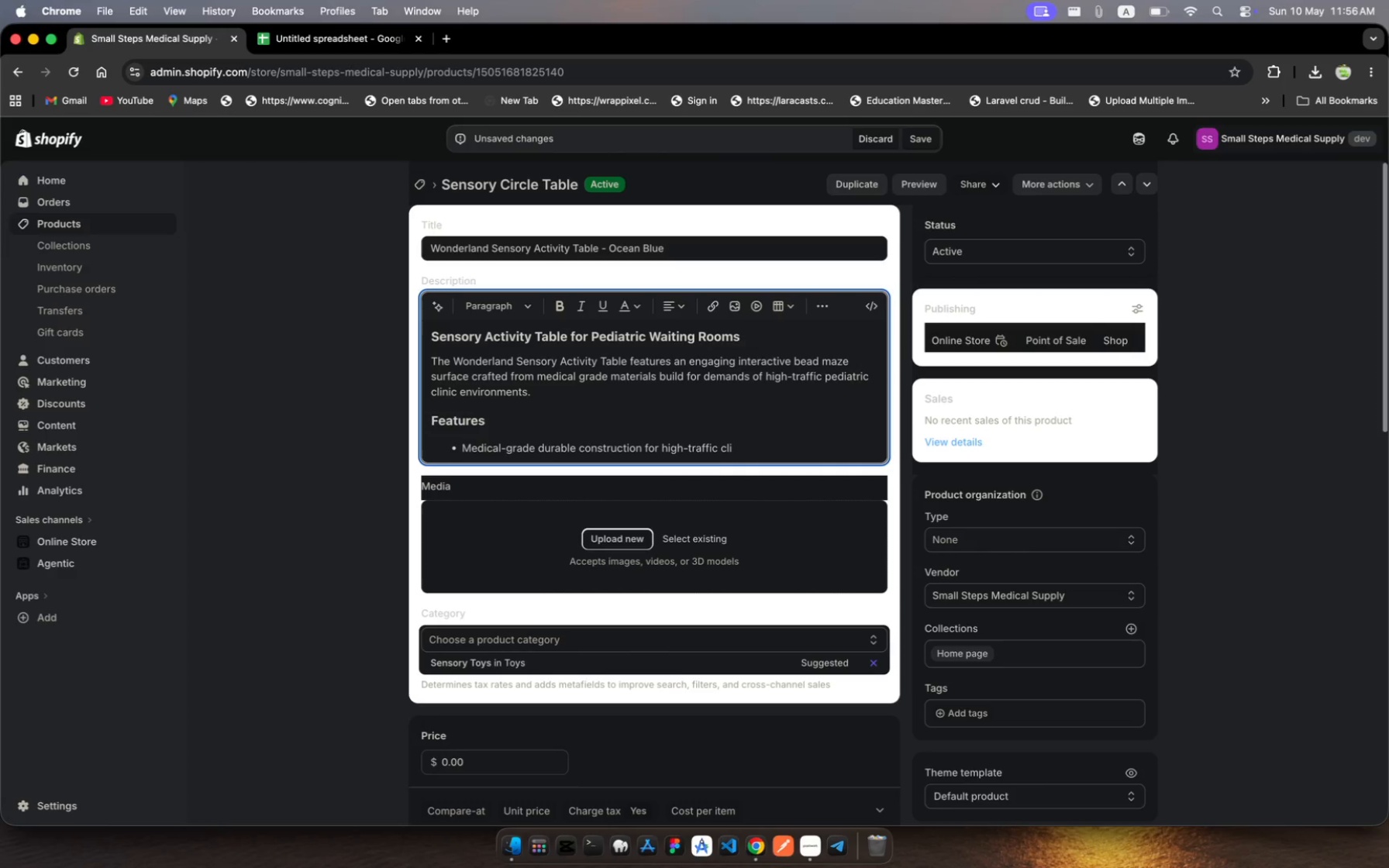 
wait(7.66)
 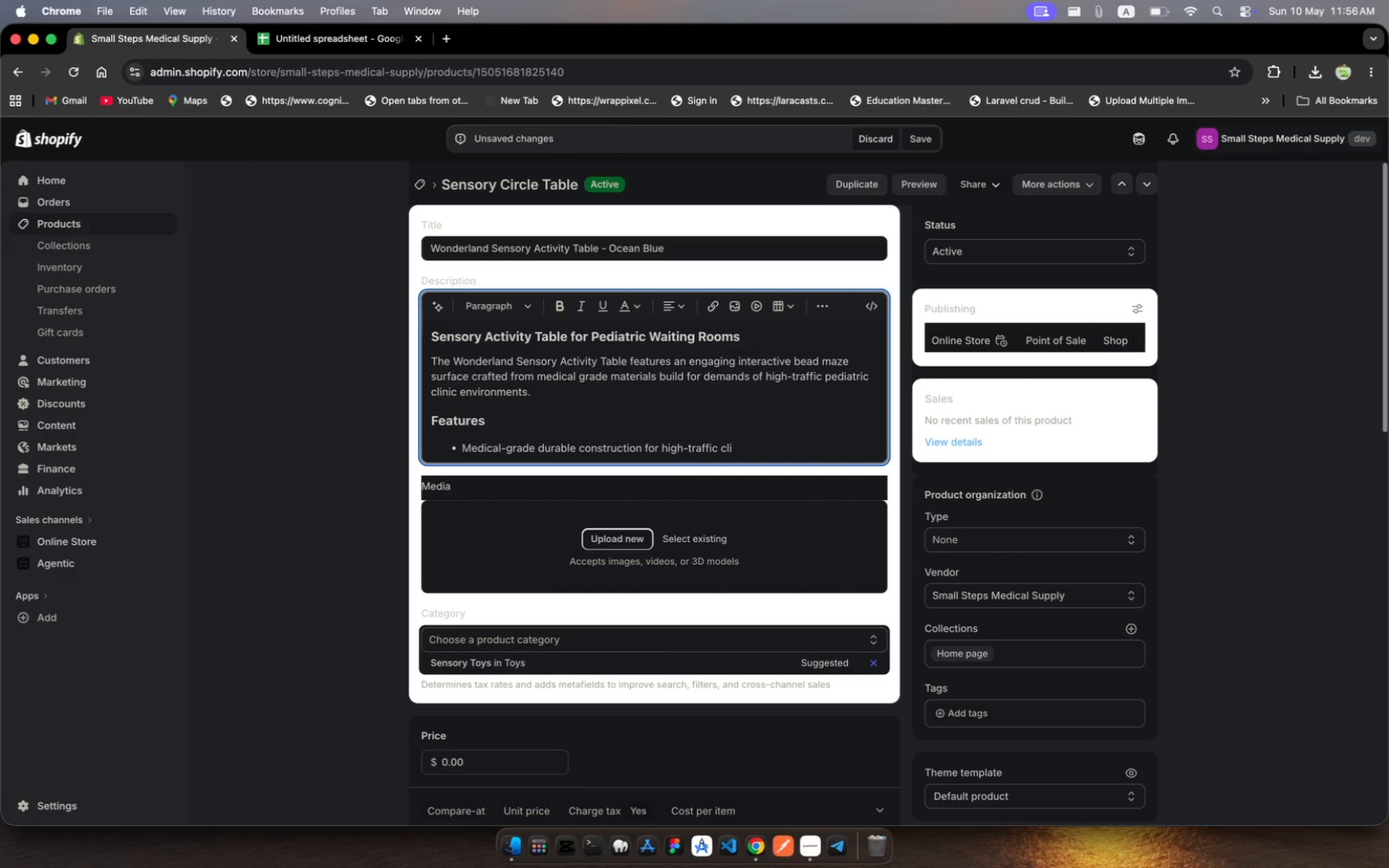 
type(nical use )
 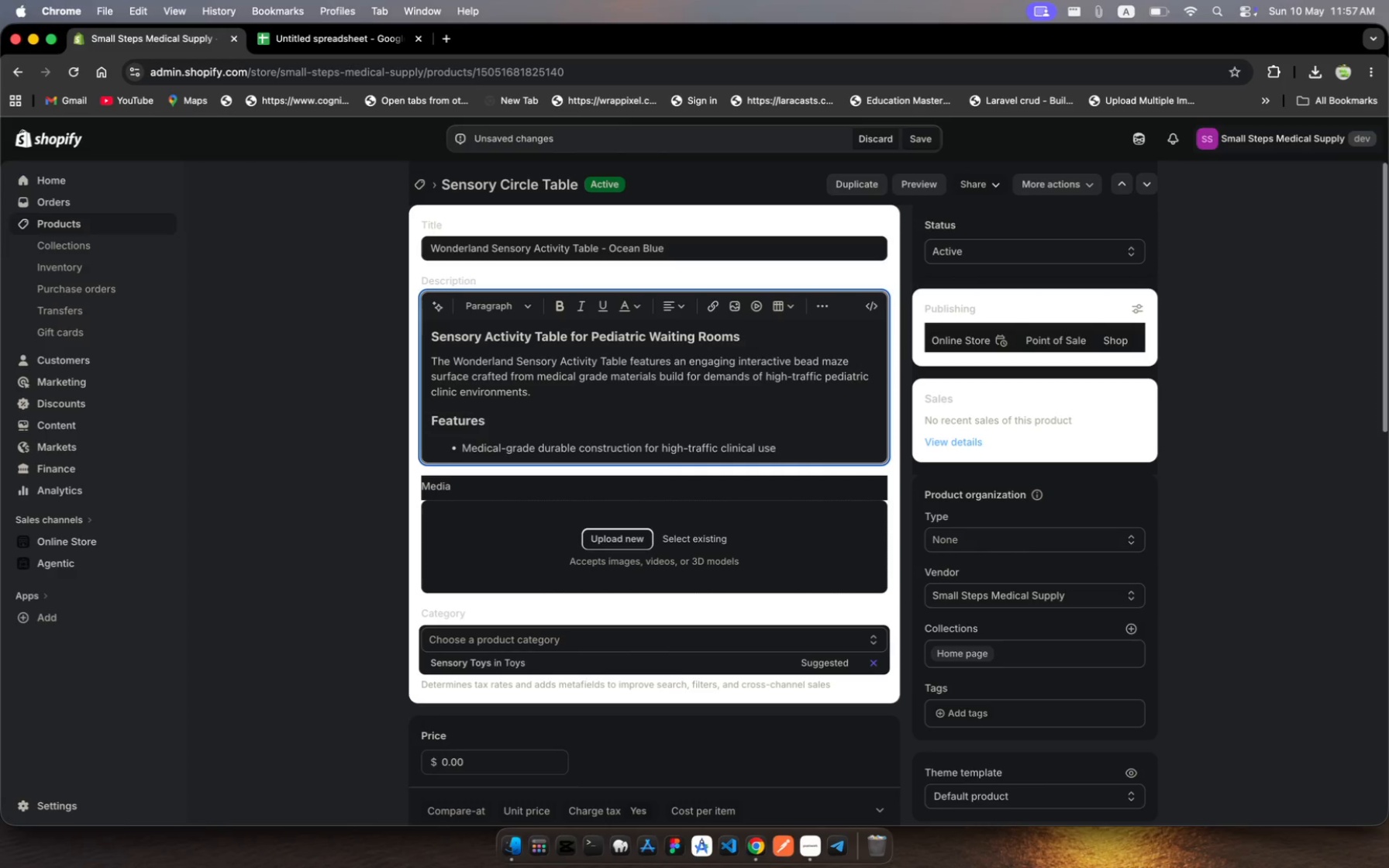 
wait(5.87)
 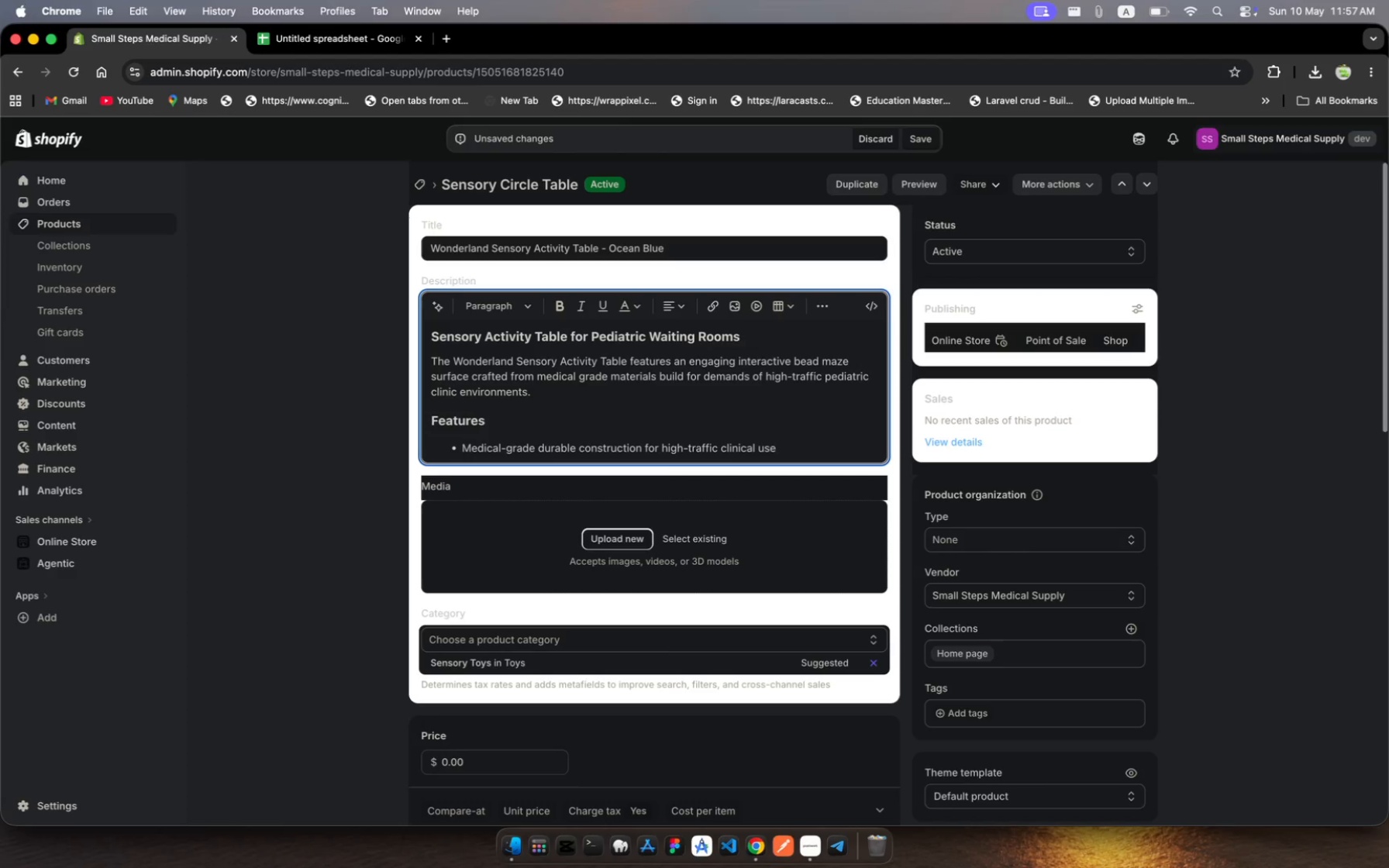 
key(Enter)
 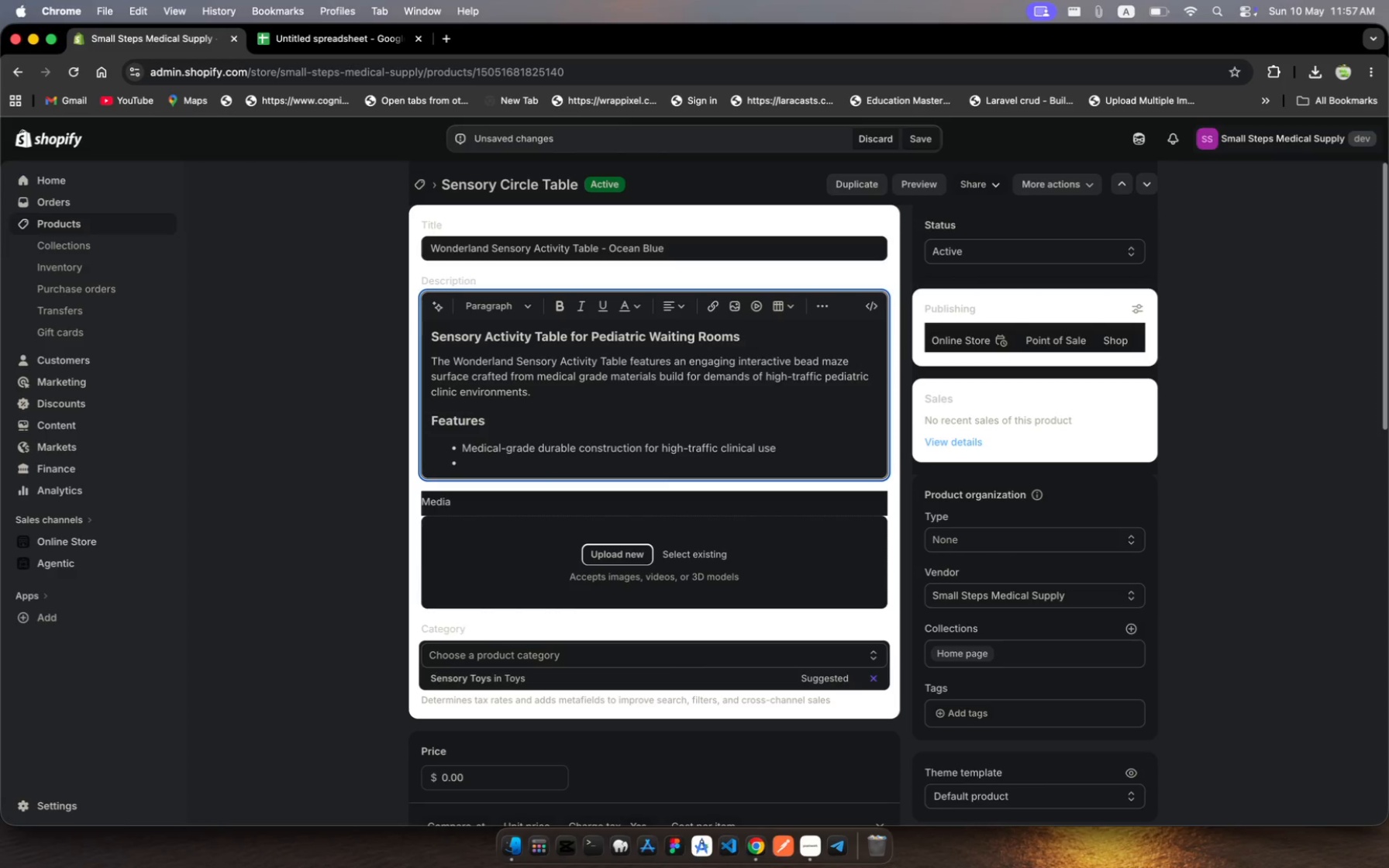 
type(Non-)
 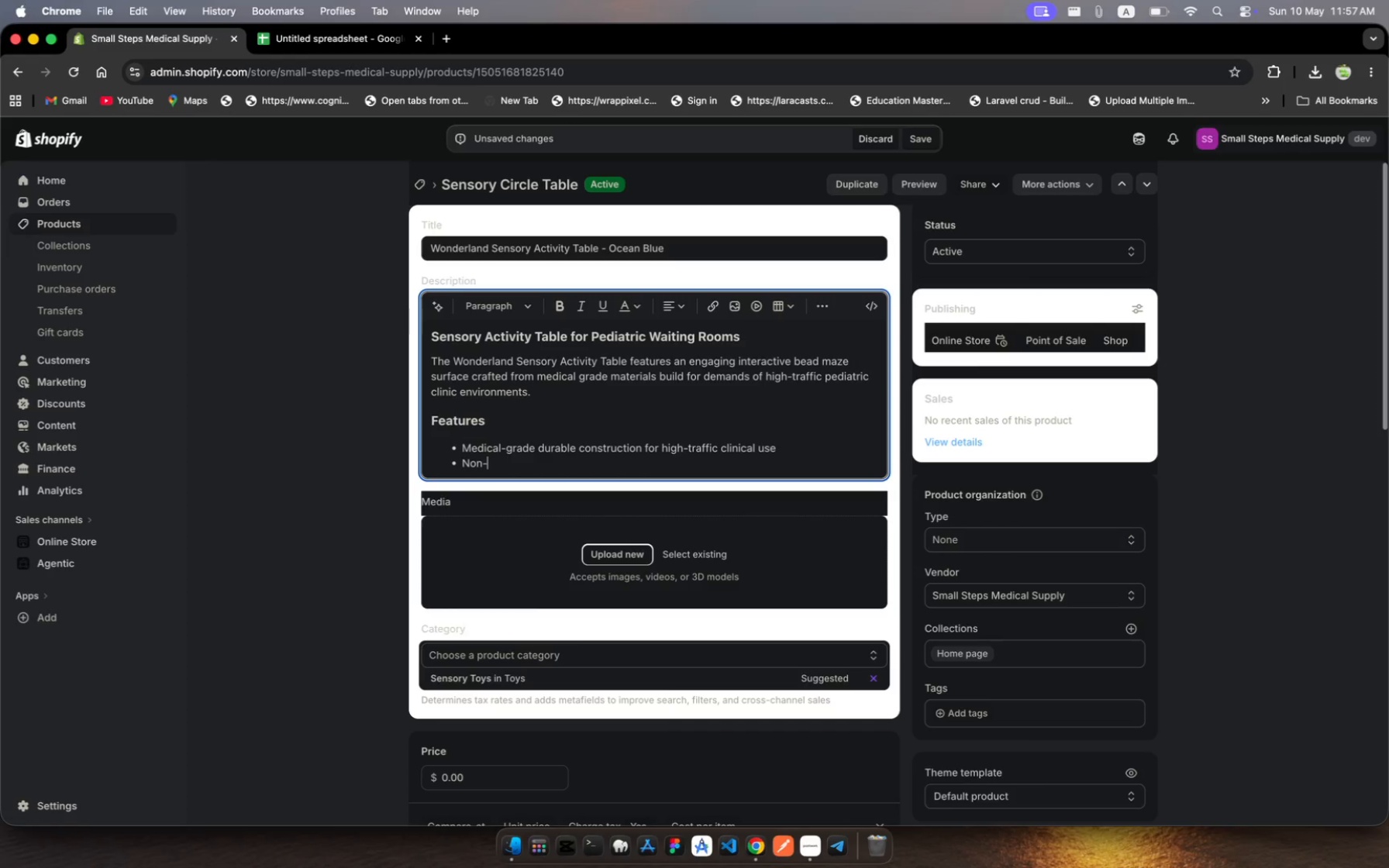 
type(toxc )
 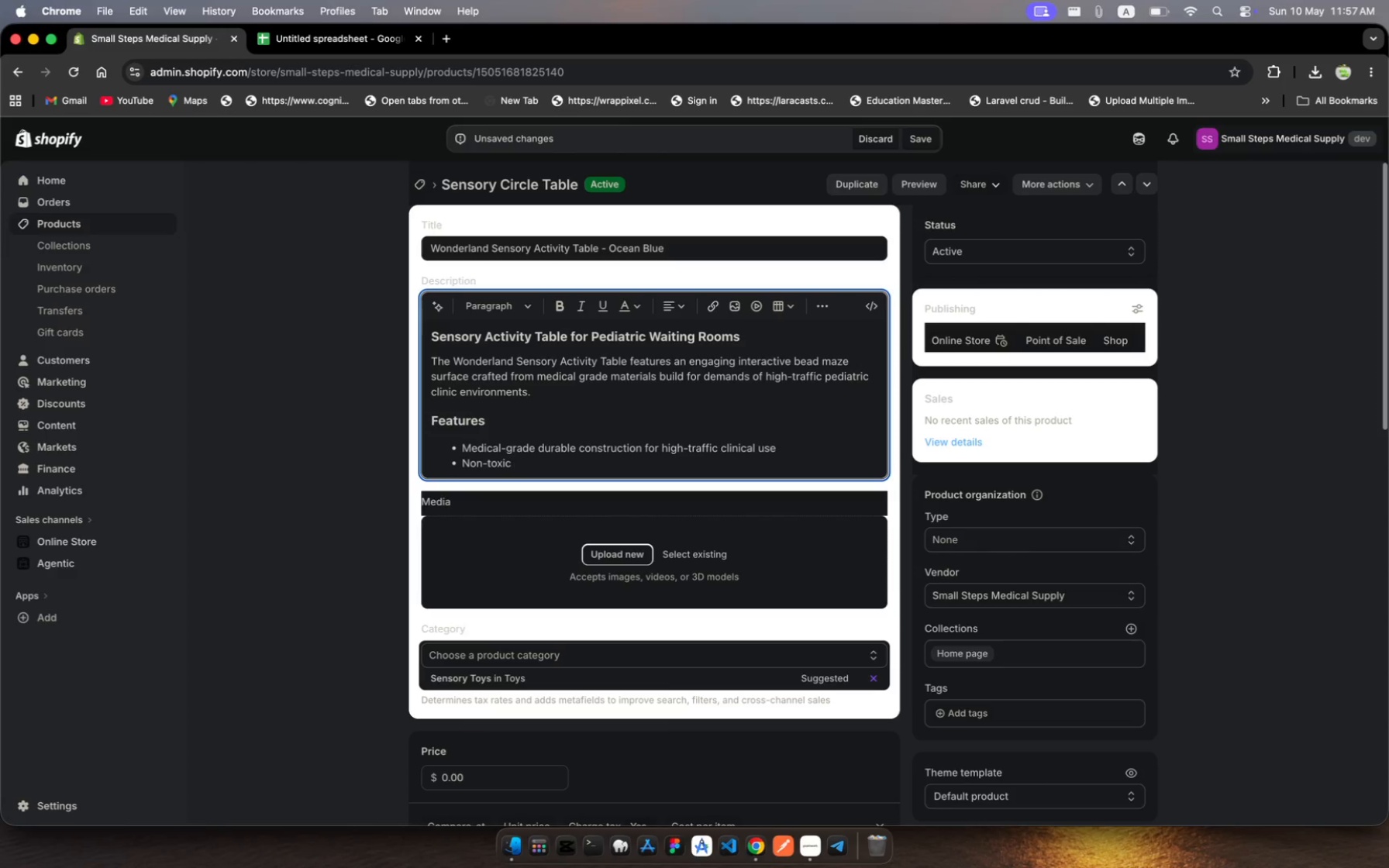 
hold_key(key=I, duration=0.39)
 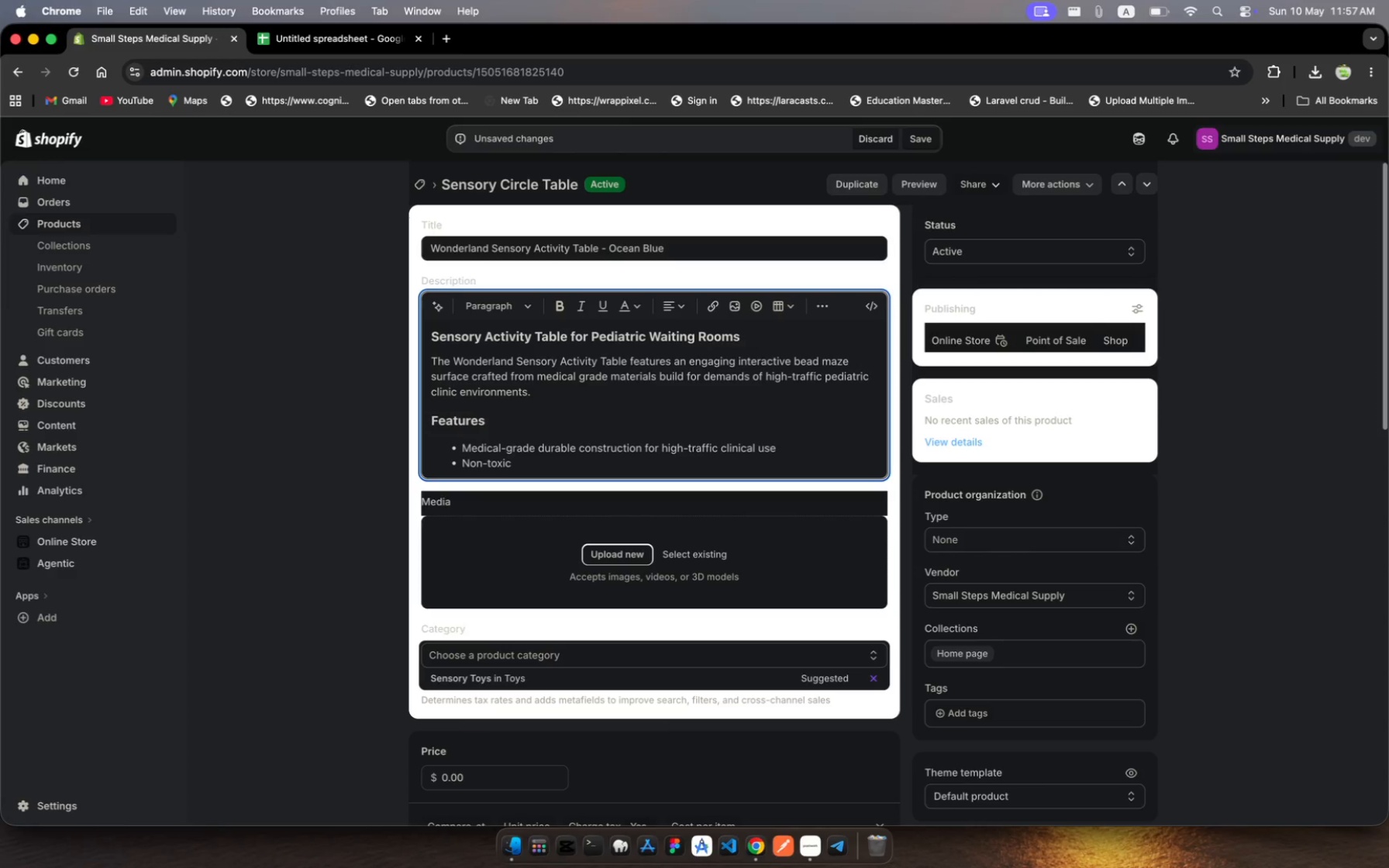 
key(Backspace)
type(, eay-to)
 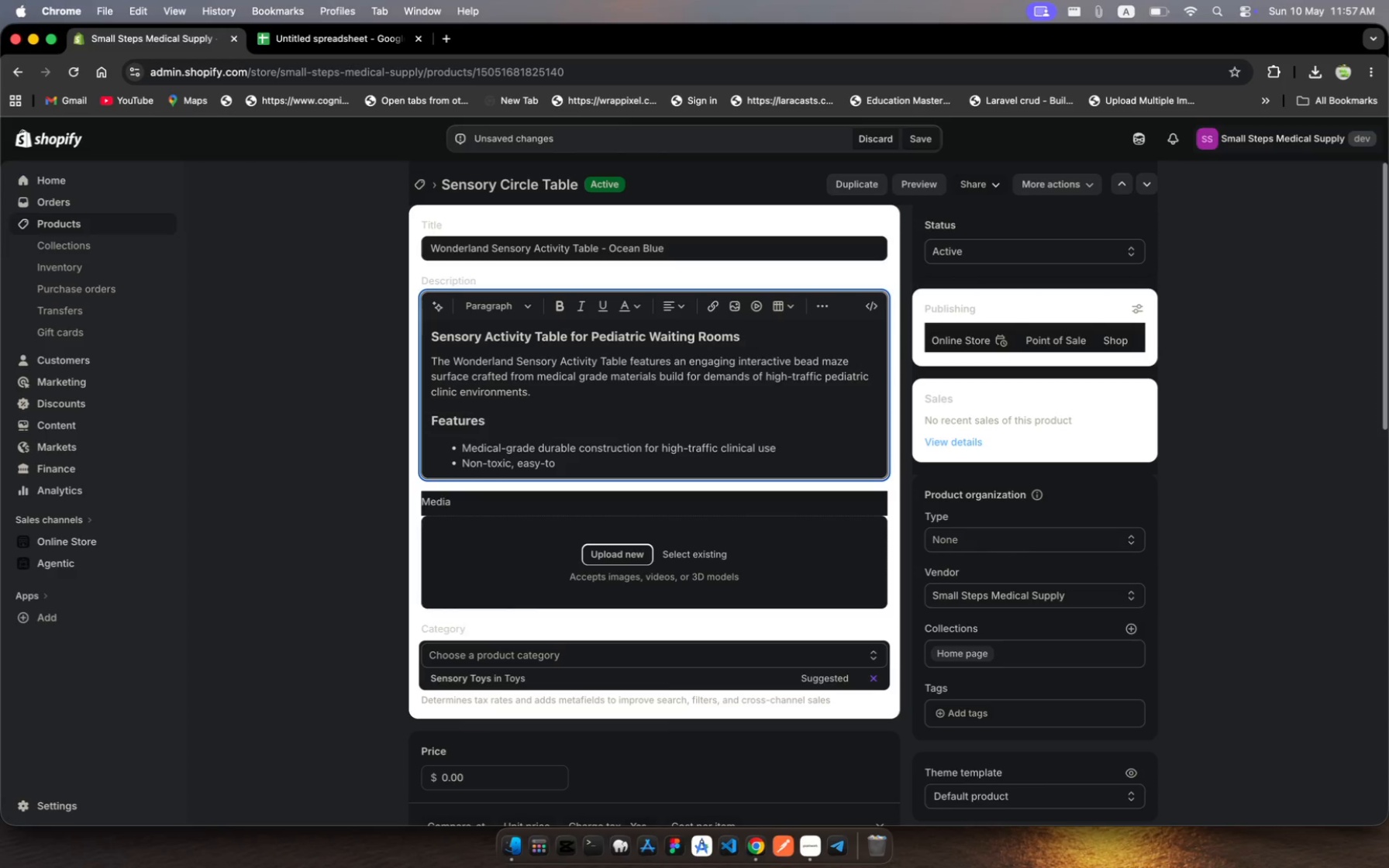 
hold_key(key=S, duration=0.3)
 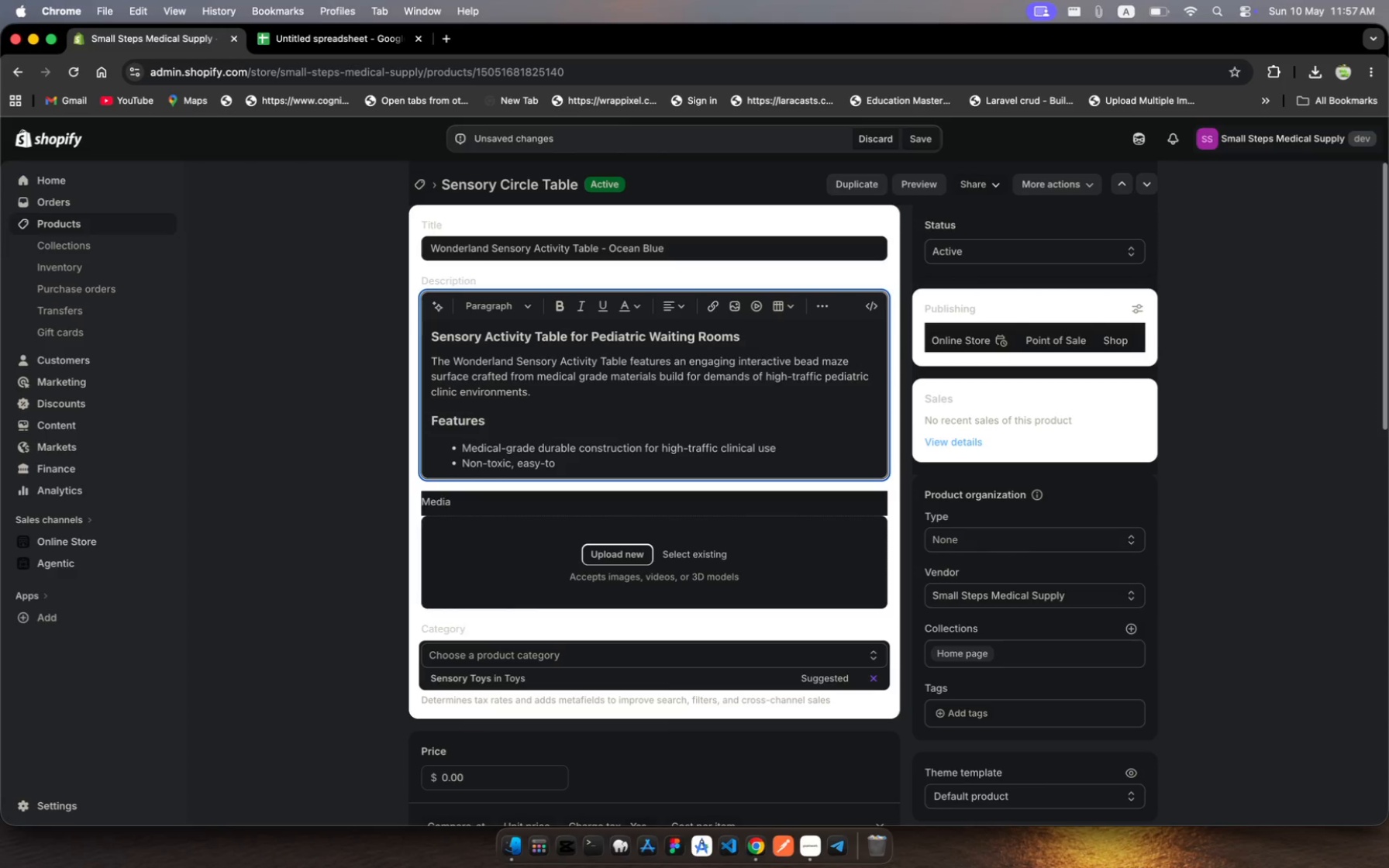 
type(-sanitize )
 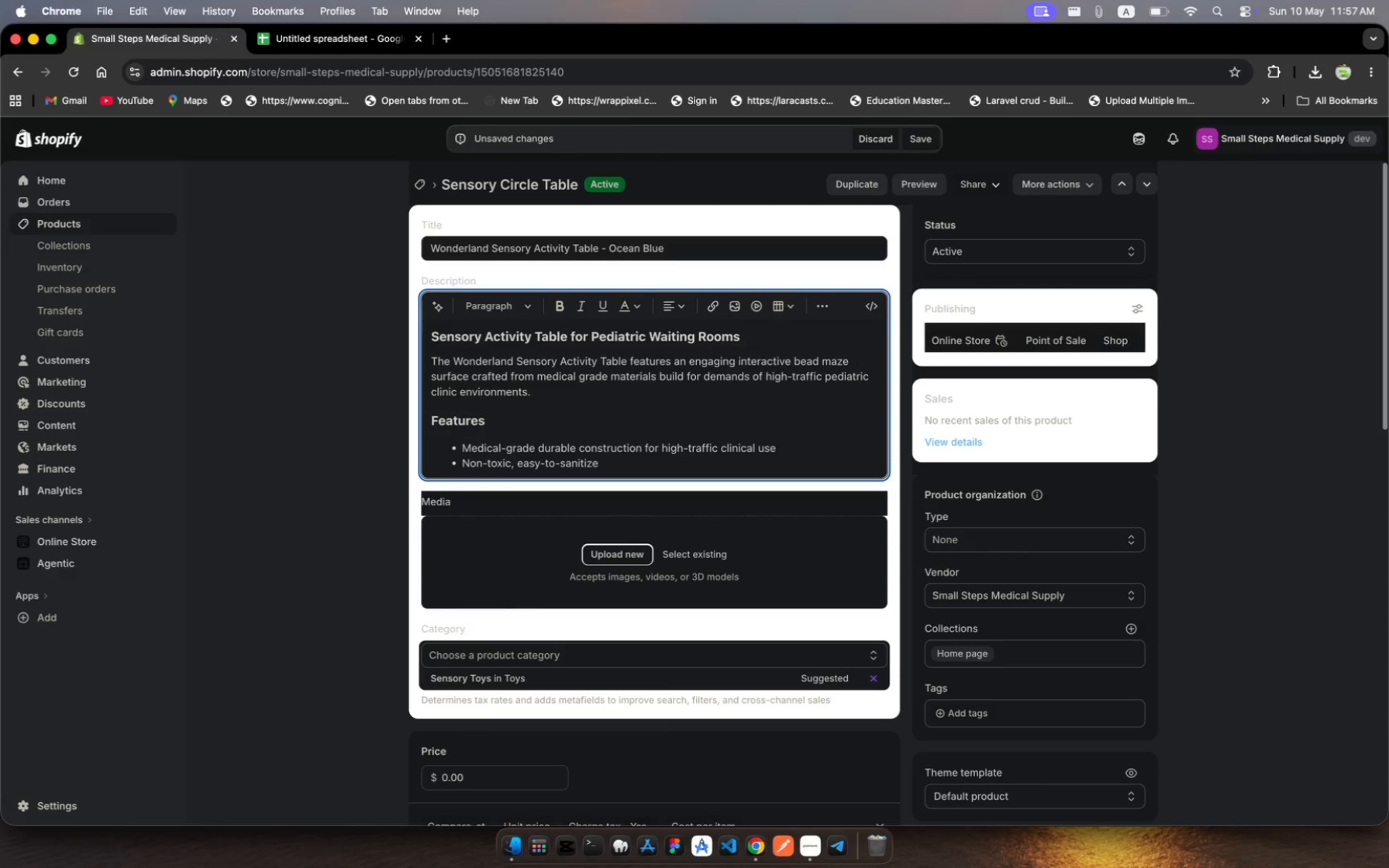 
type(surface ff)
key(Backspace)
type(inishes)
 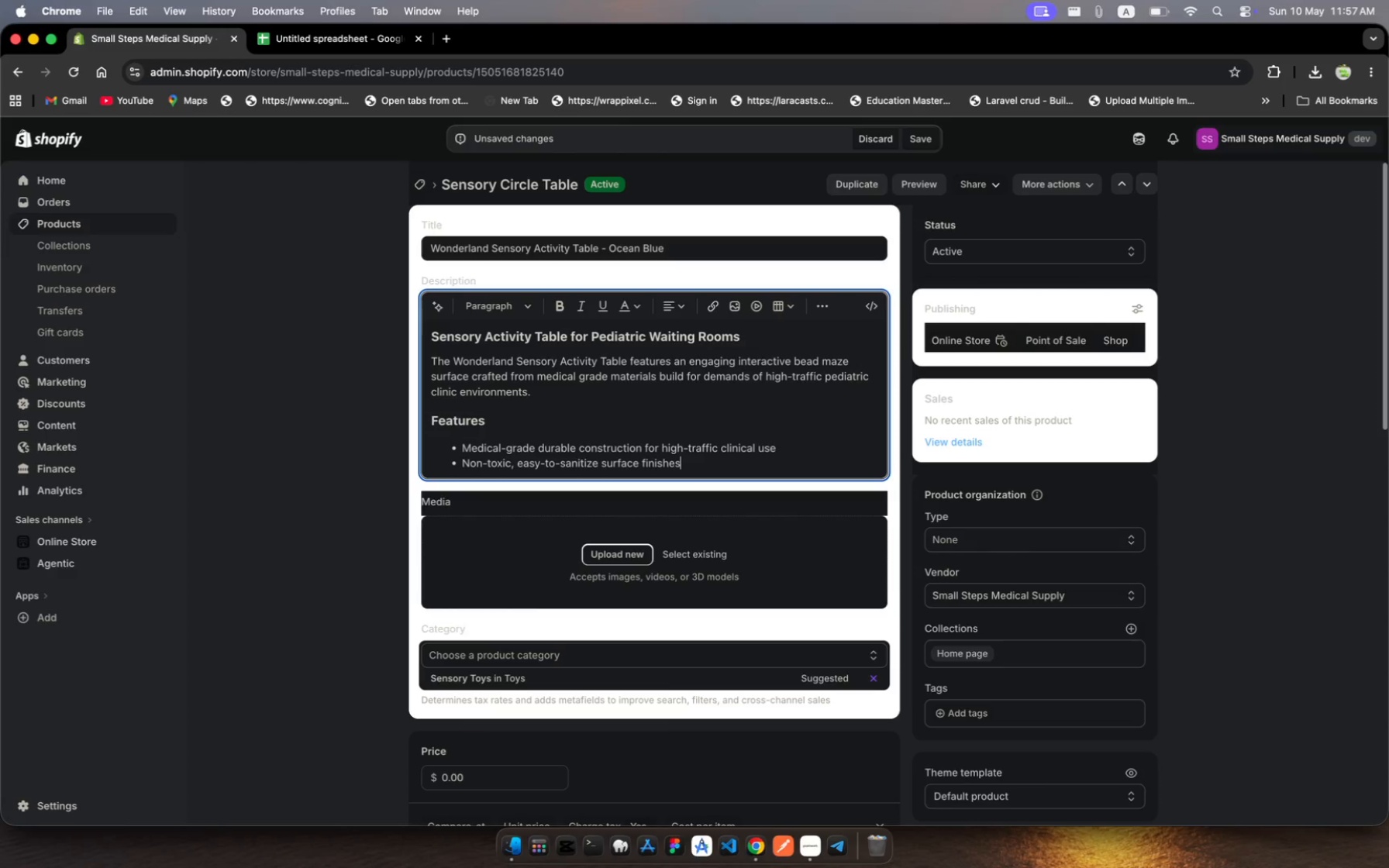 
wait(6.86)
 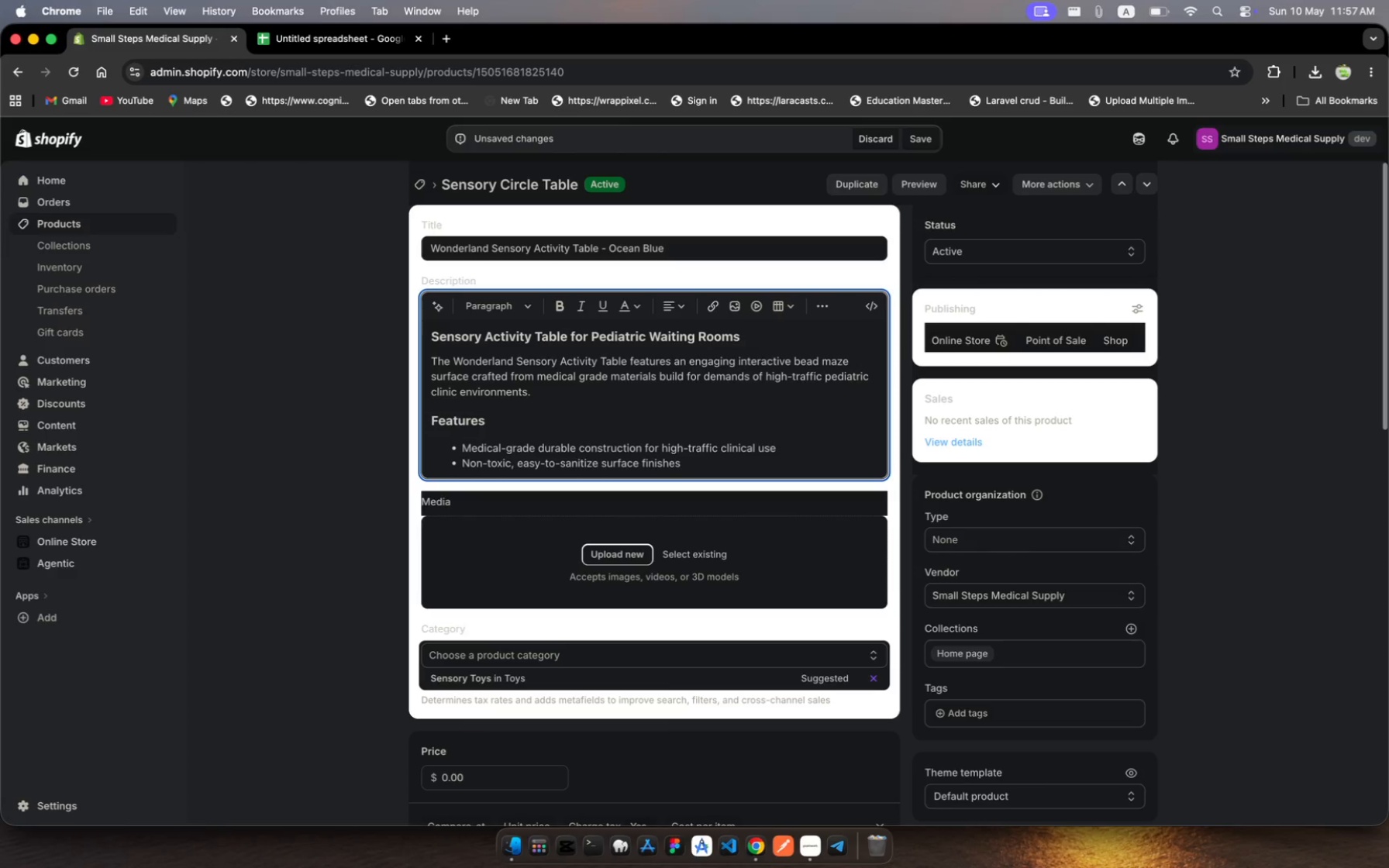 
key(Enter)
 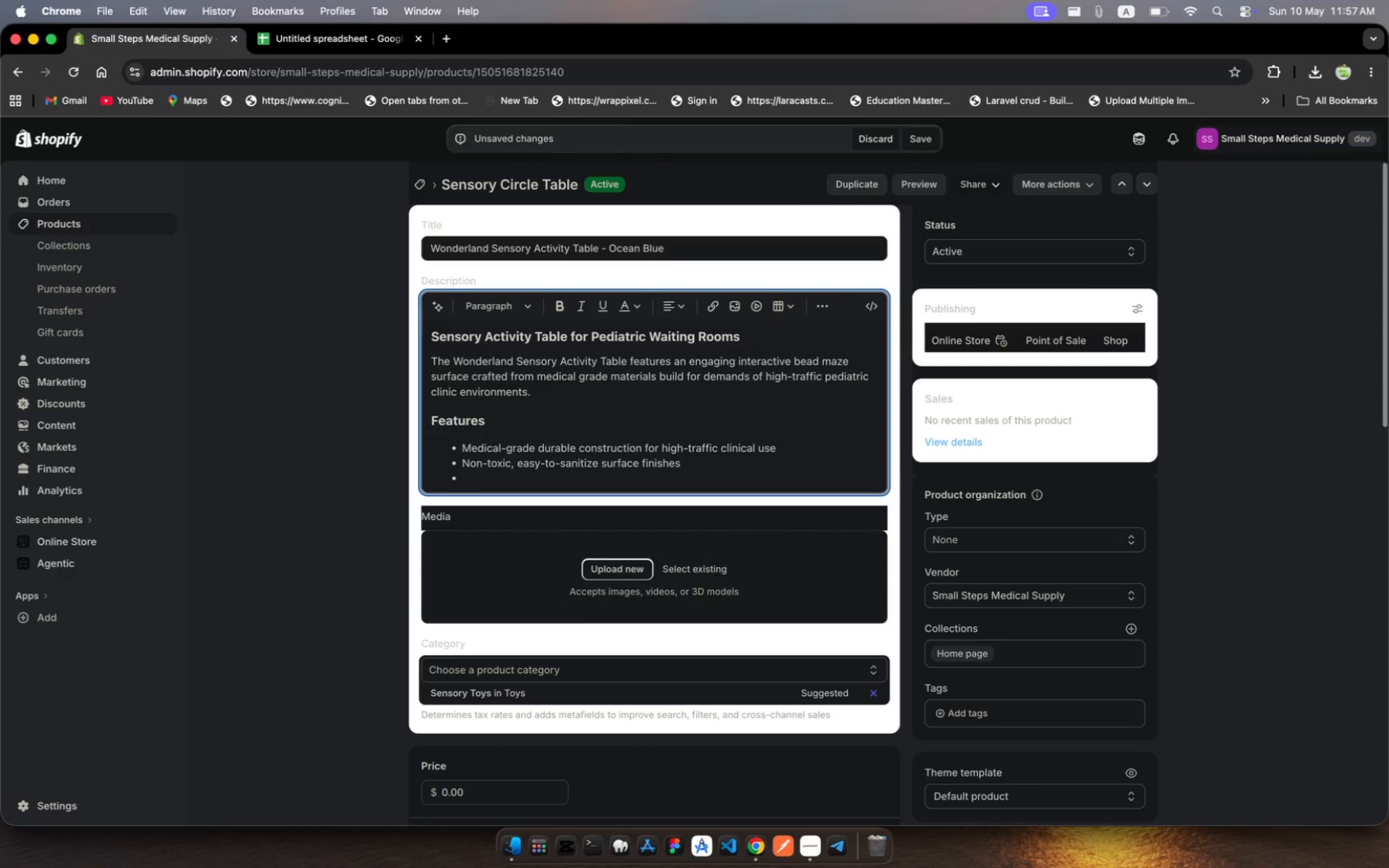 
type(Interactive )
 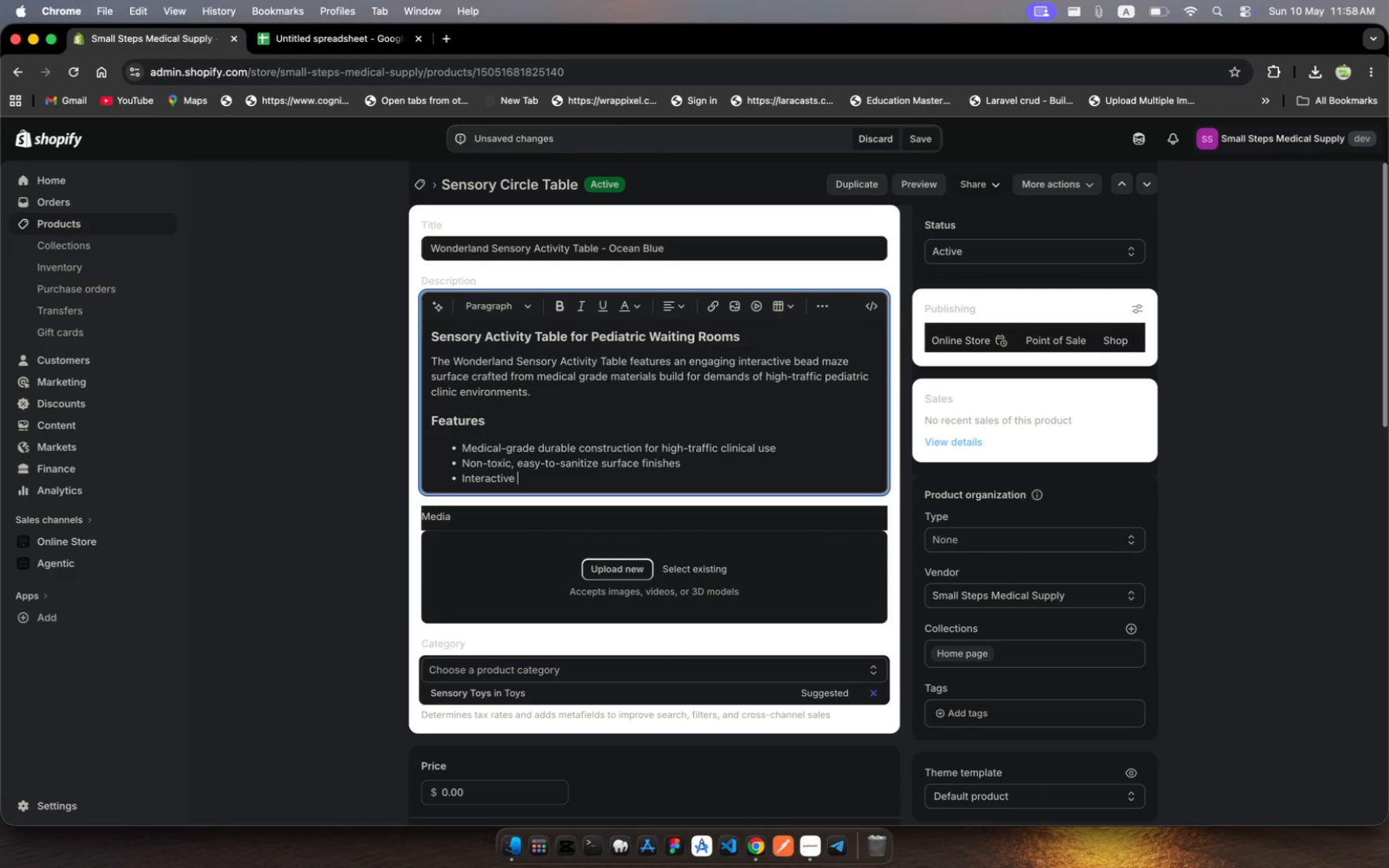 
type(bead maze )
 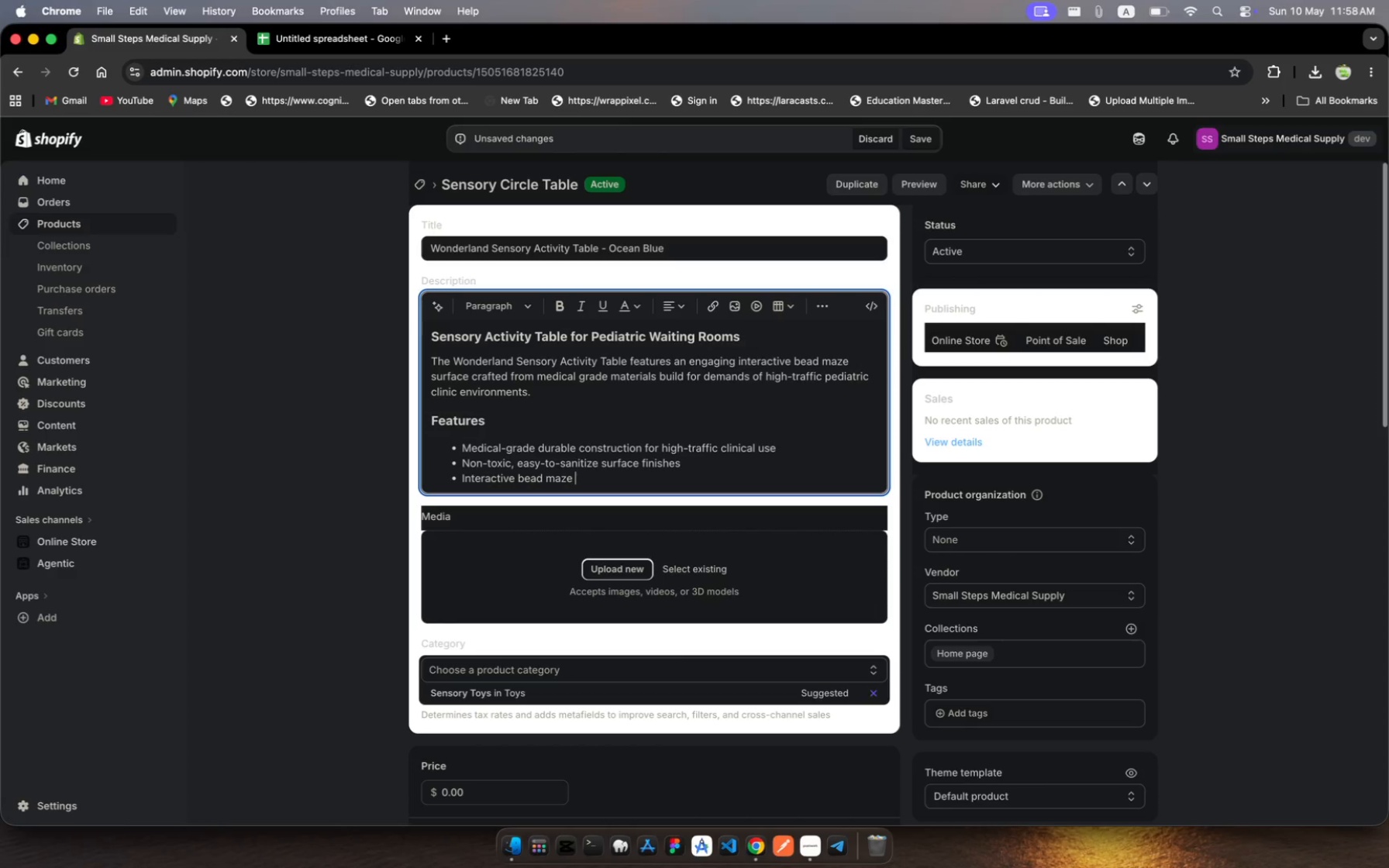 
wait(8.31)
 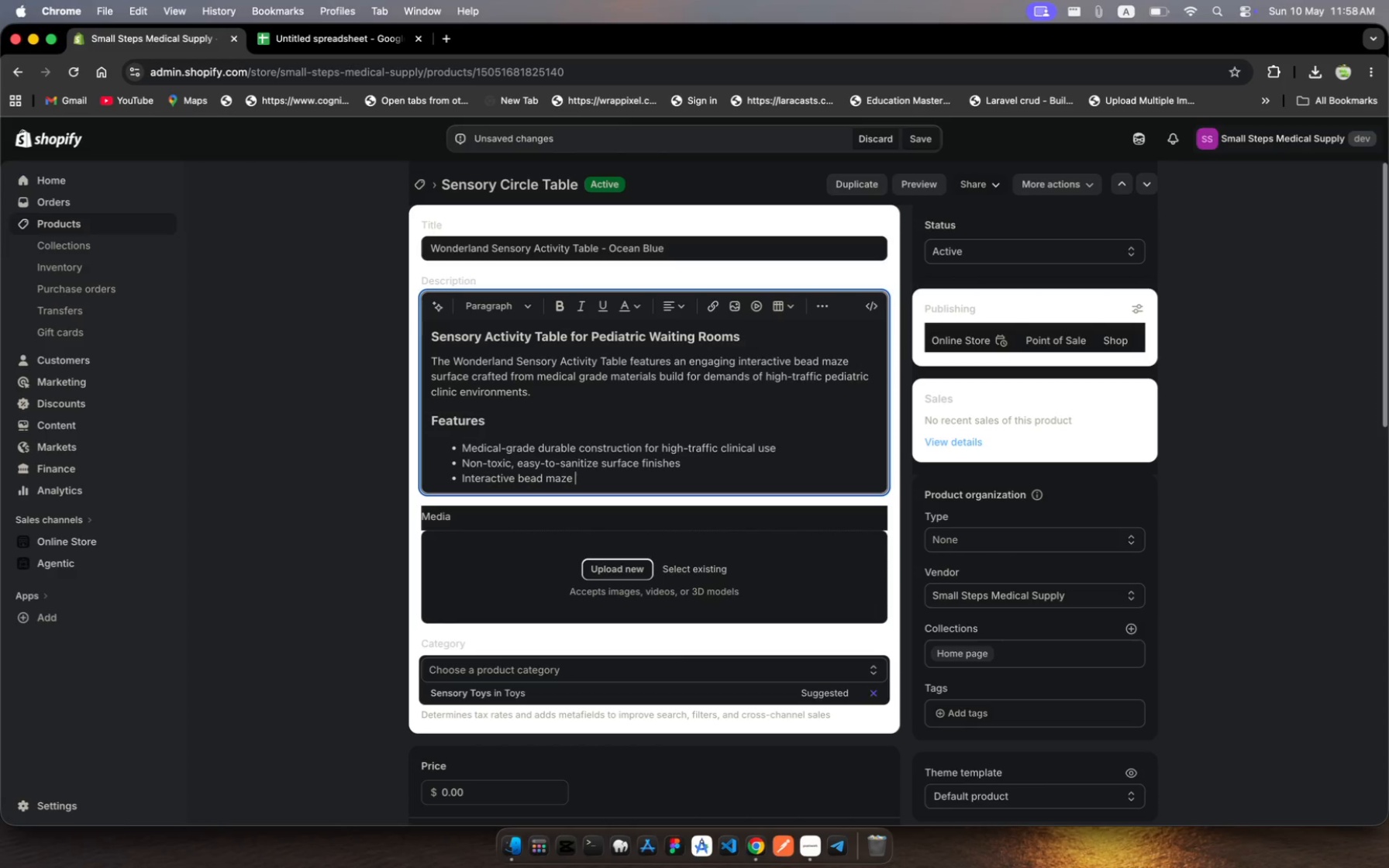 
type(fr senso engafmnt)
key(Backspace)
key(Backspace)
key(Backspace)
key(Backspace)
key(Backspace)
key(Backspace)
type(gment)
 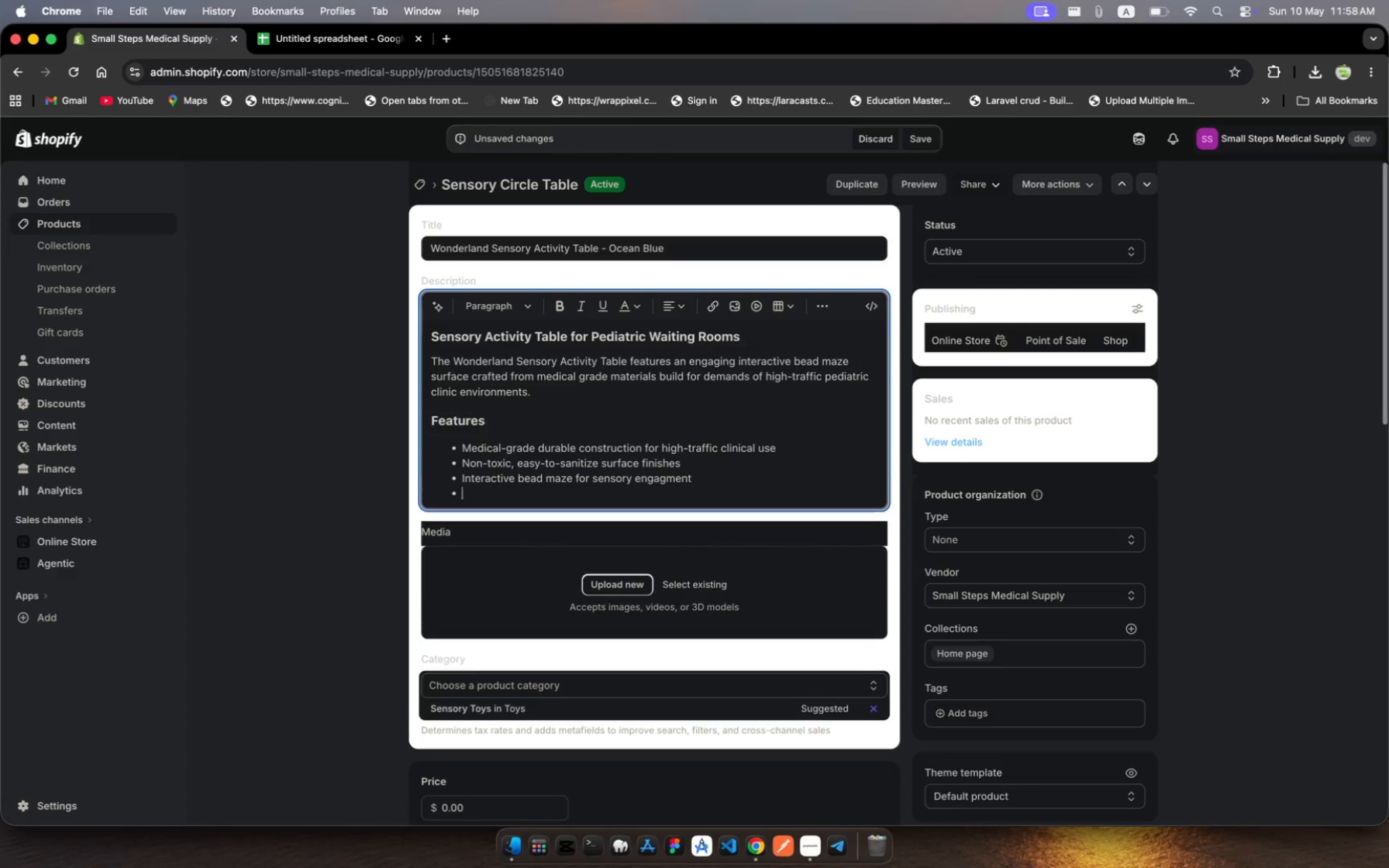 
hold_key(key=Y, duration=0.3)
 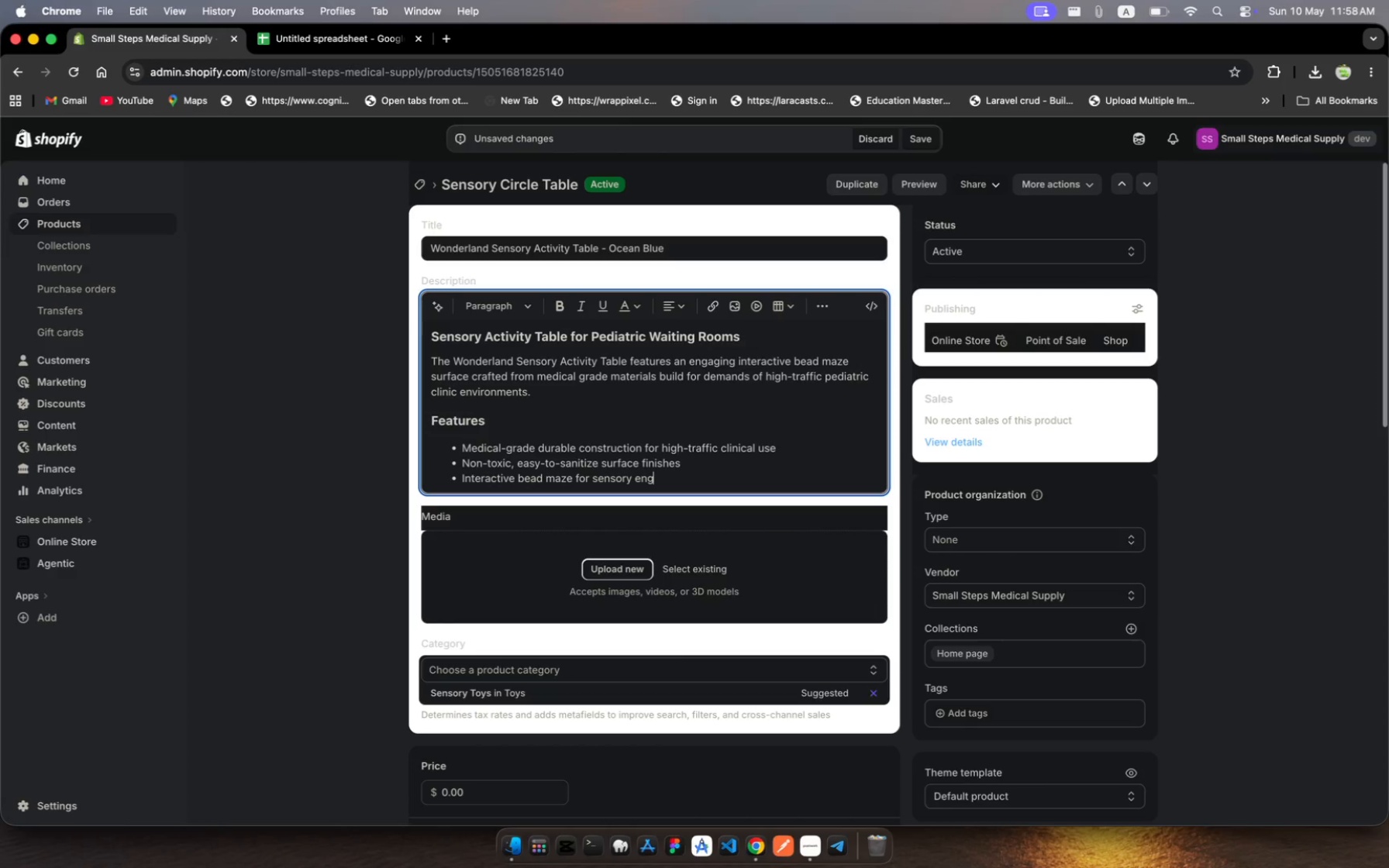 
key(Enter)
 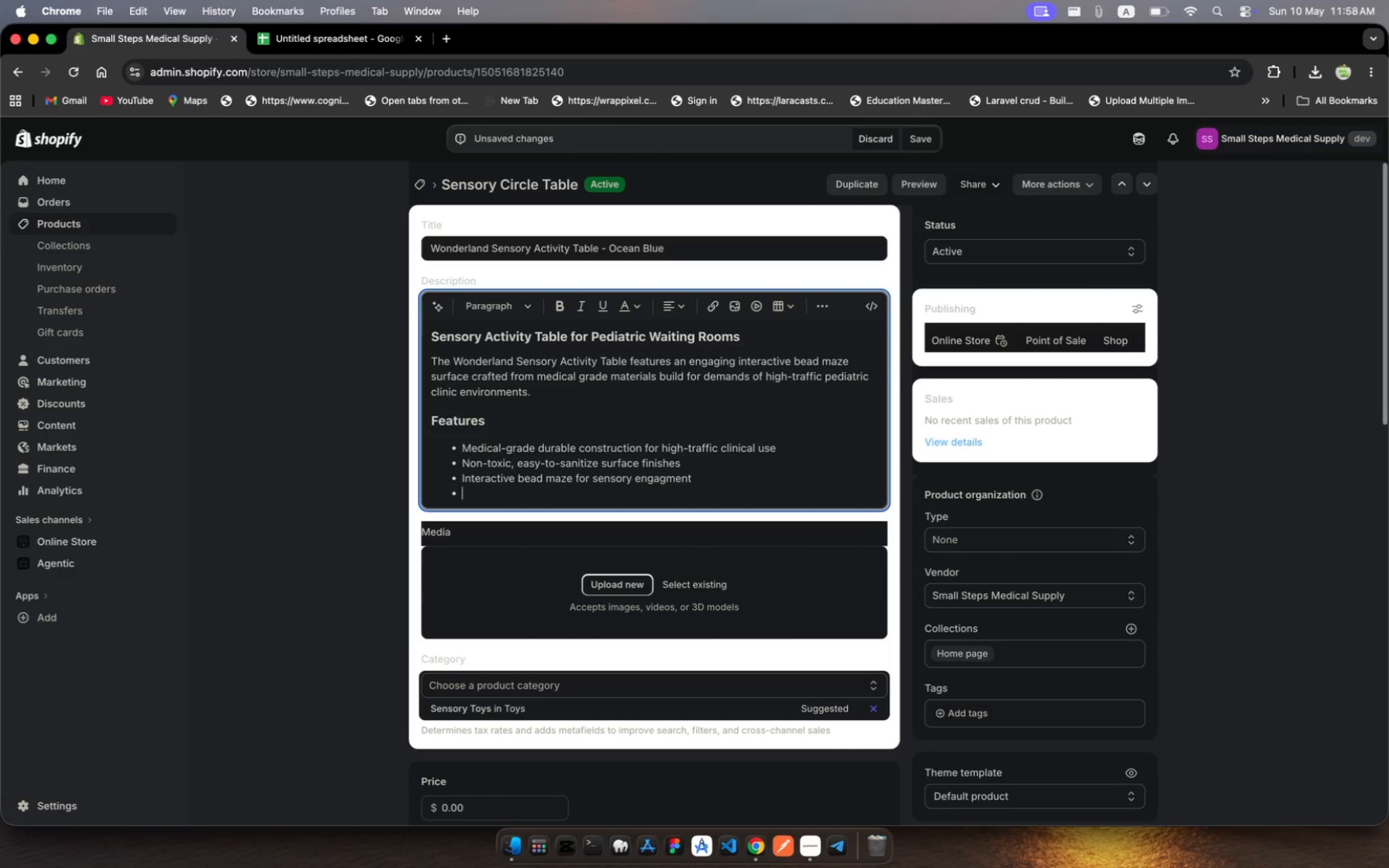 
type(Rounded safety edges )
 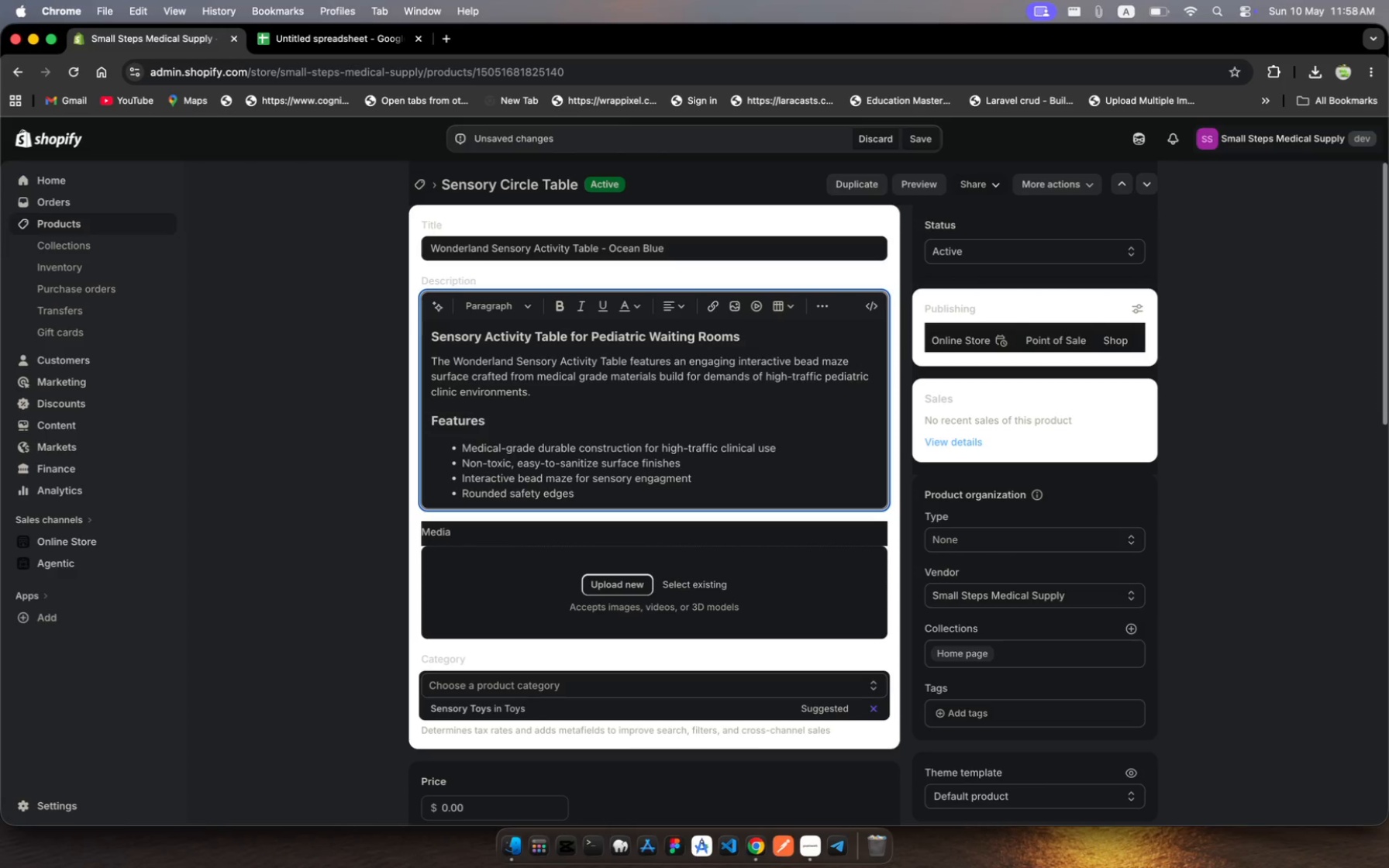 
wait(5.13)
 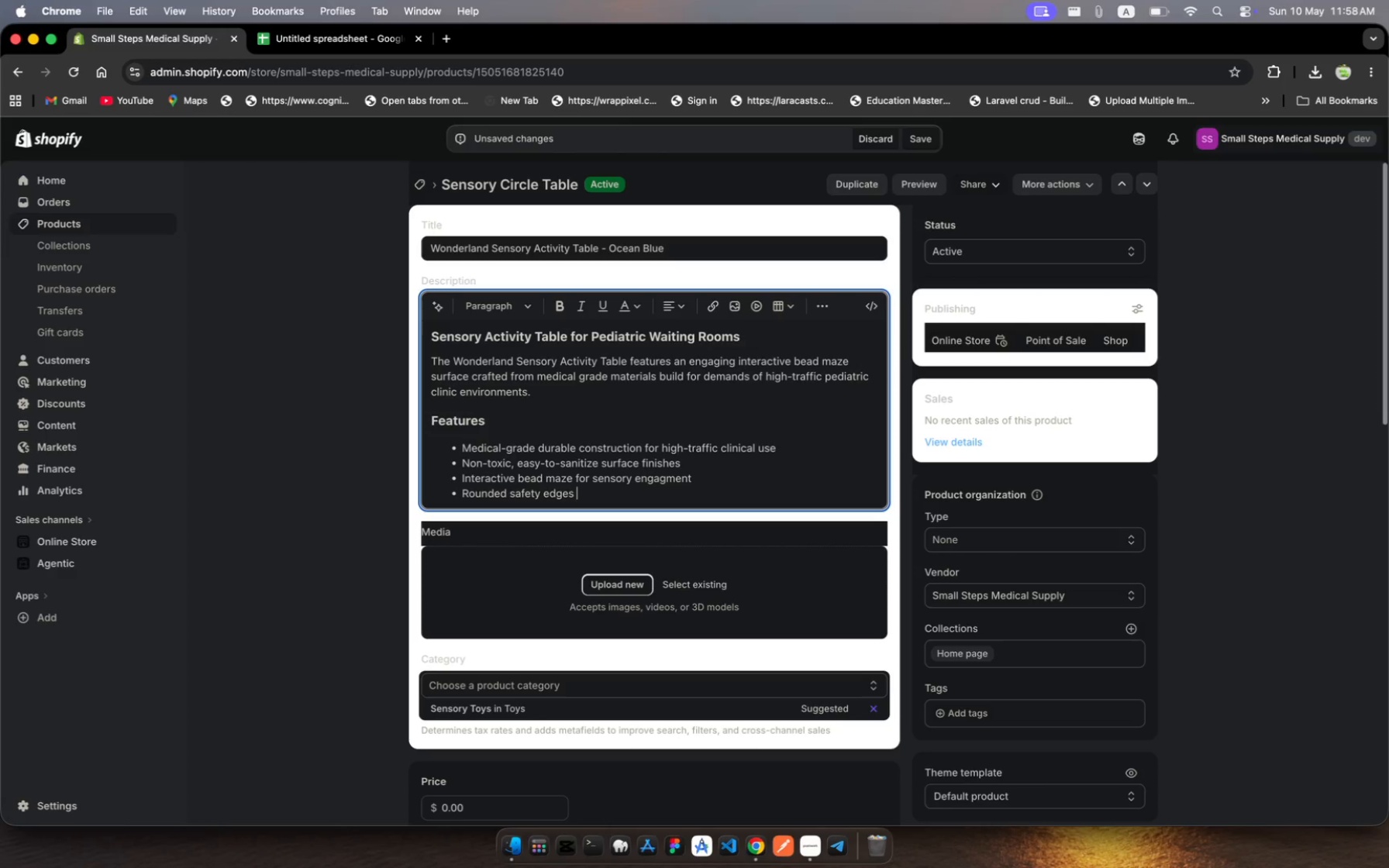 
type(- n sharp corners)
 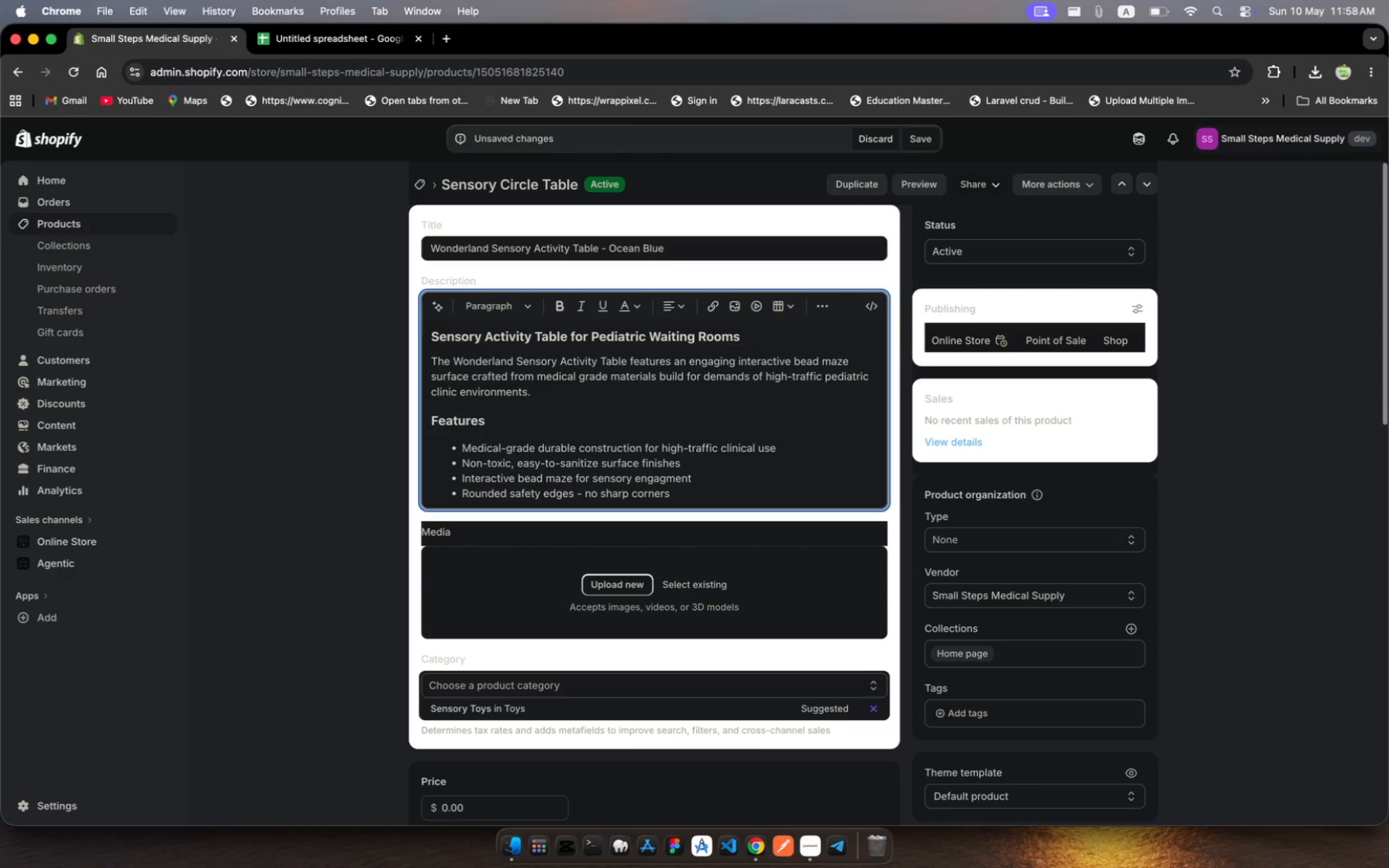 
wait(18.94)
 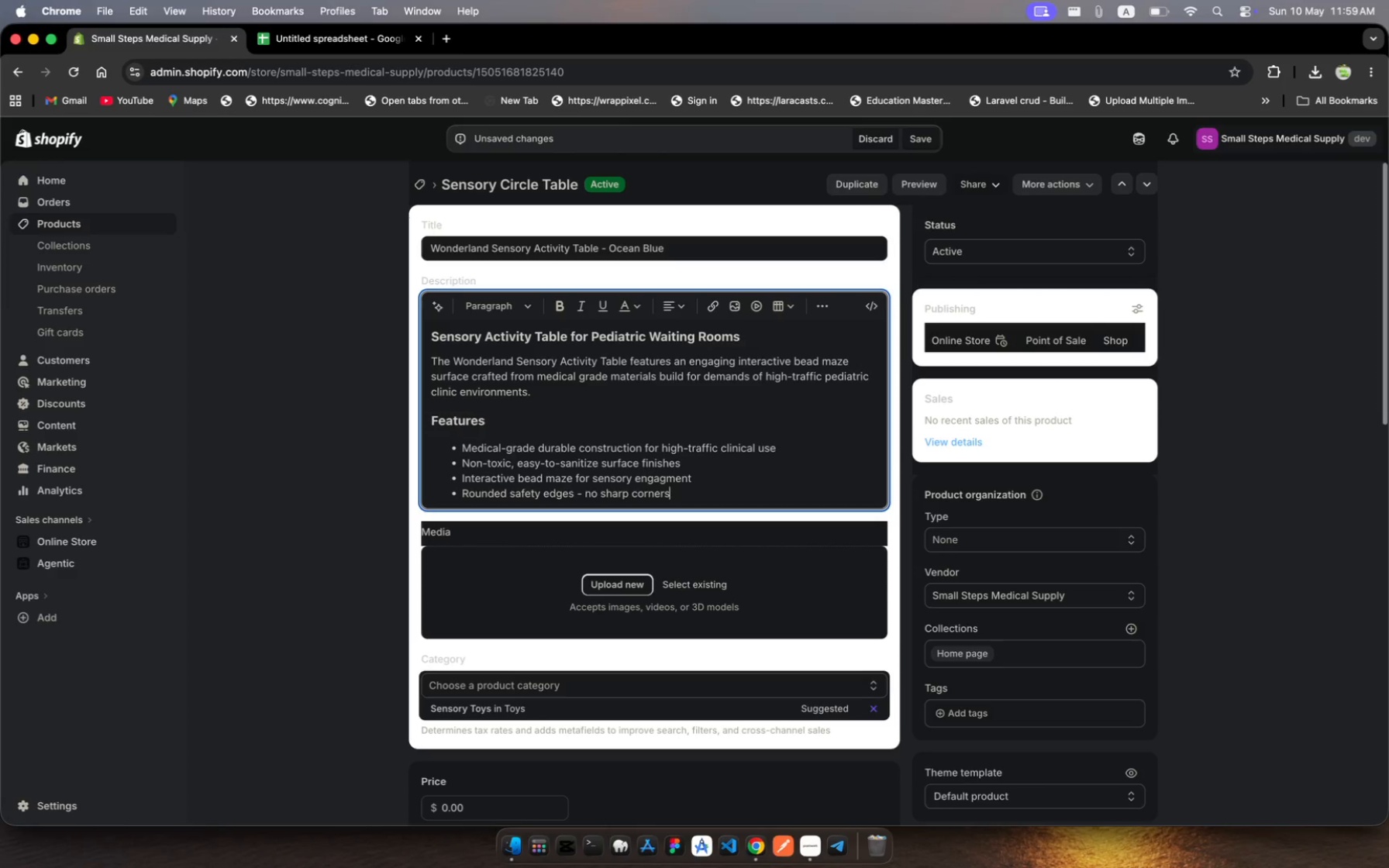 
scroll: coordinate [1053, 629], scroll_direction: down, amount: 19.0
 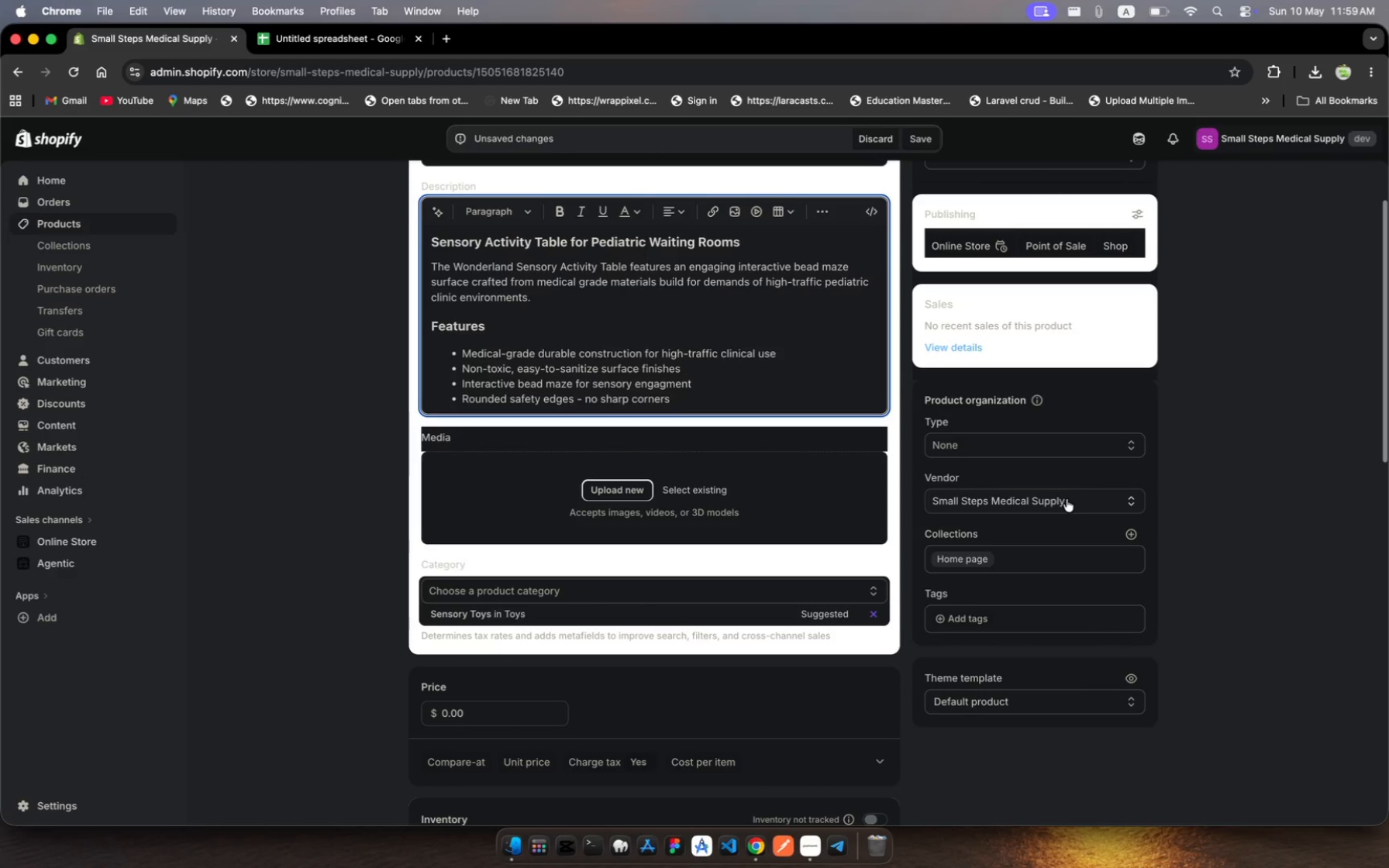 
left_click([1067, 499])
 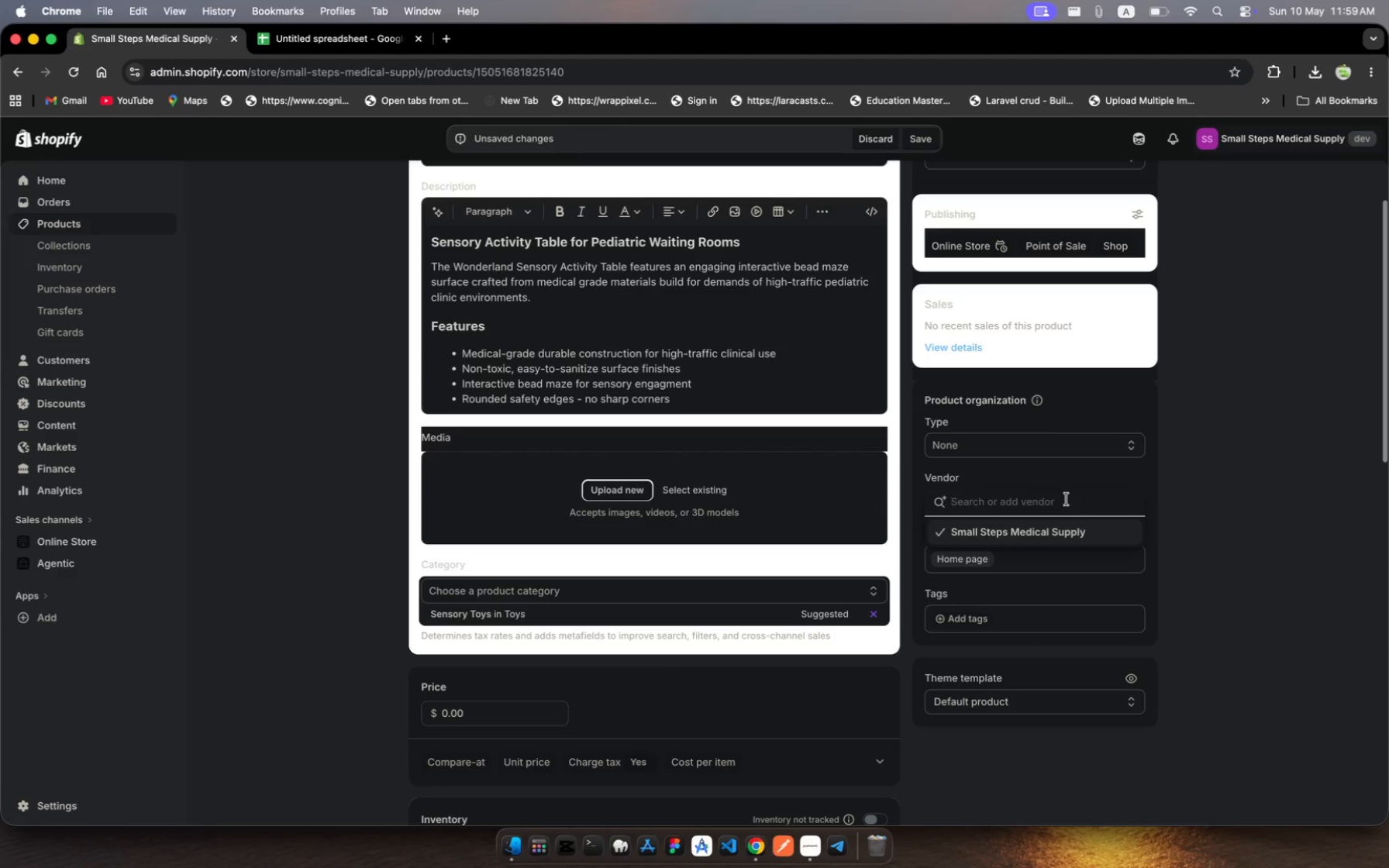 
type(Wonder)
 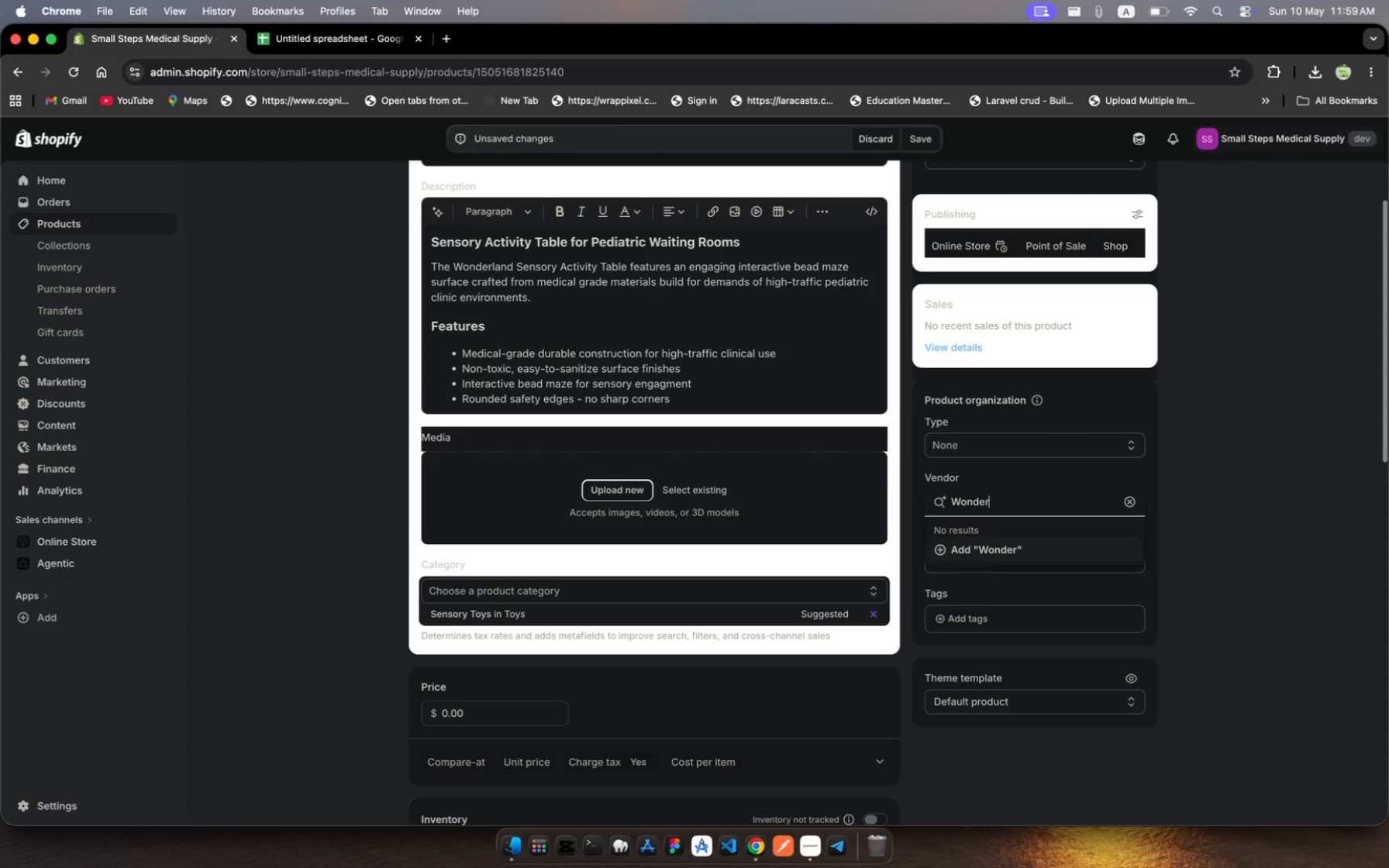 
type(Land)
 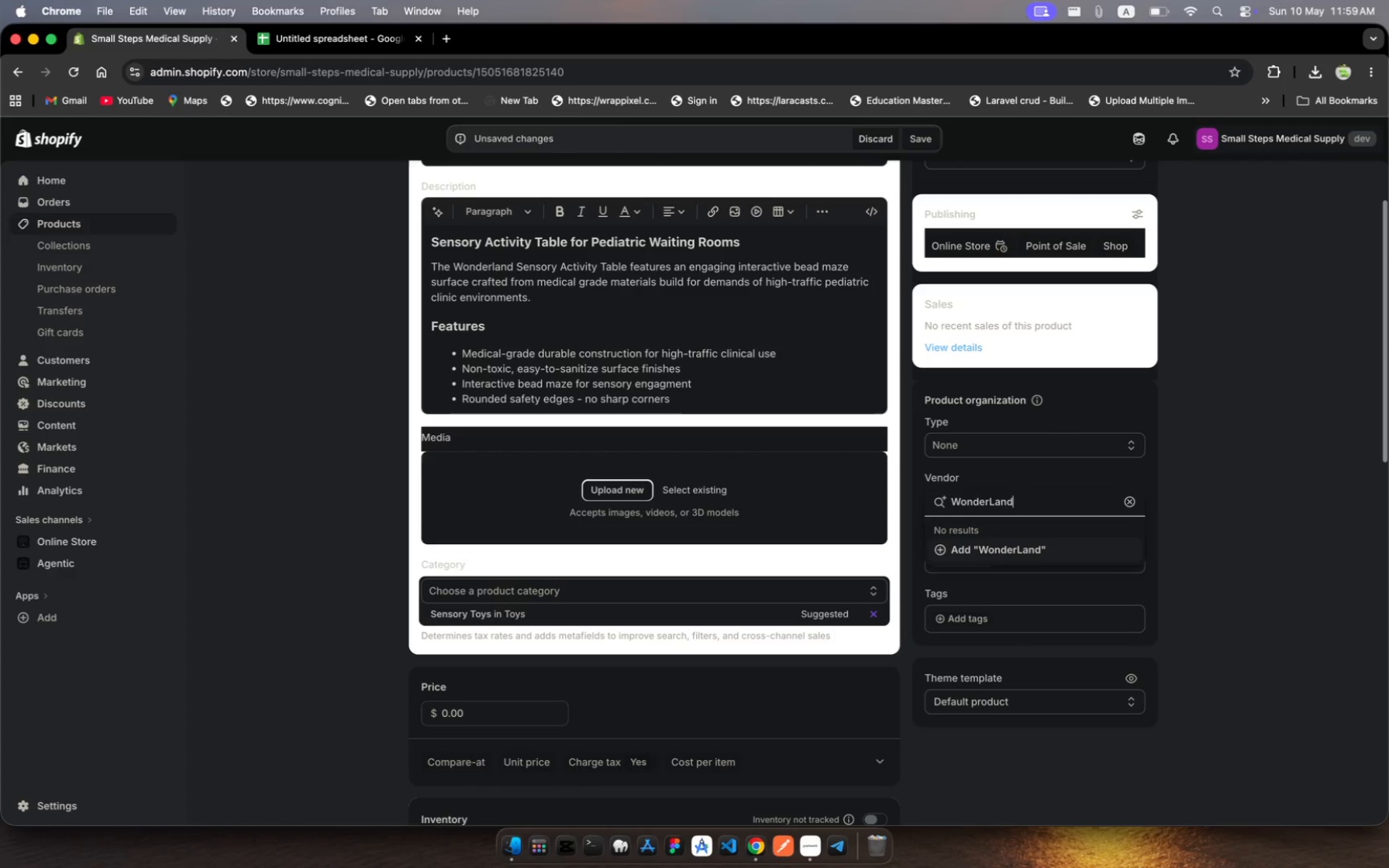 
wait(6.92)
 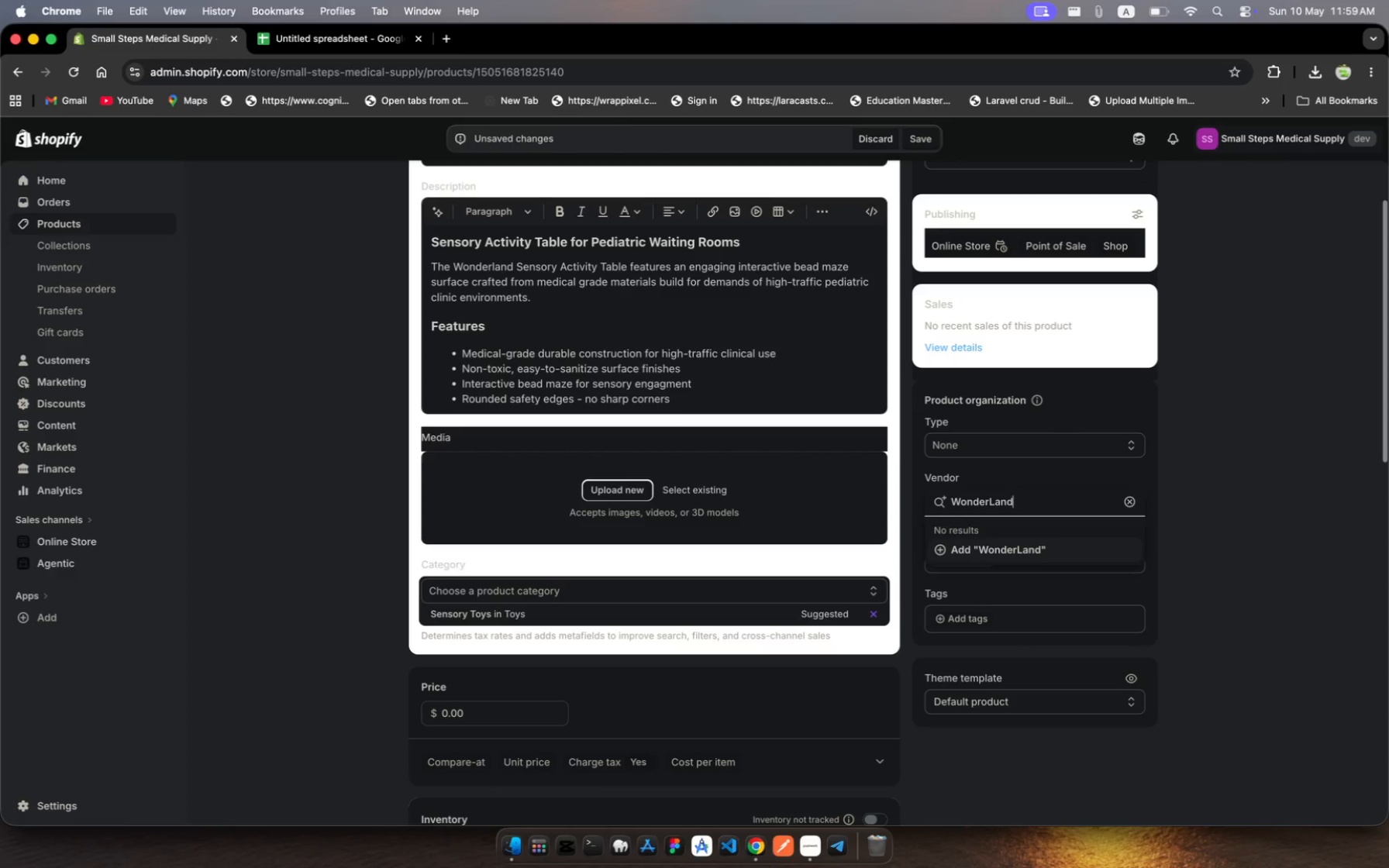 
left_click([1019, 439])
 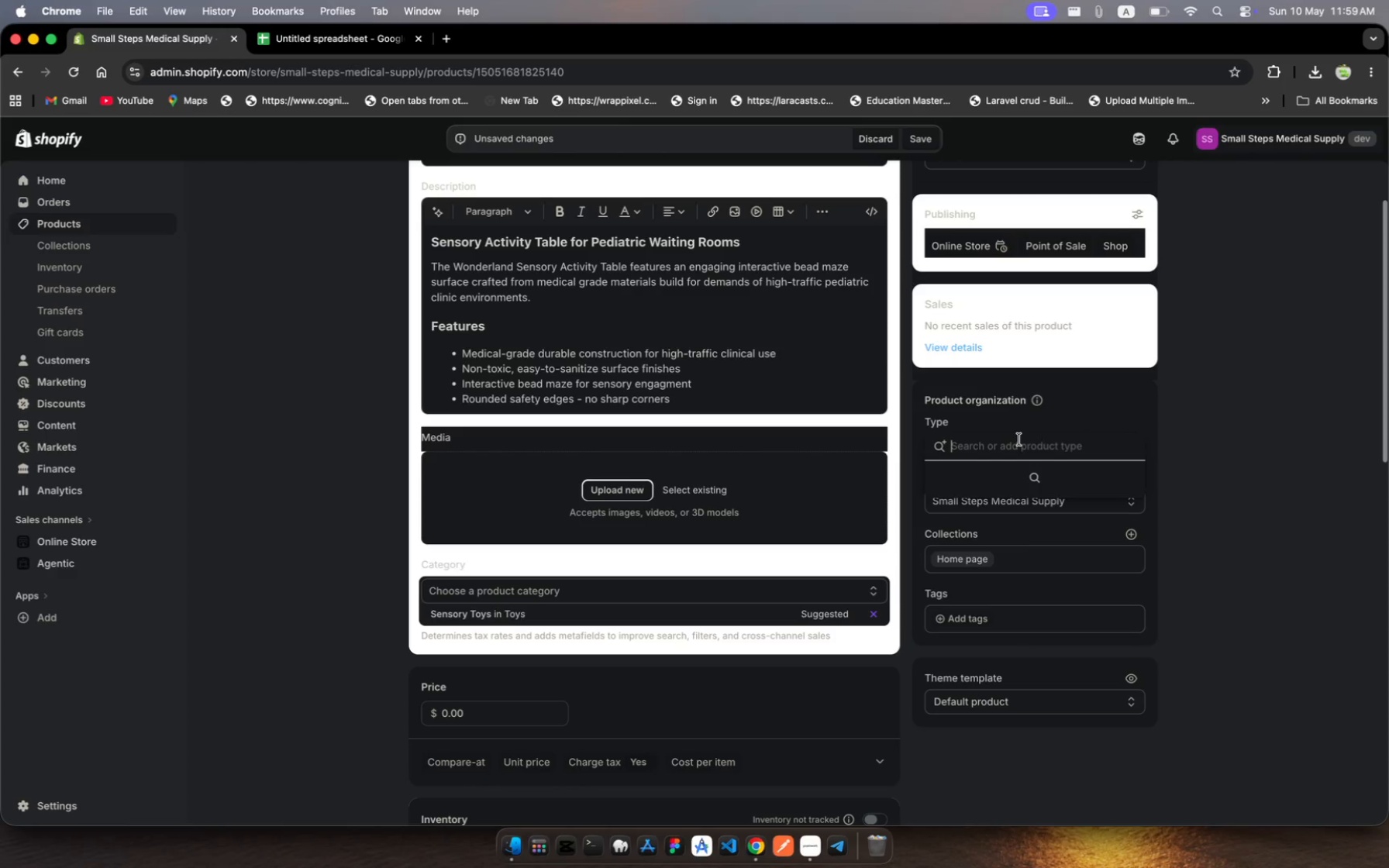 
type(Activiy Table)
 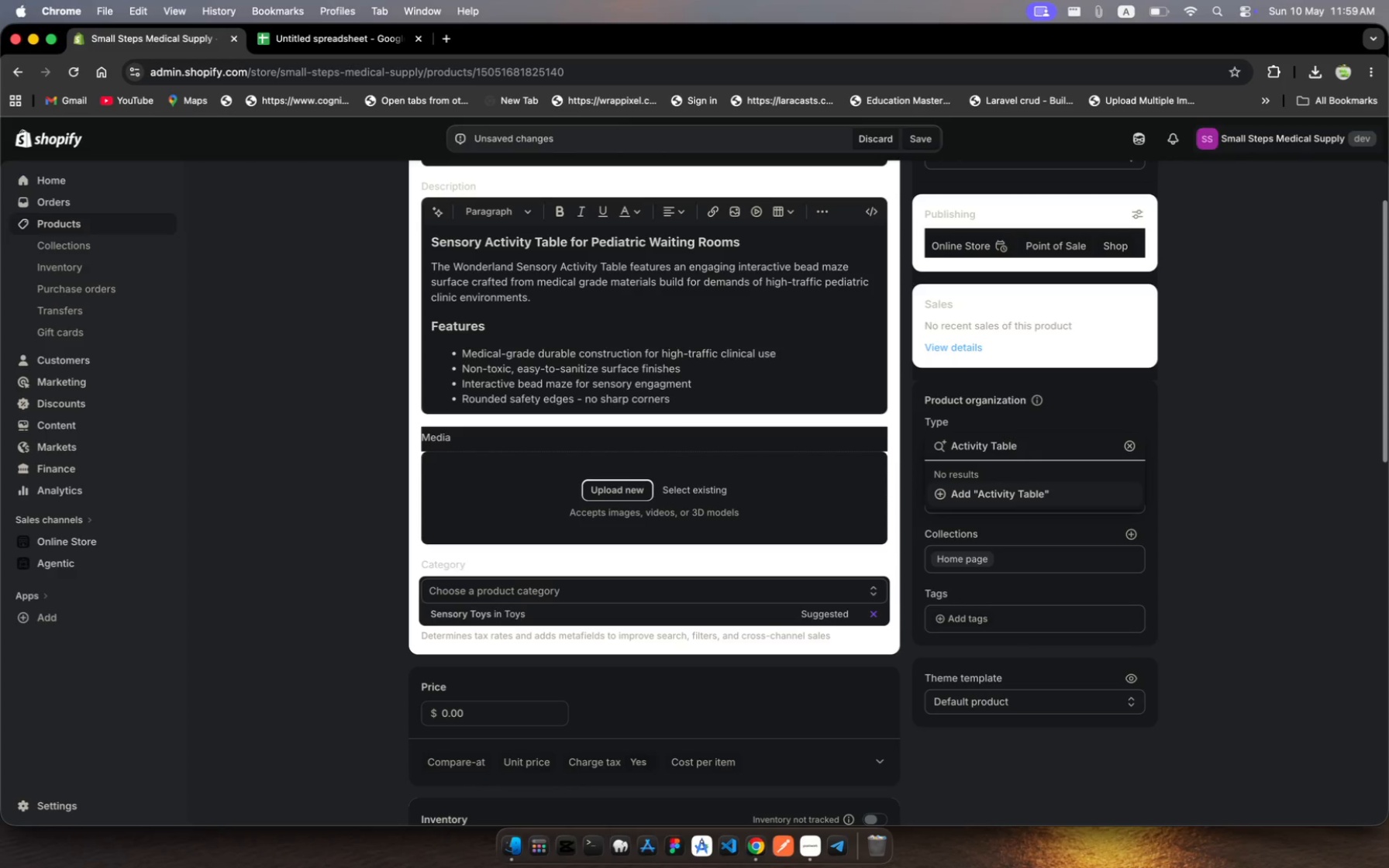 
wait(6.0)
 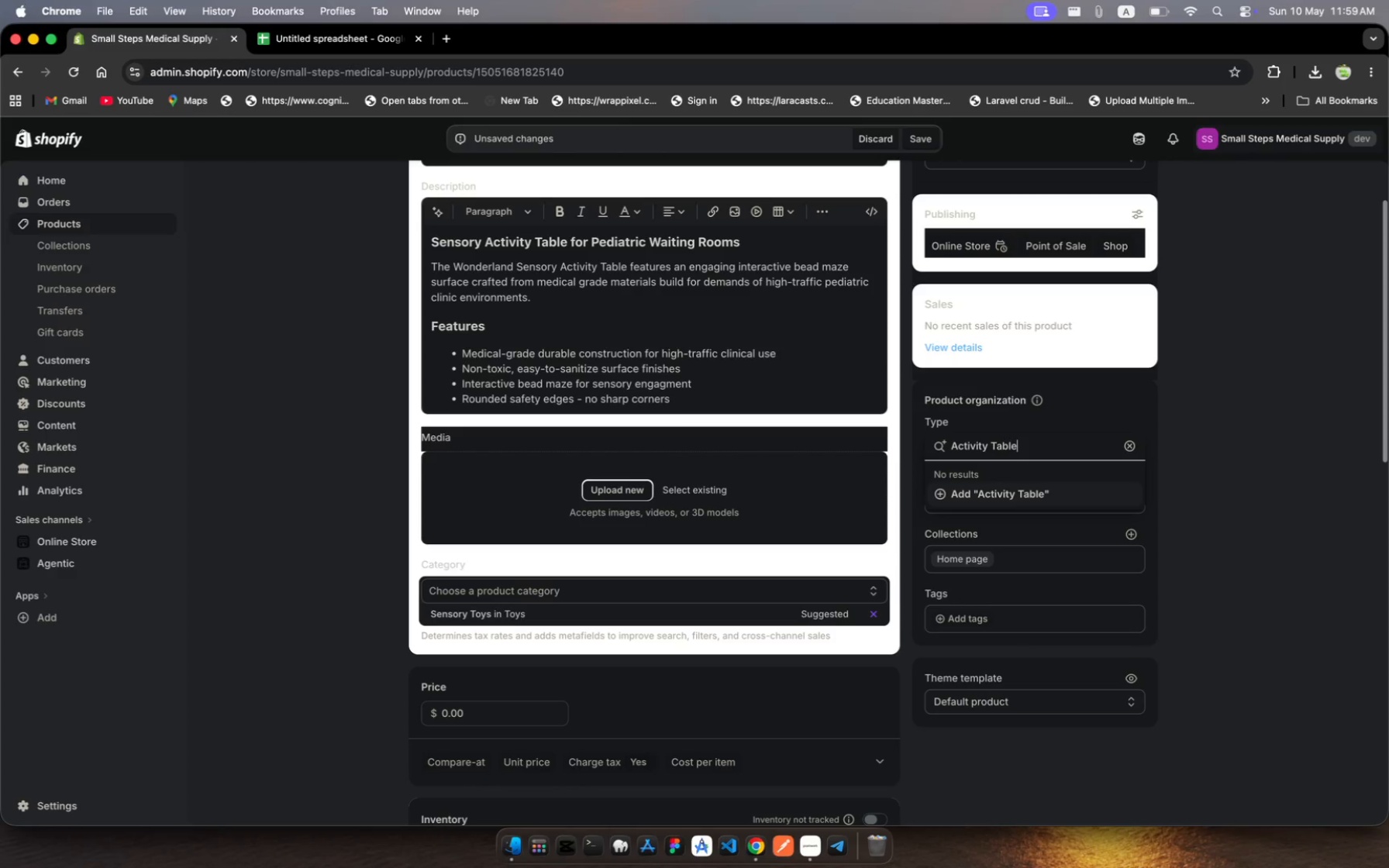 
left_click([1033, 623])
 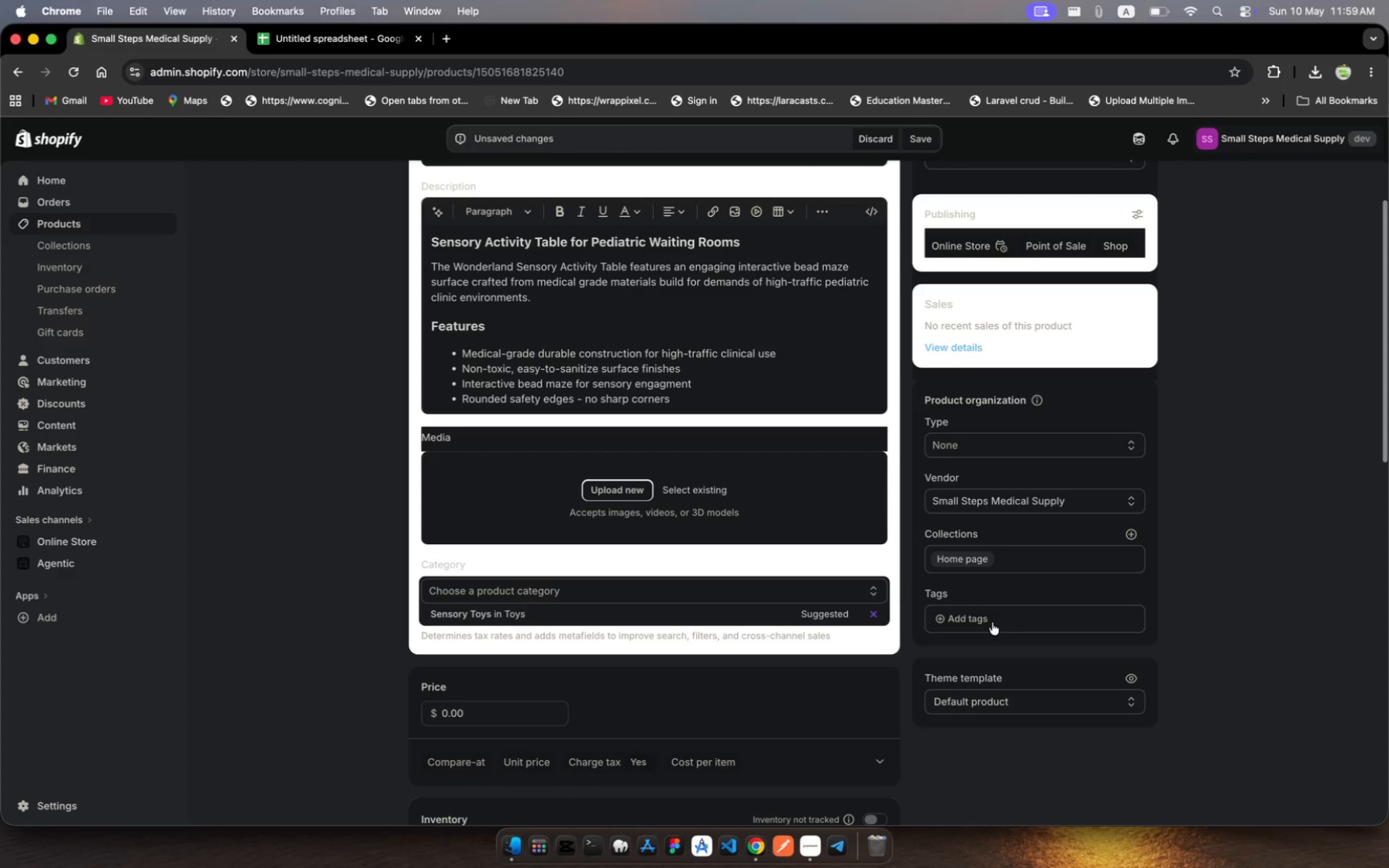 
left_click([992, 622])
 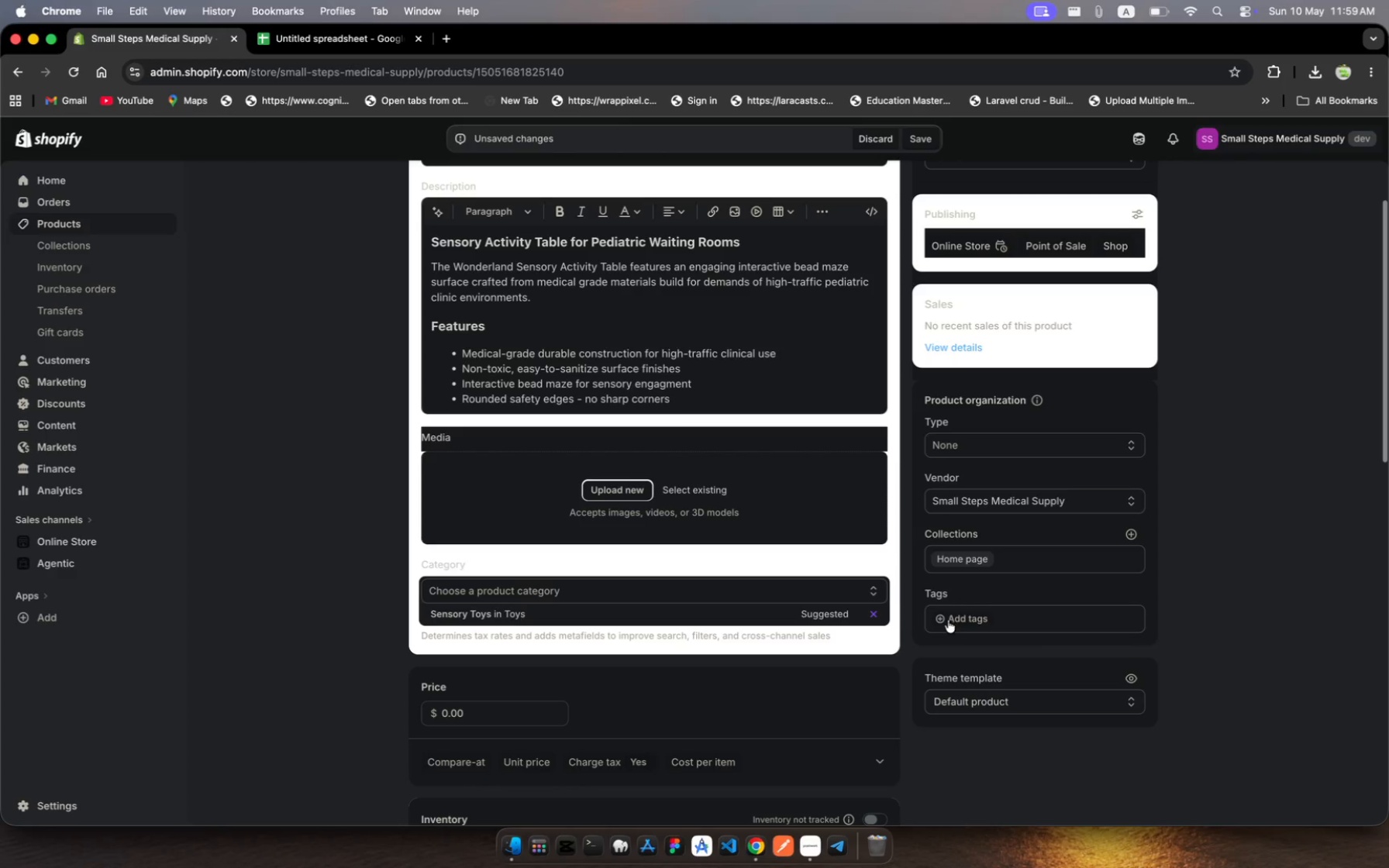 
left_click([943, 616])
 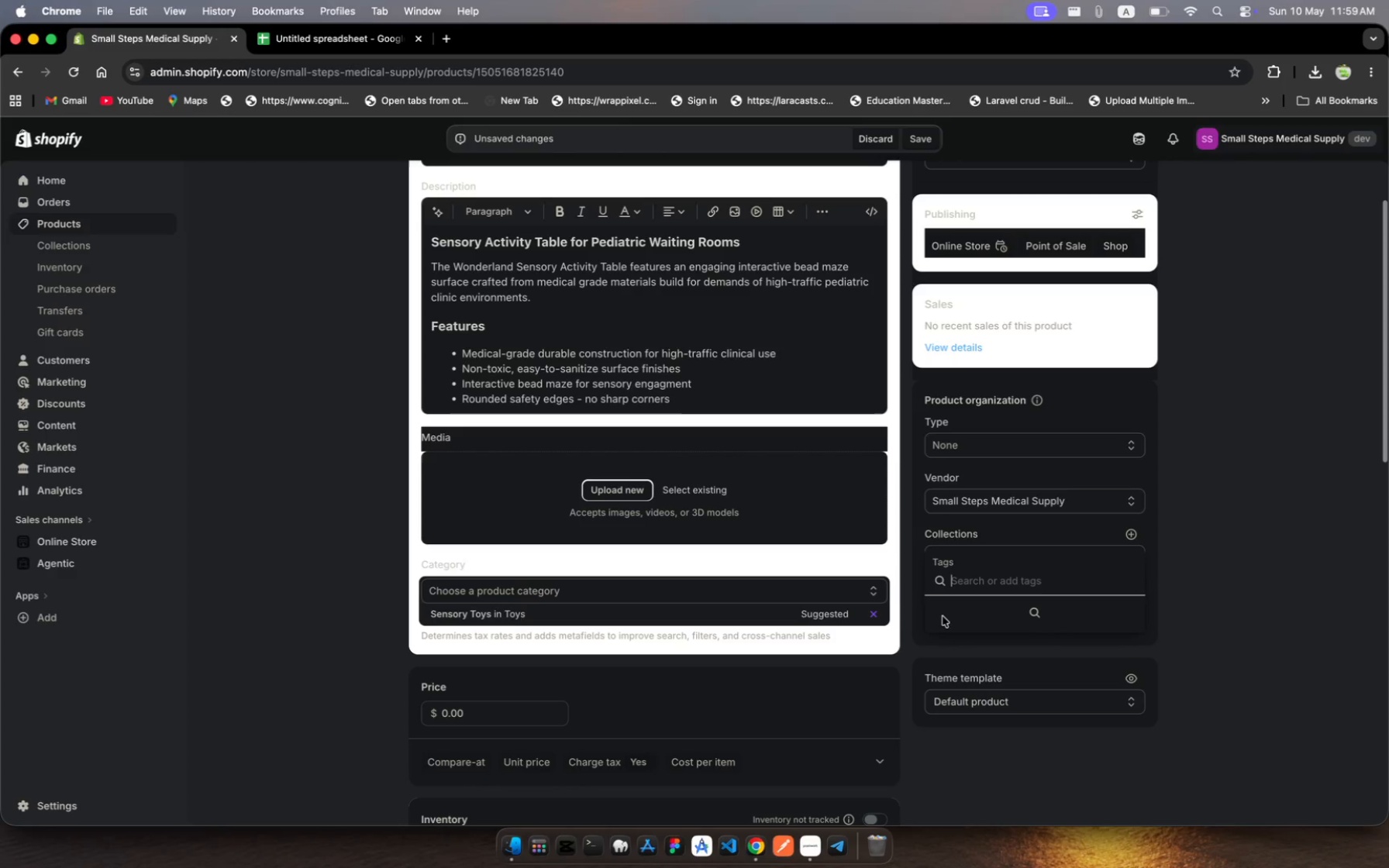 
type(Pediatrc)
 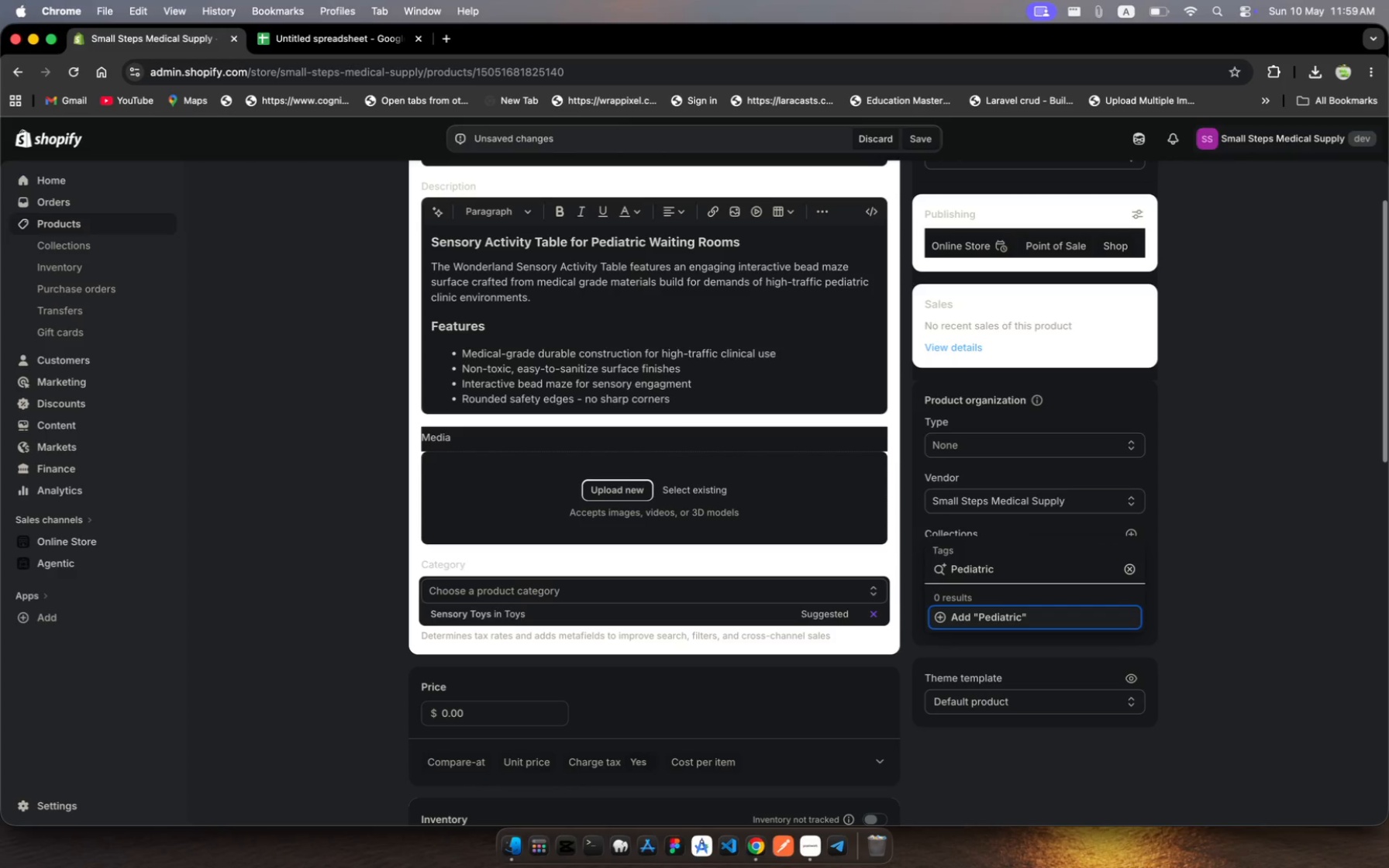 
hold_key(key=I, duration=0.42)
 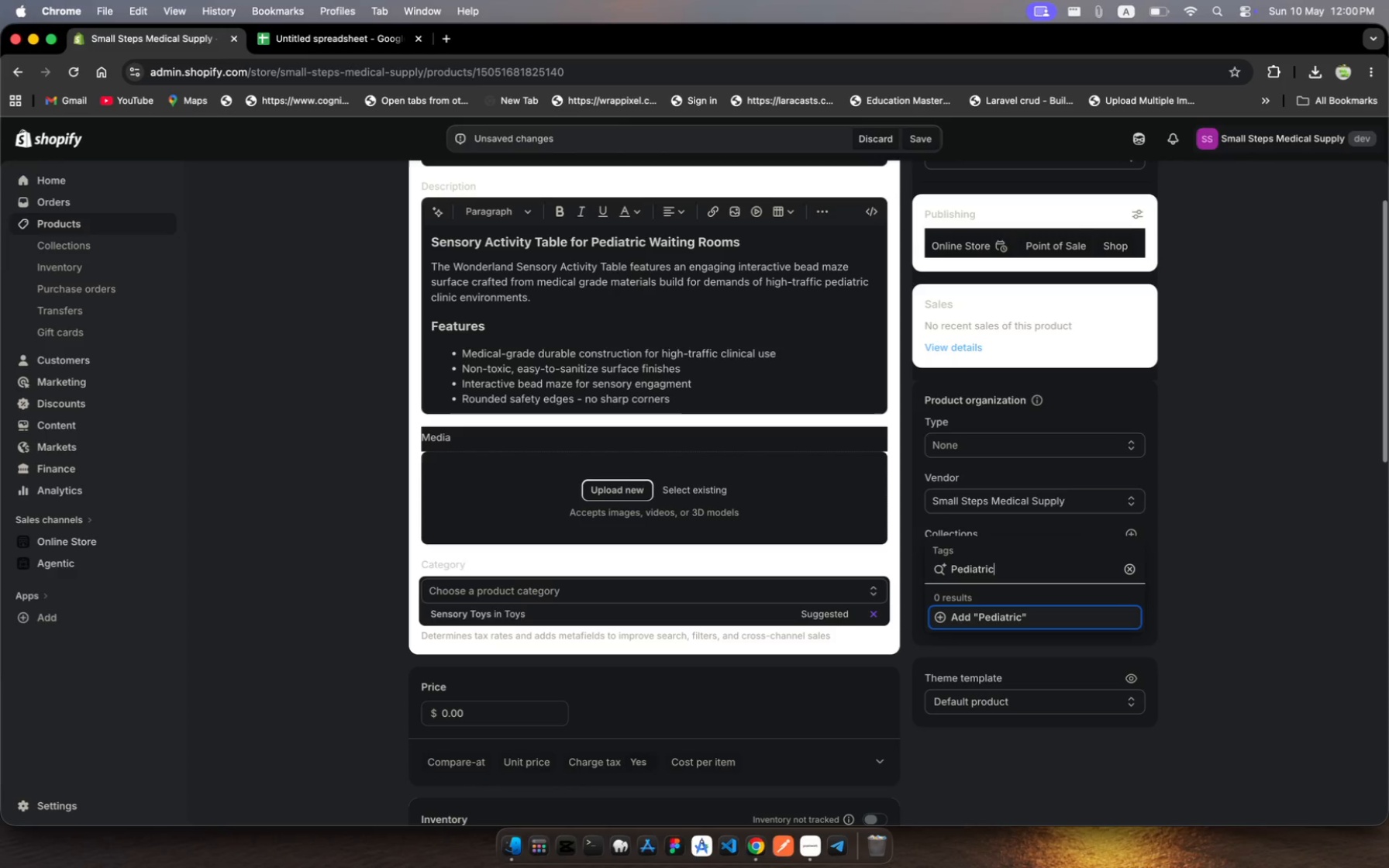 
key(Comma)
 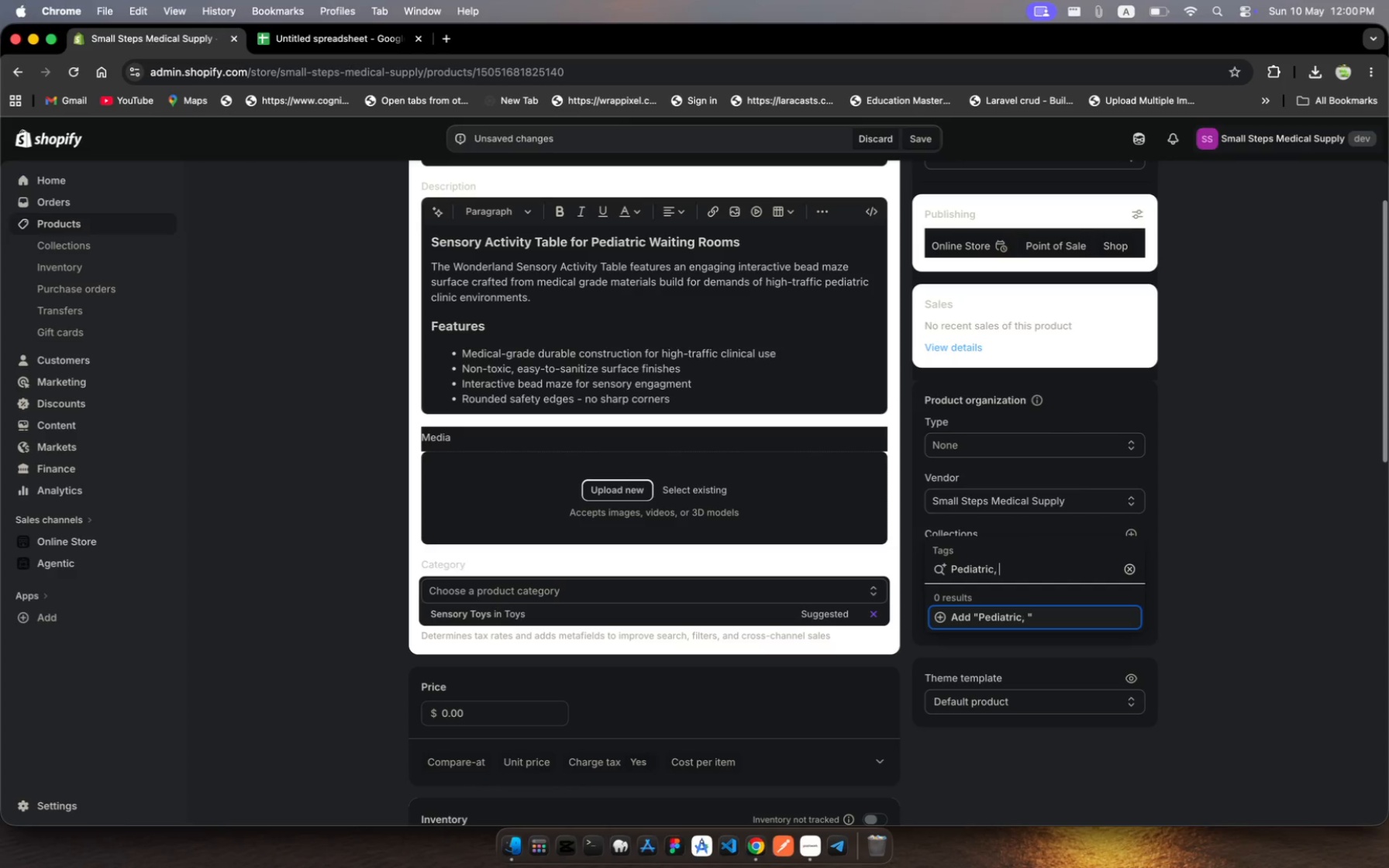 
key(Space)
 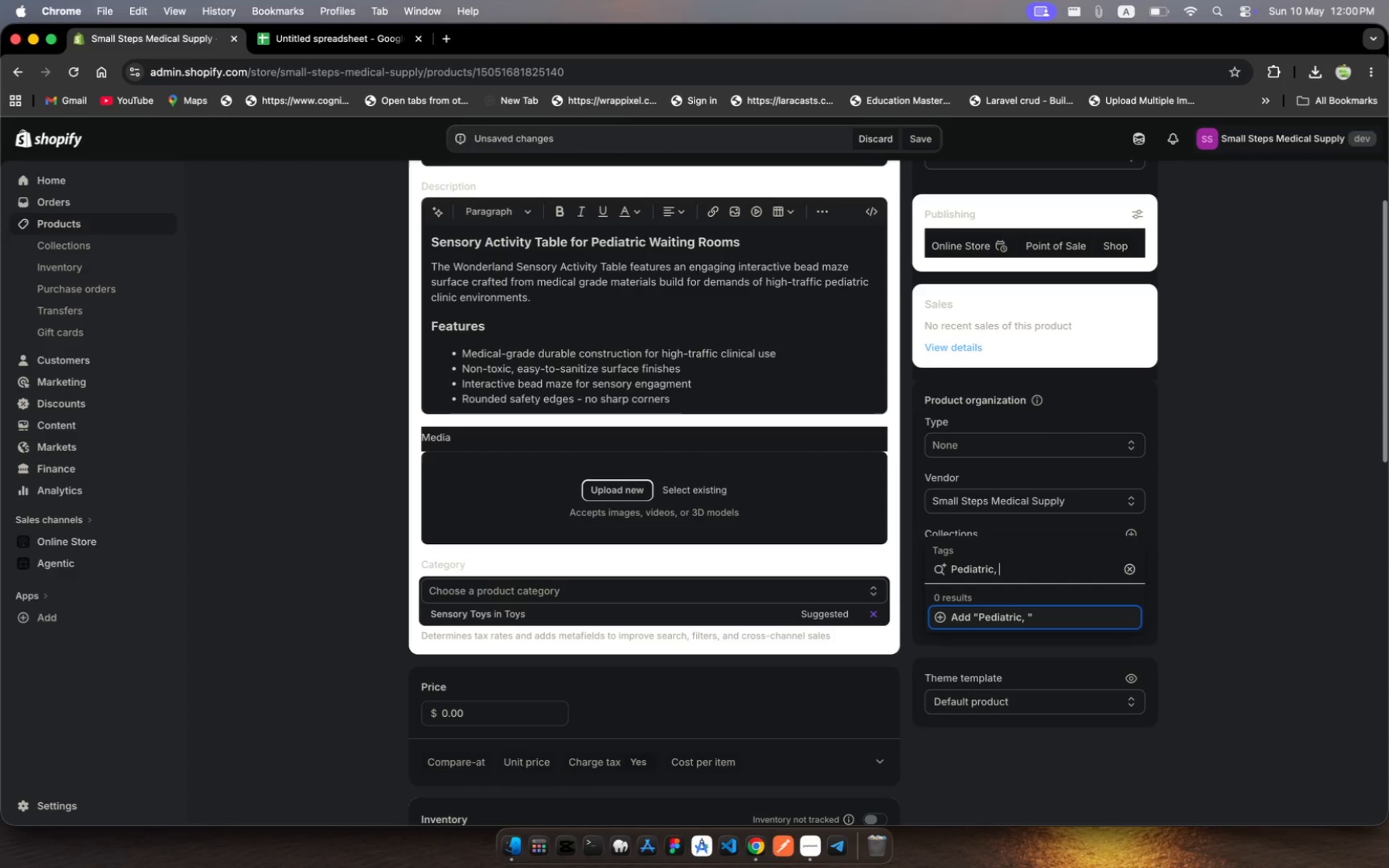 
type(Waiting)
 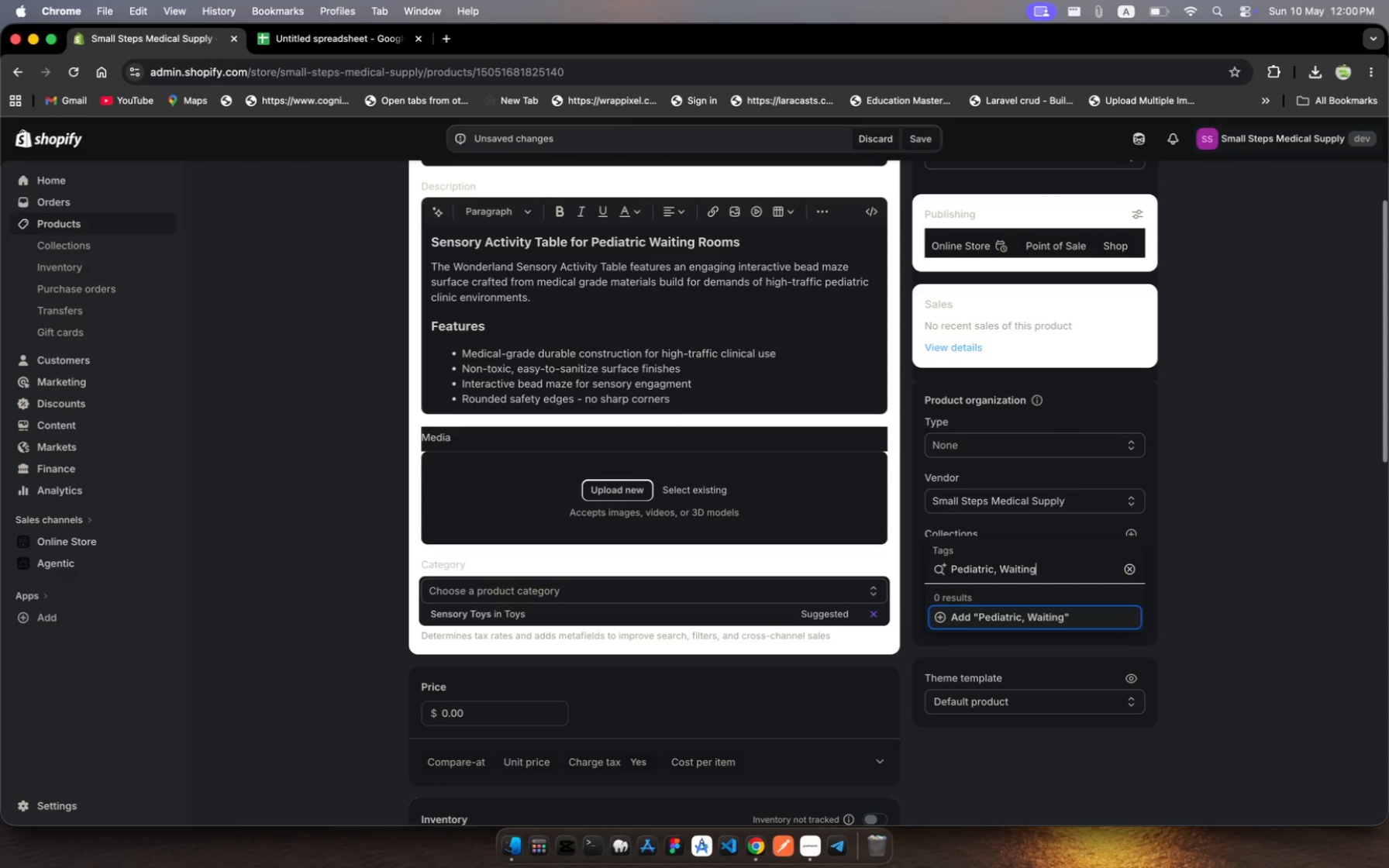 
type(Room)
 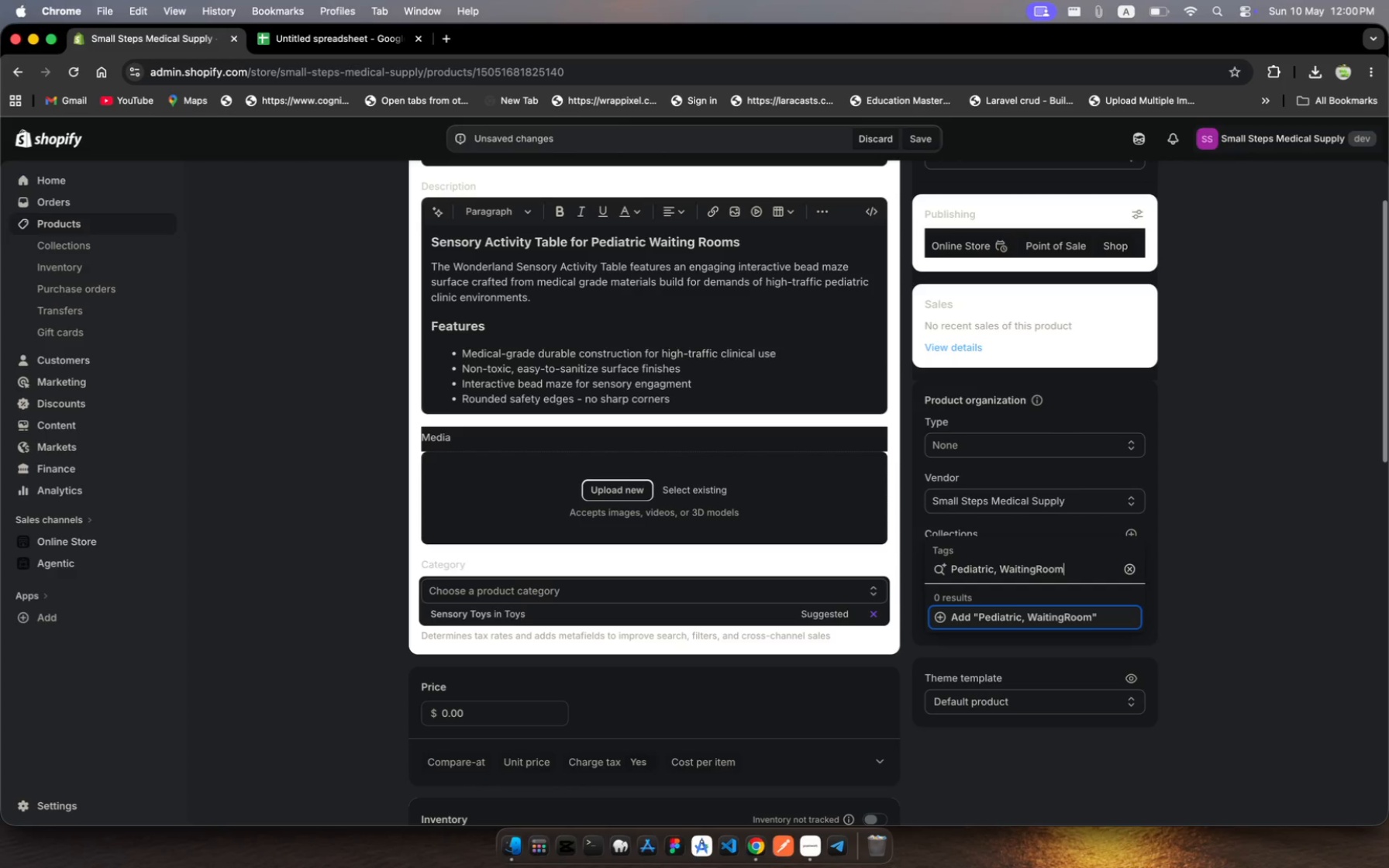 
wait(5.41)
 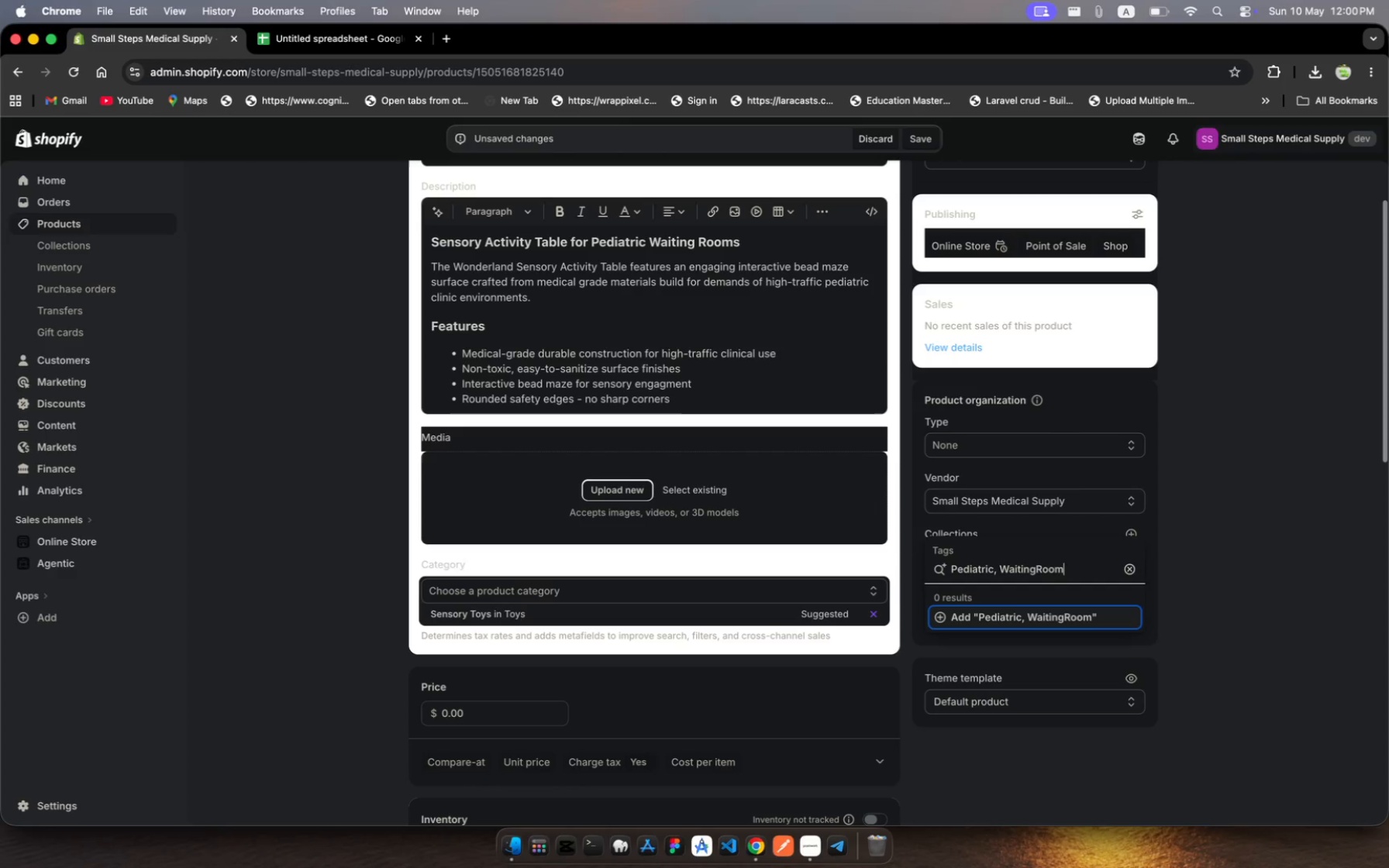 
key(Comma)
 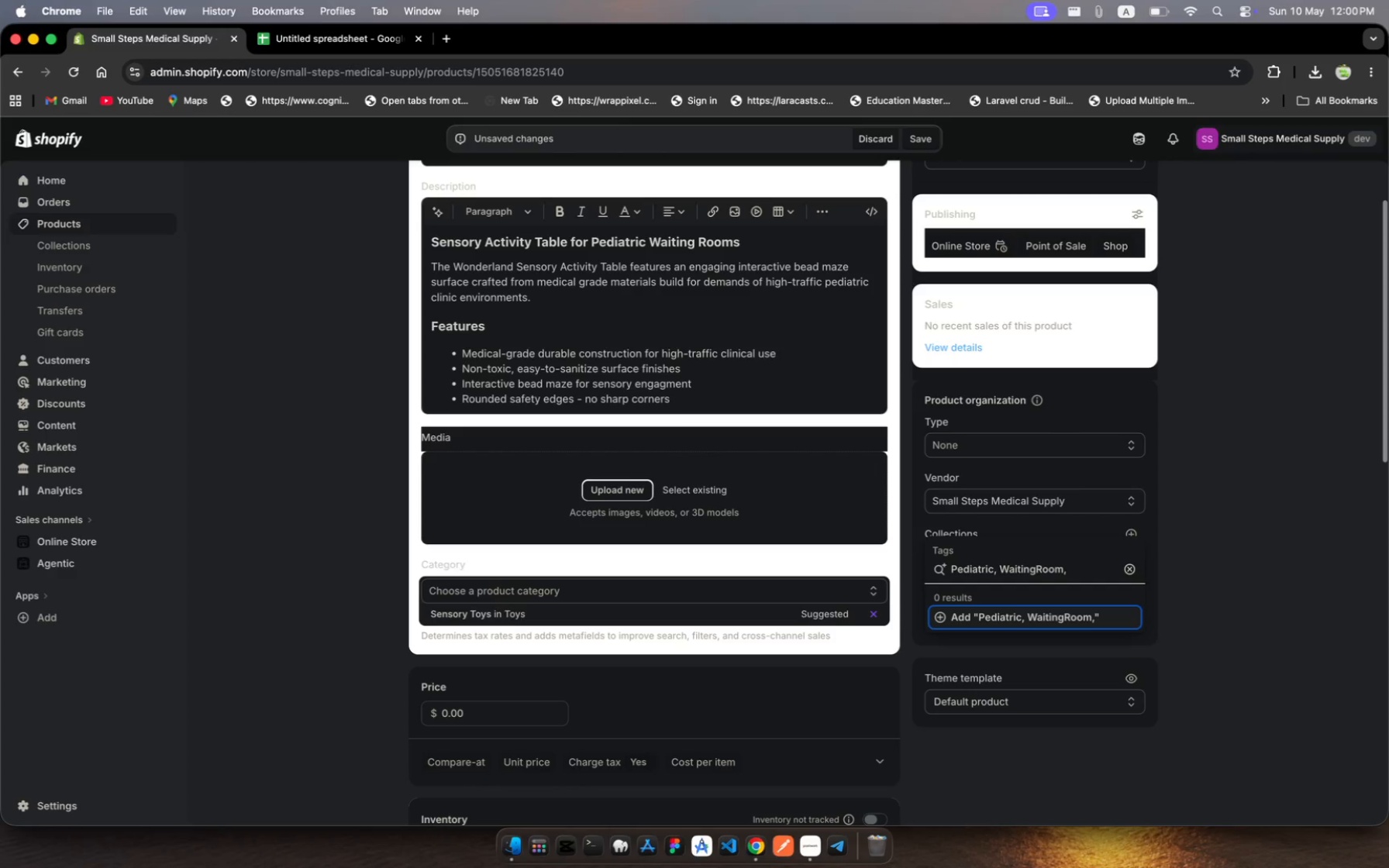 
wait(11.97)
 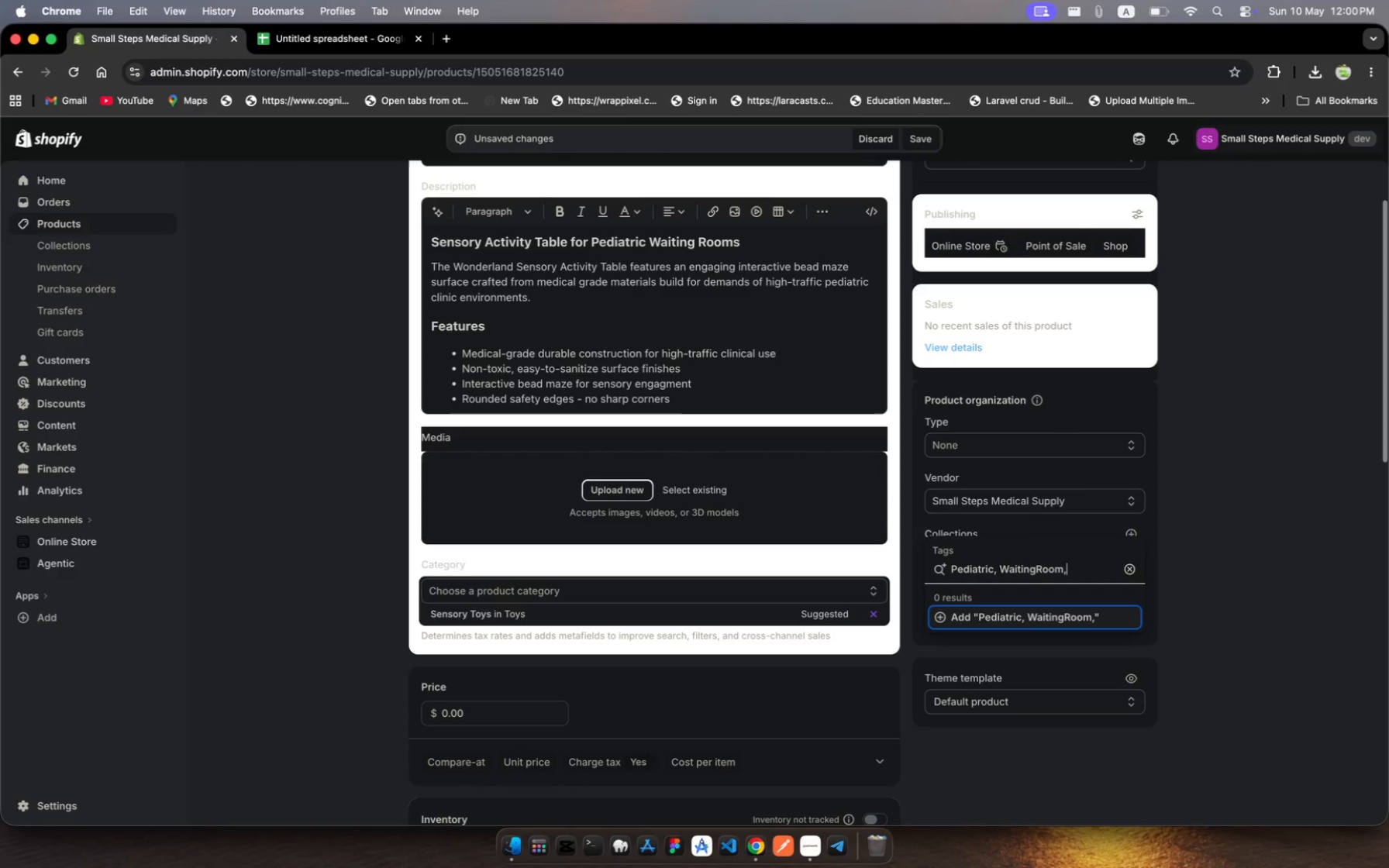 
type(Sani)
 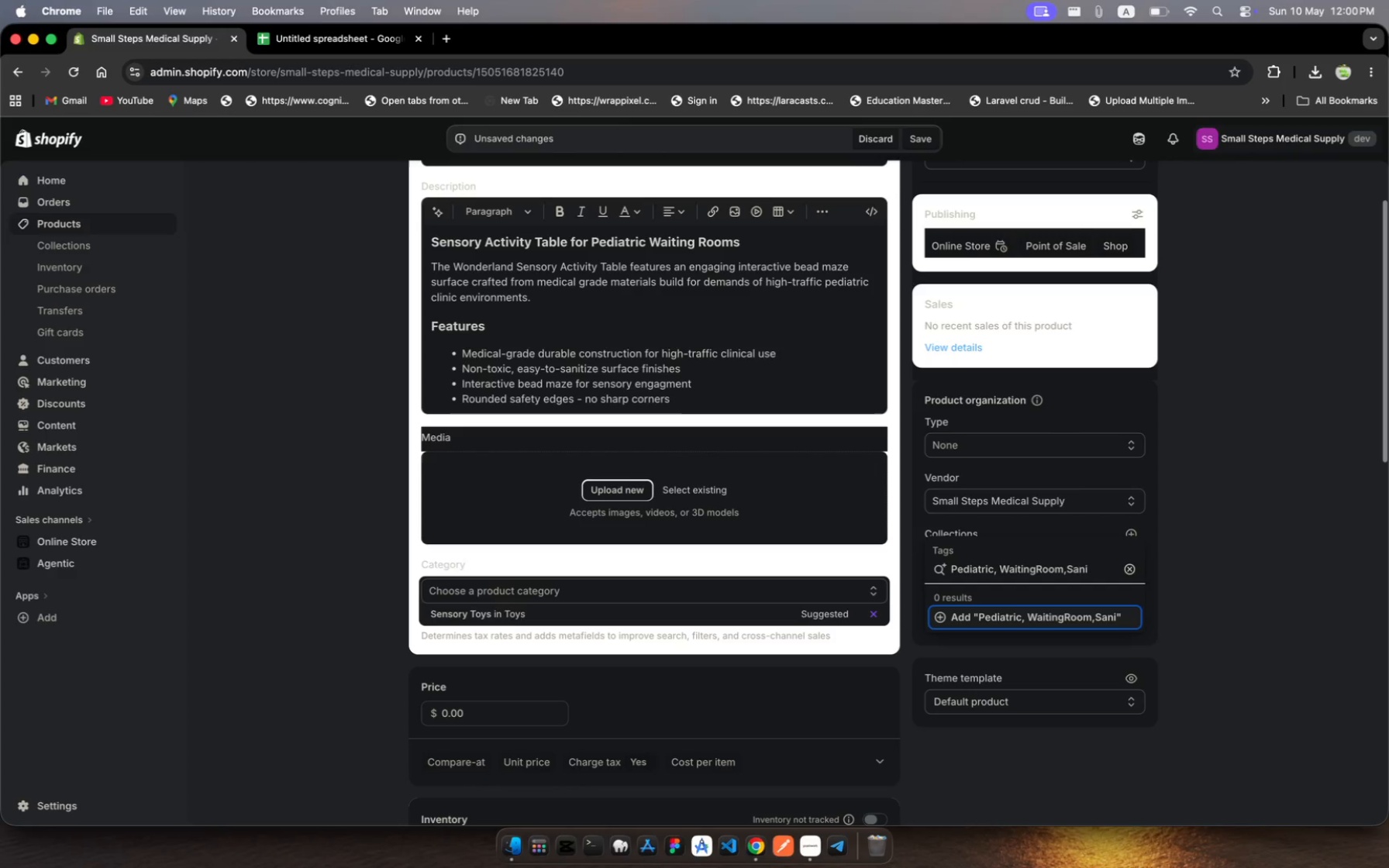 
wait(5.01)
 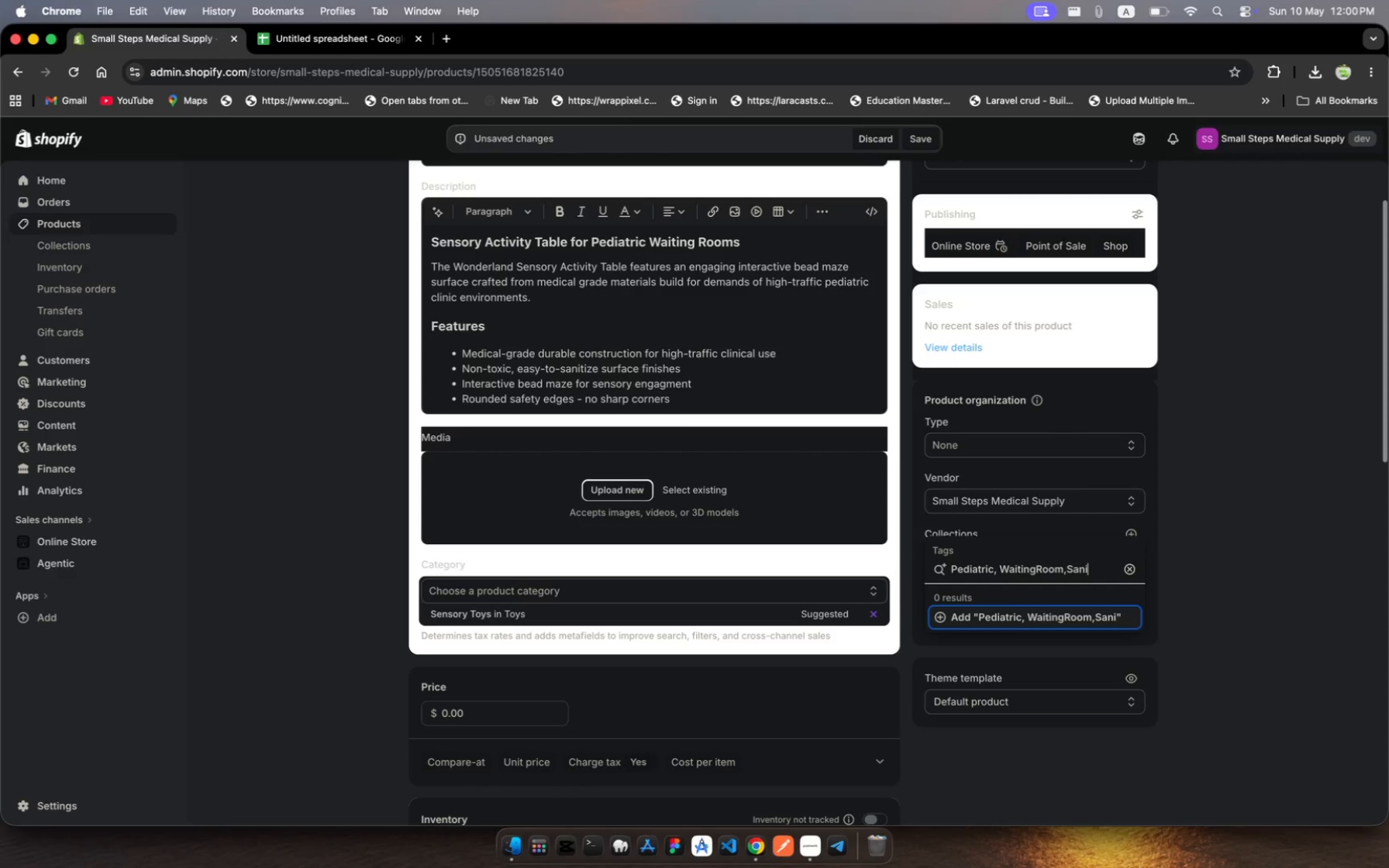 
key(ArrowLeft)
 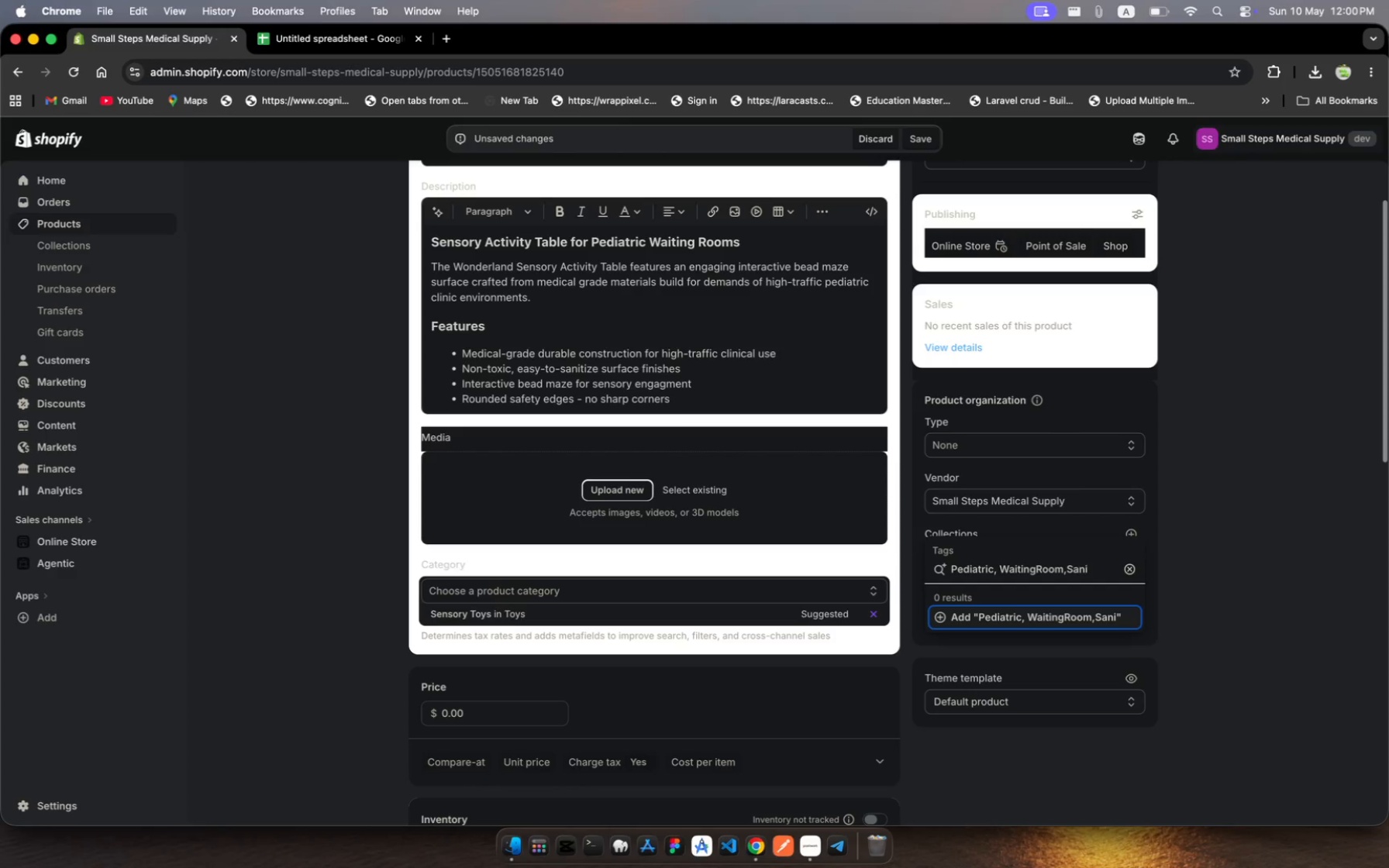 
key(ArrowLeft)
 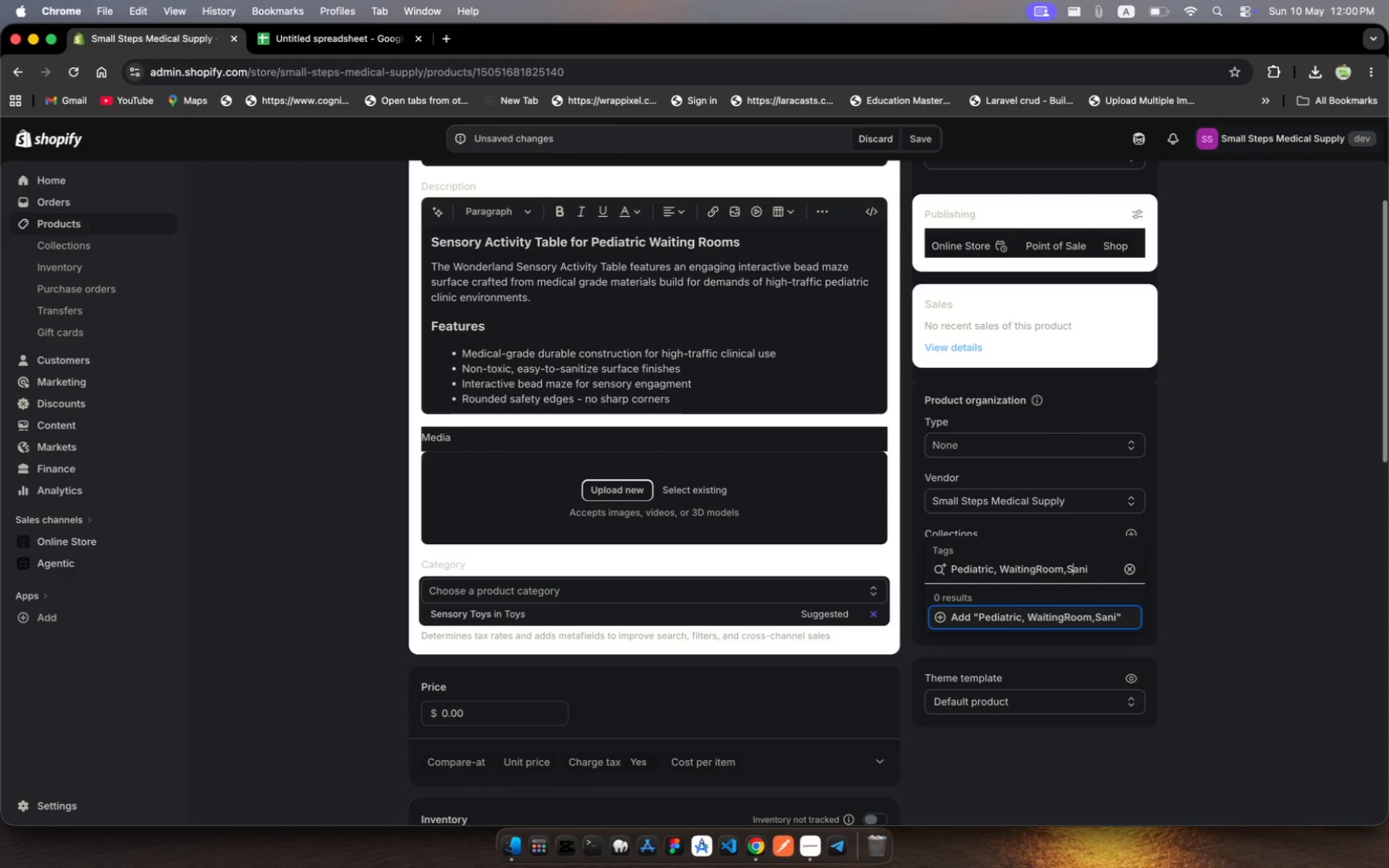 
key(ArrowLeft)
 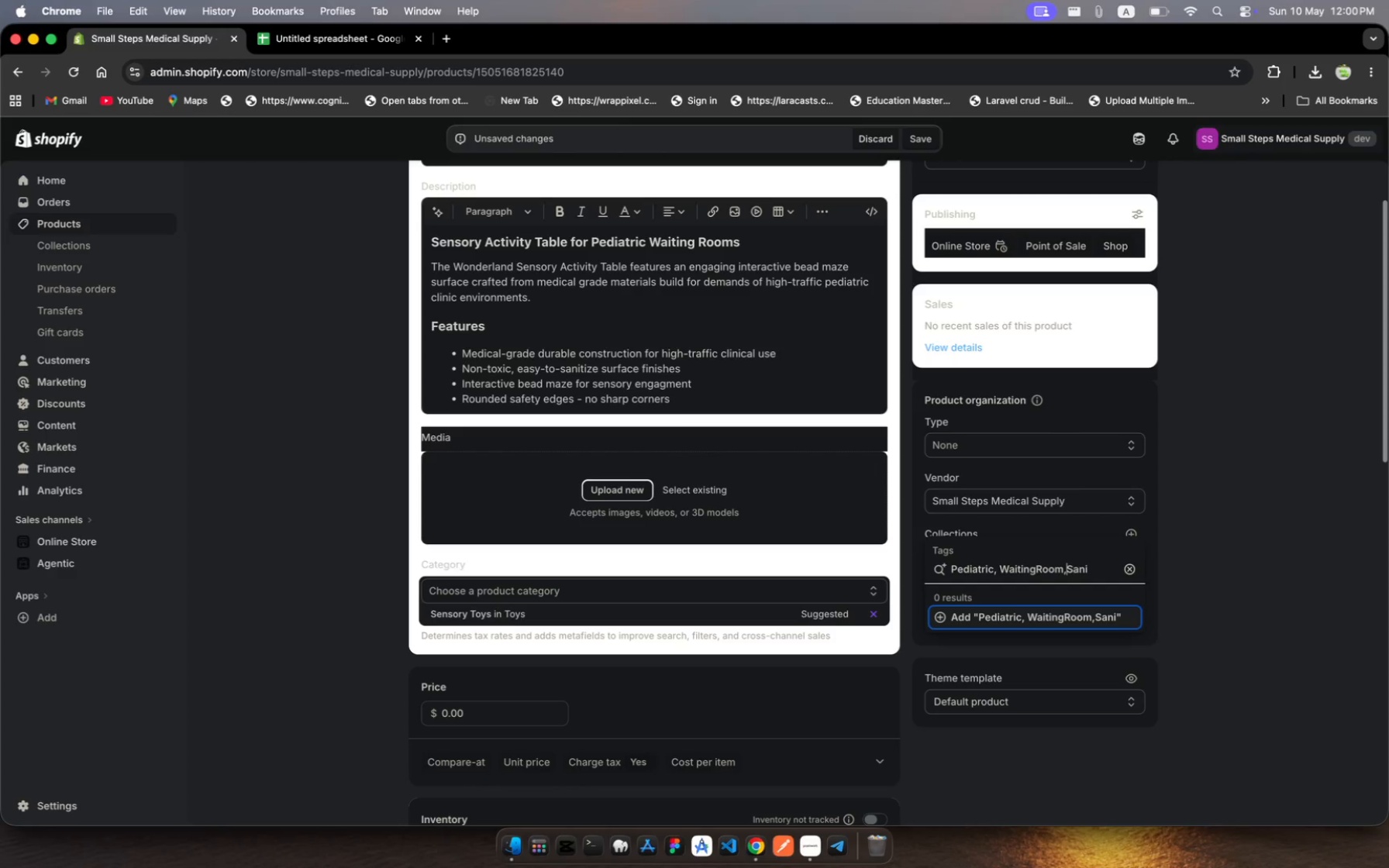 
key(ArrowLeft)
 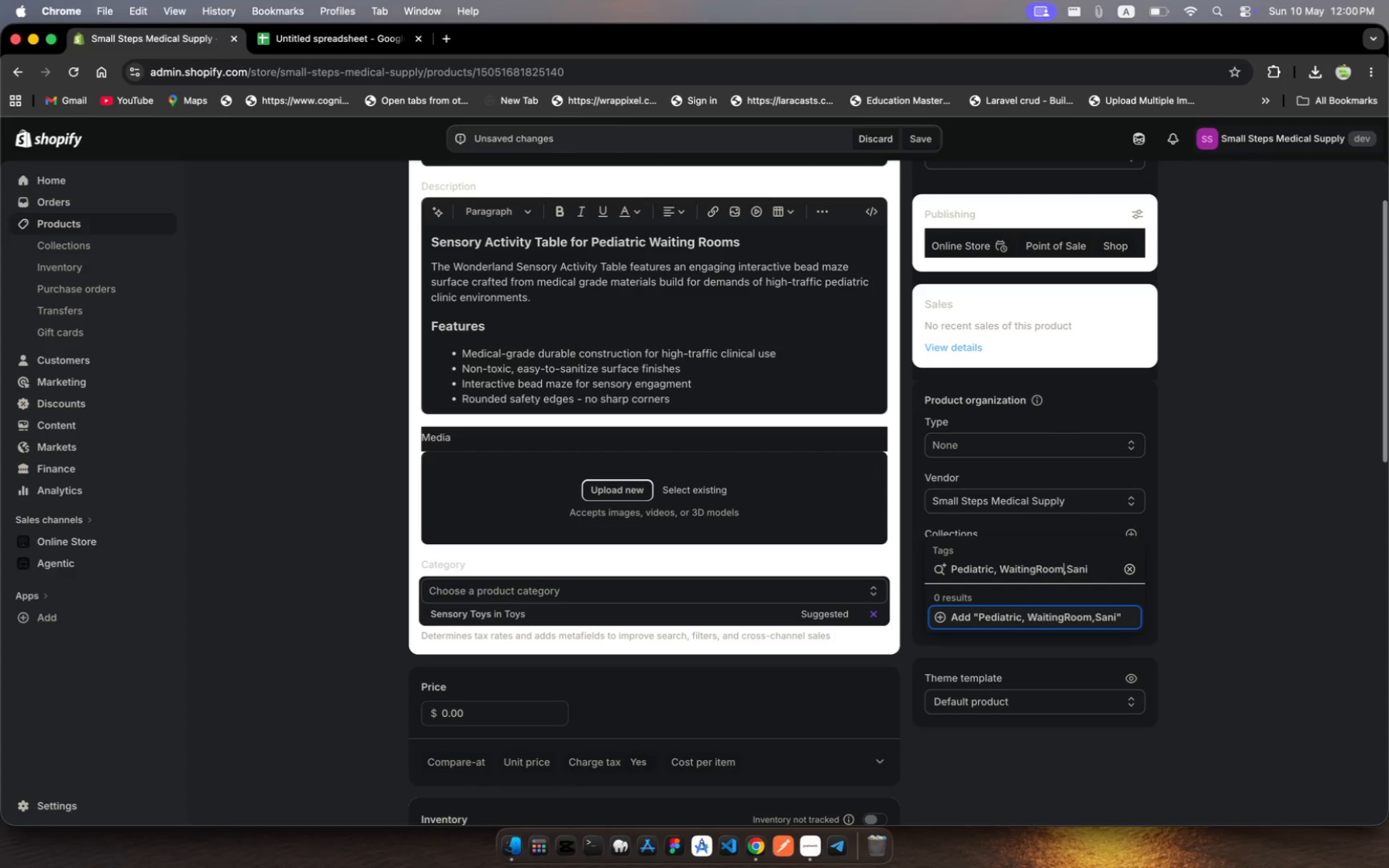 
key(ArrowLeft)
 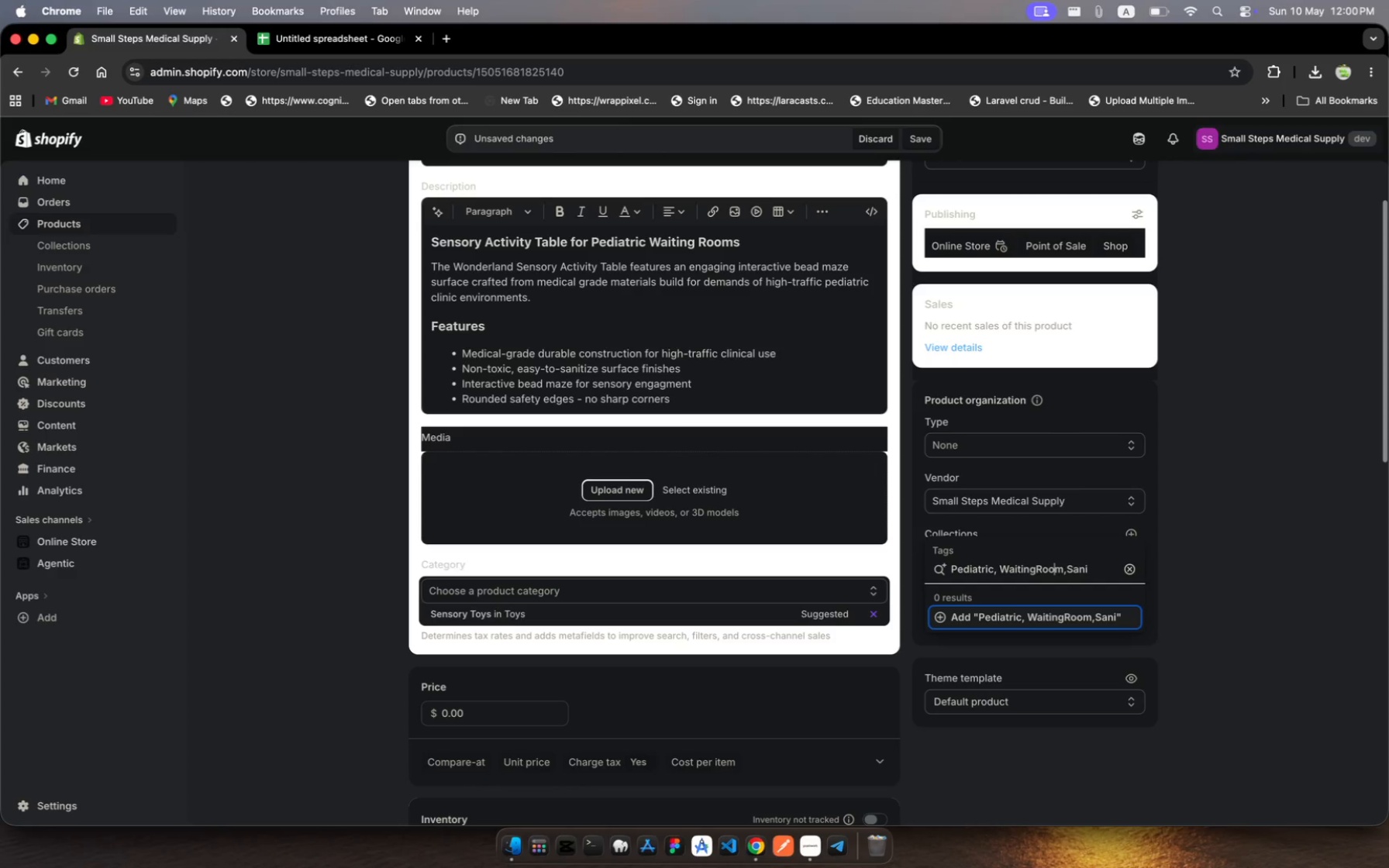 
hold_key(key=ArrowLeft, duration=0.61)
 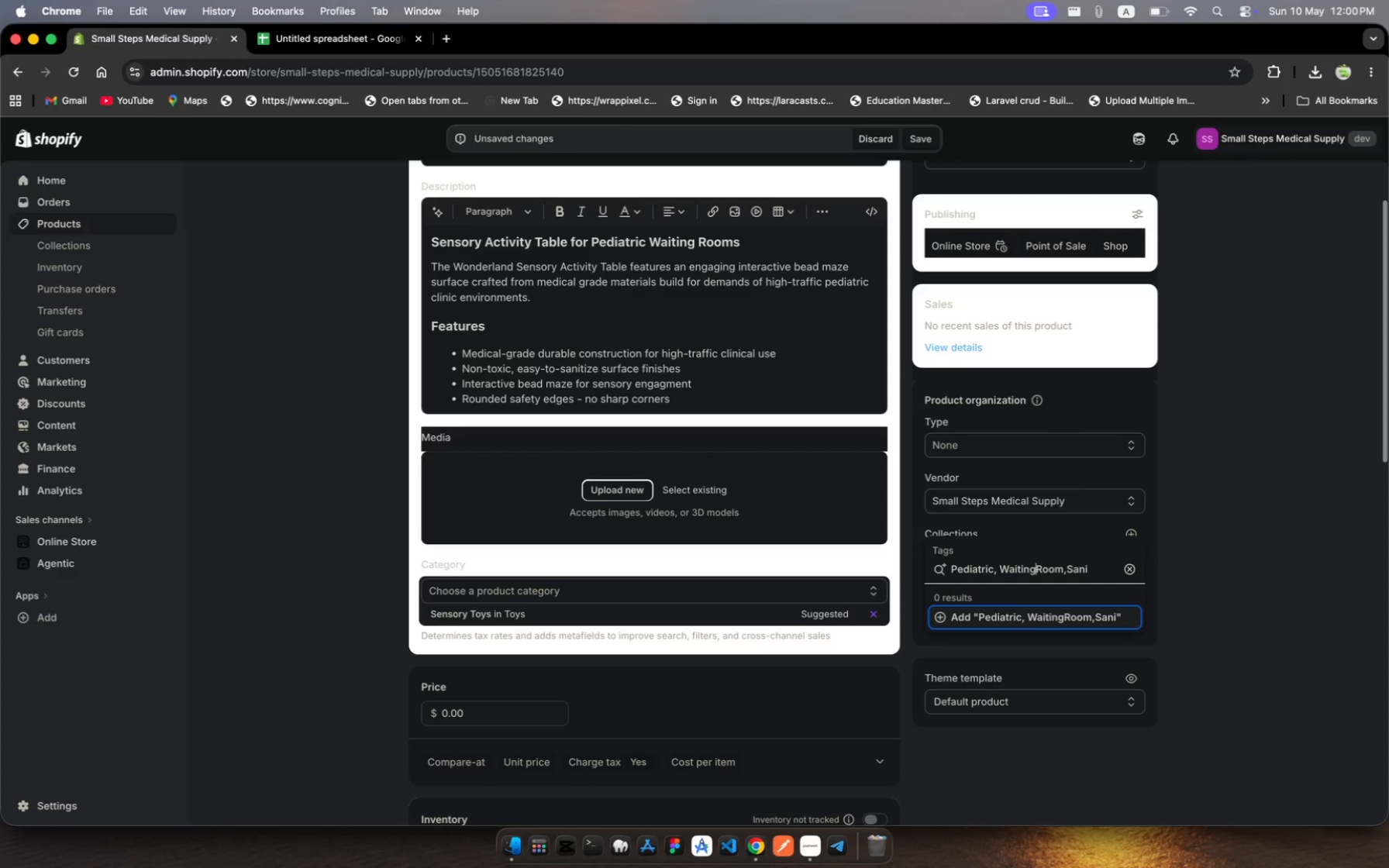 
key(ArrowLeft)
 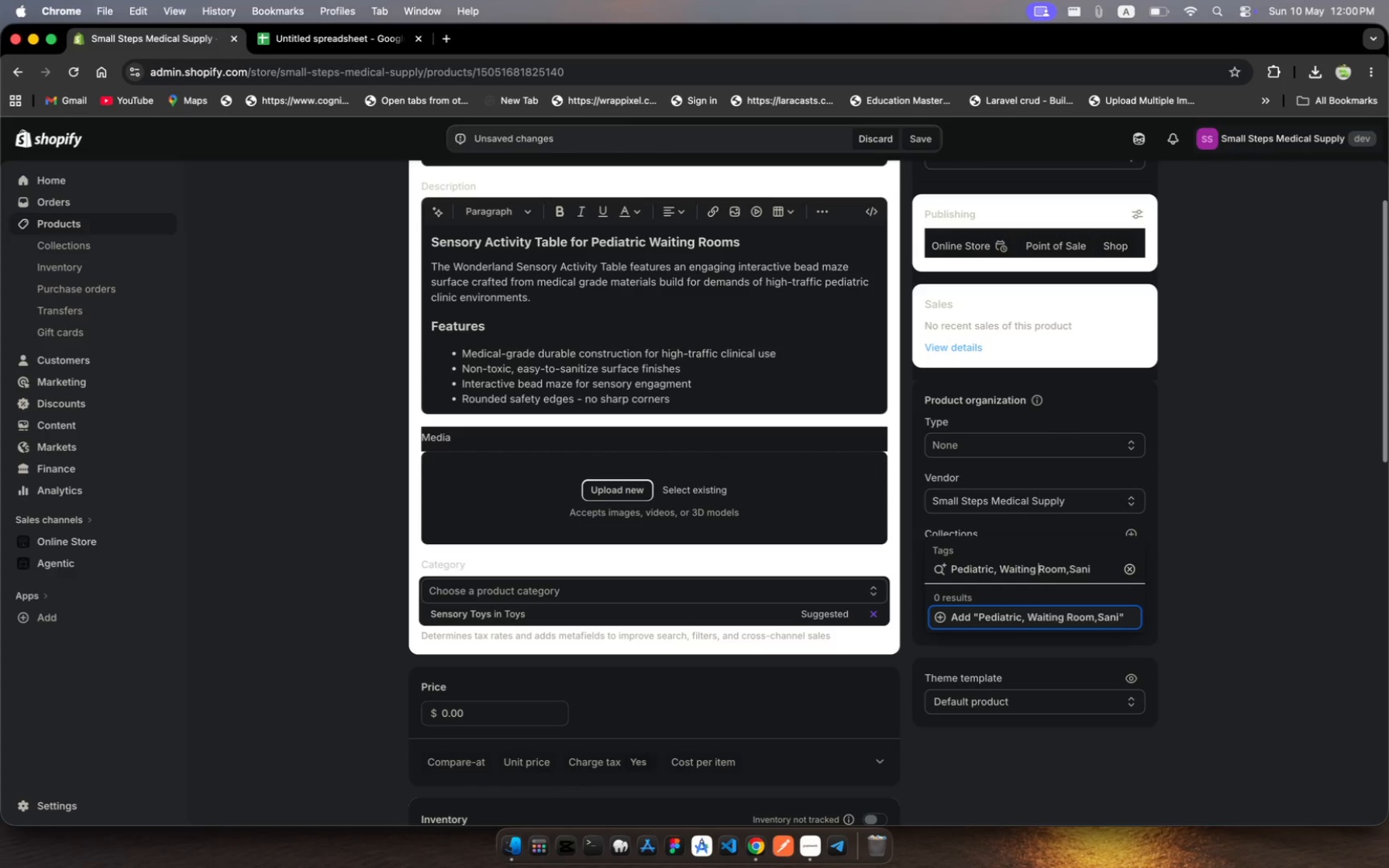 
key(Space)
 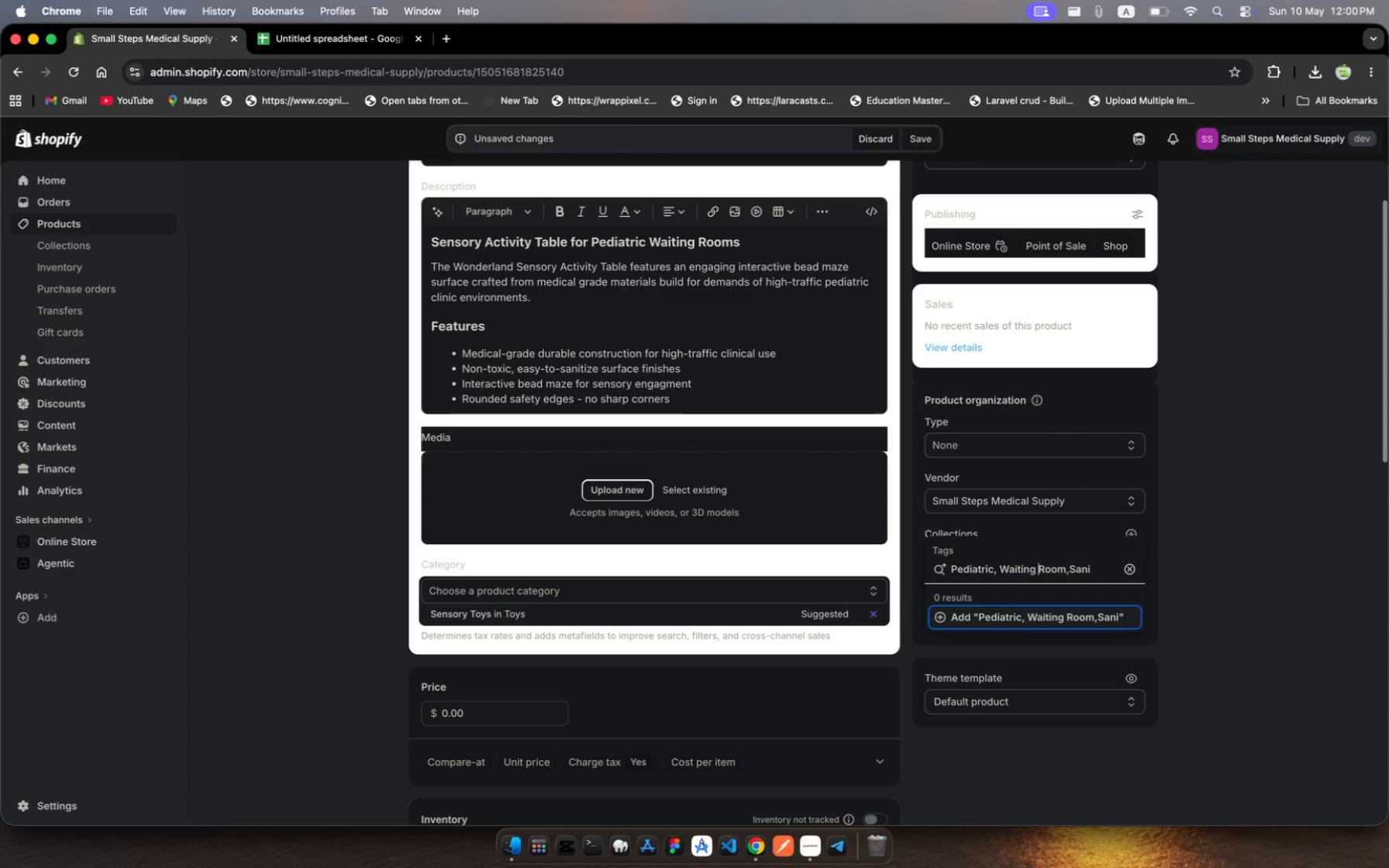 
hold_key(key=ArrowRight, duration=1.51)
 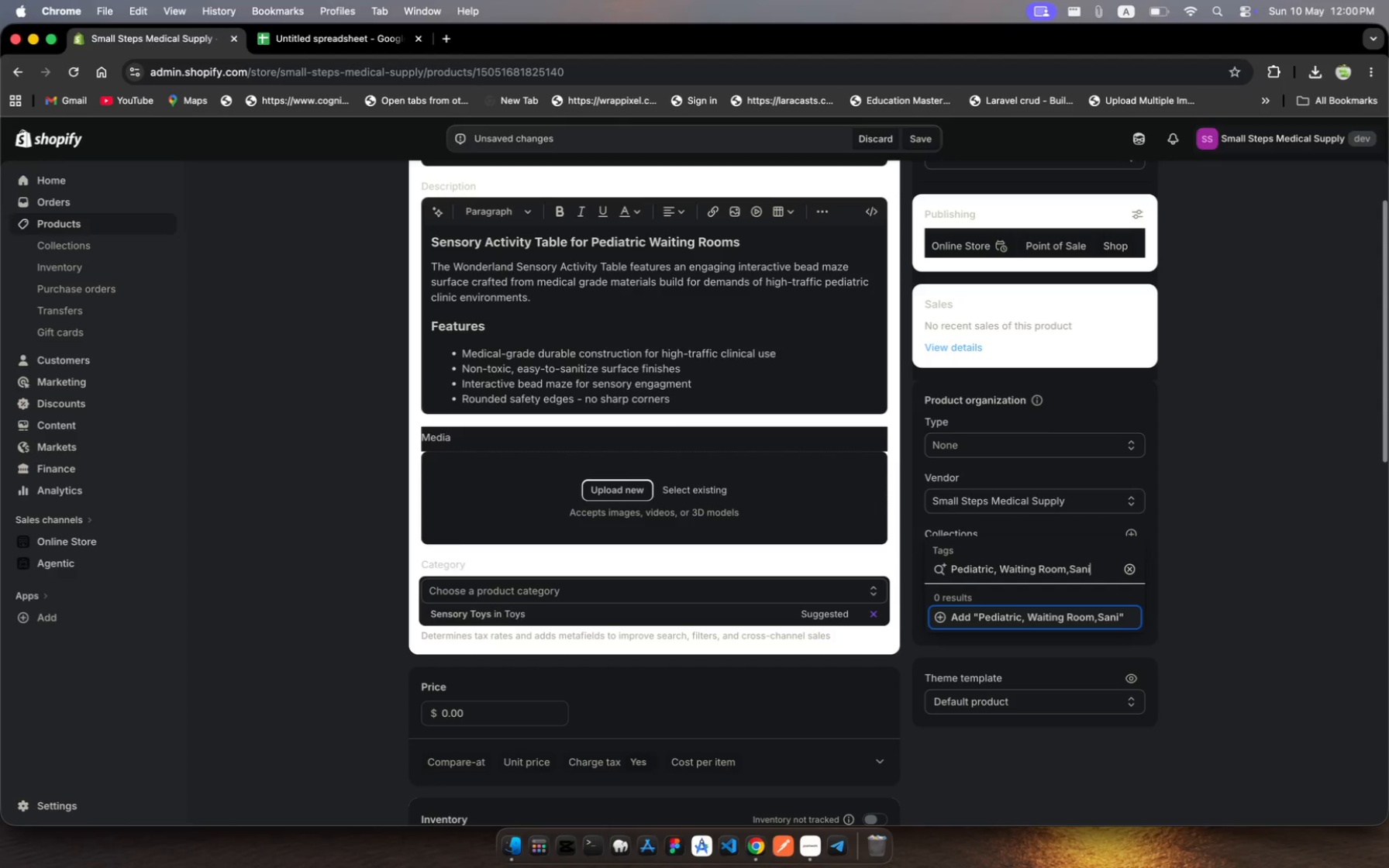 
hold_key(key=ArrowRight, duration=0.57)
 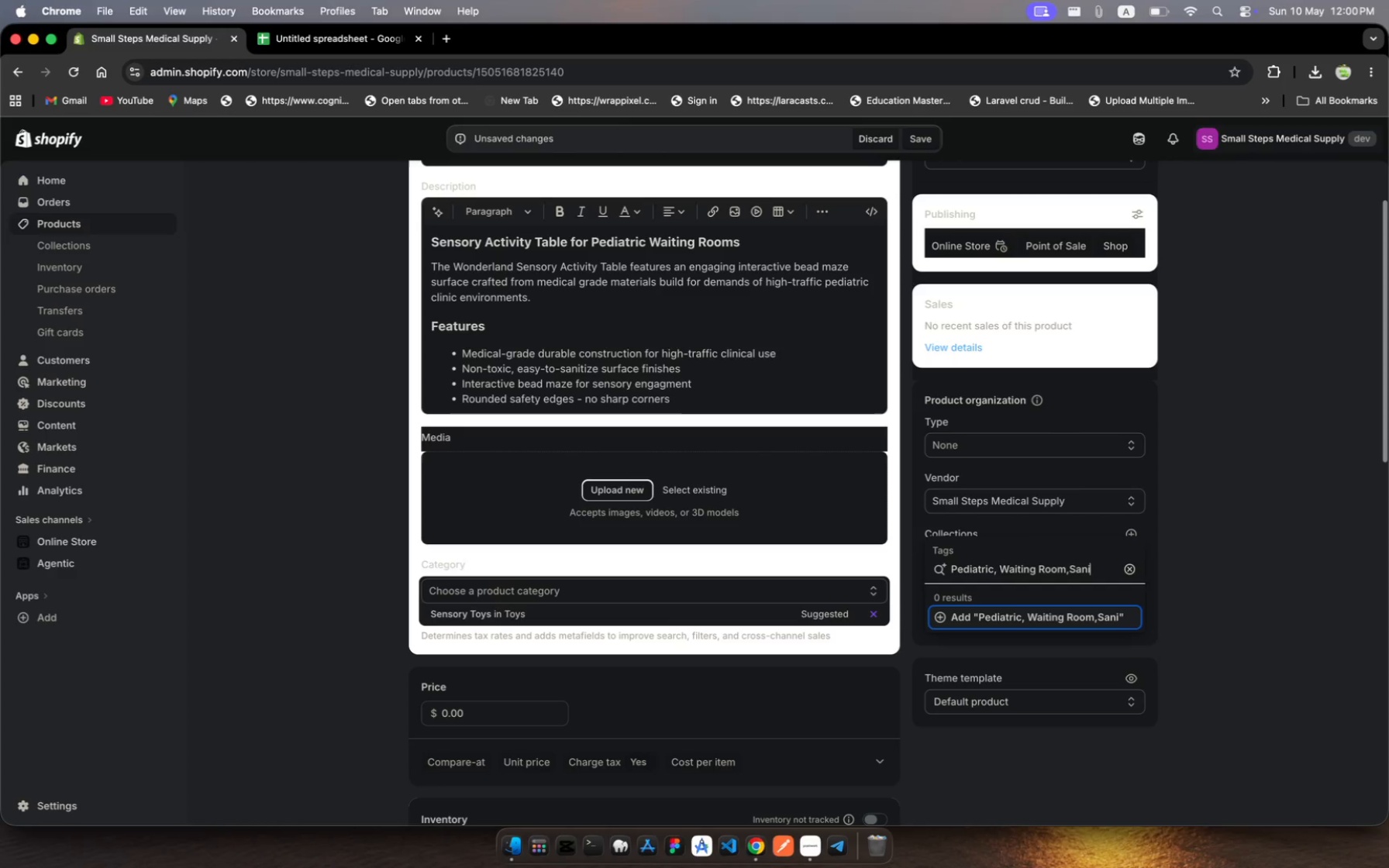 
type(tary Grae)
 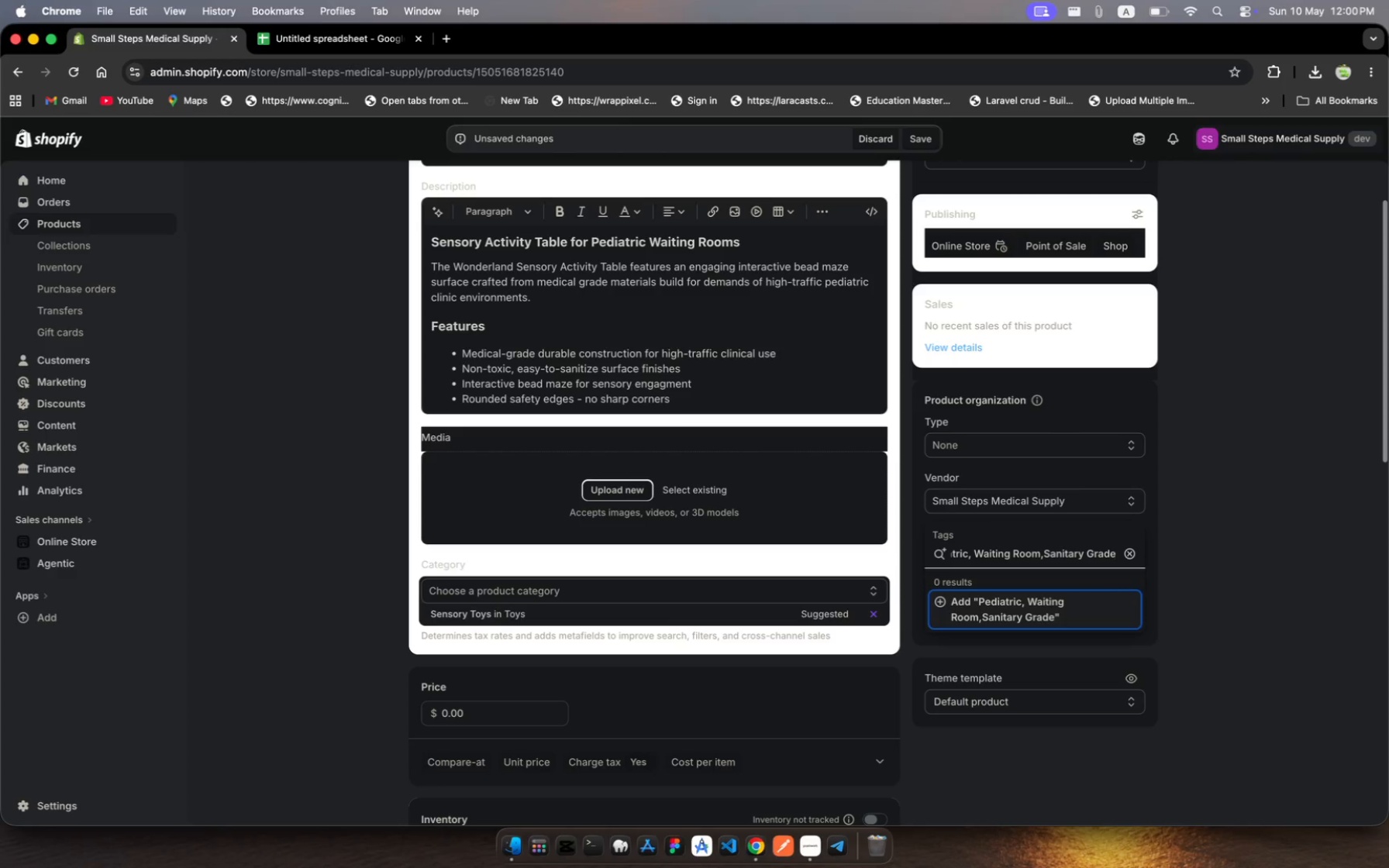 
 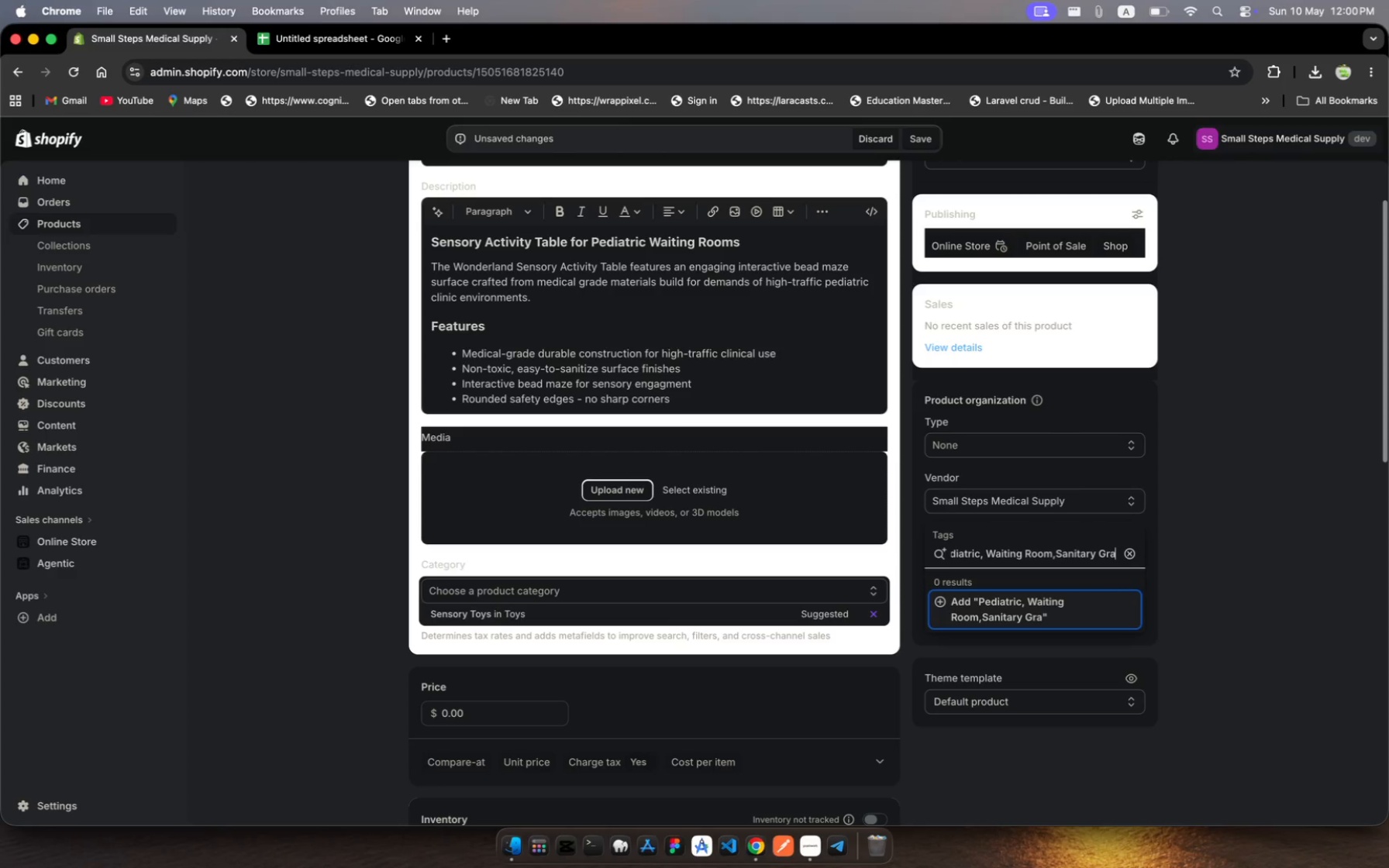 
hold_key(key=D, duration=0.32)
 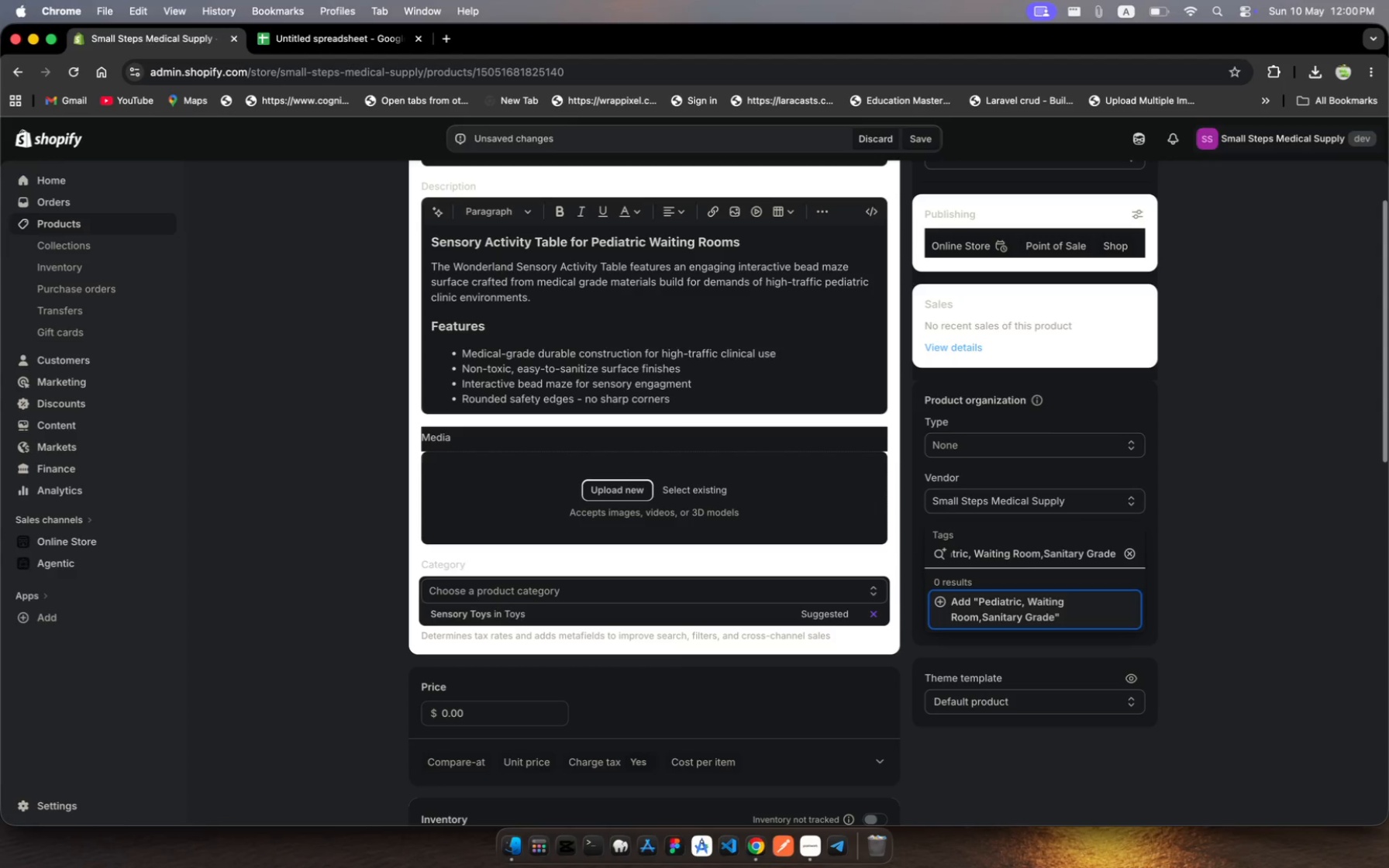 
key(Enter)
 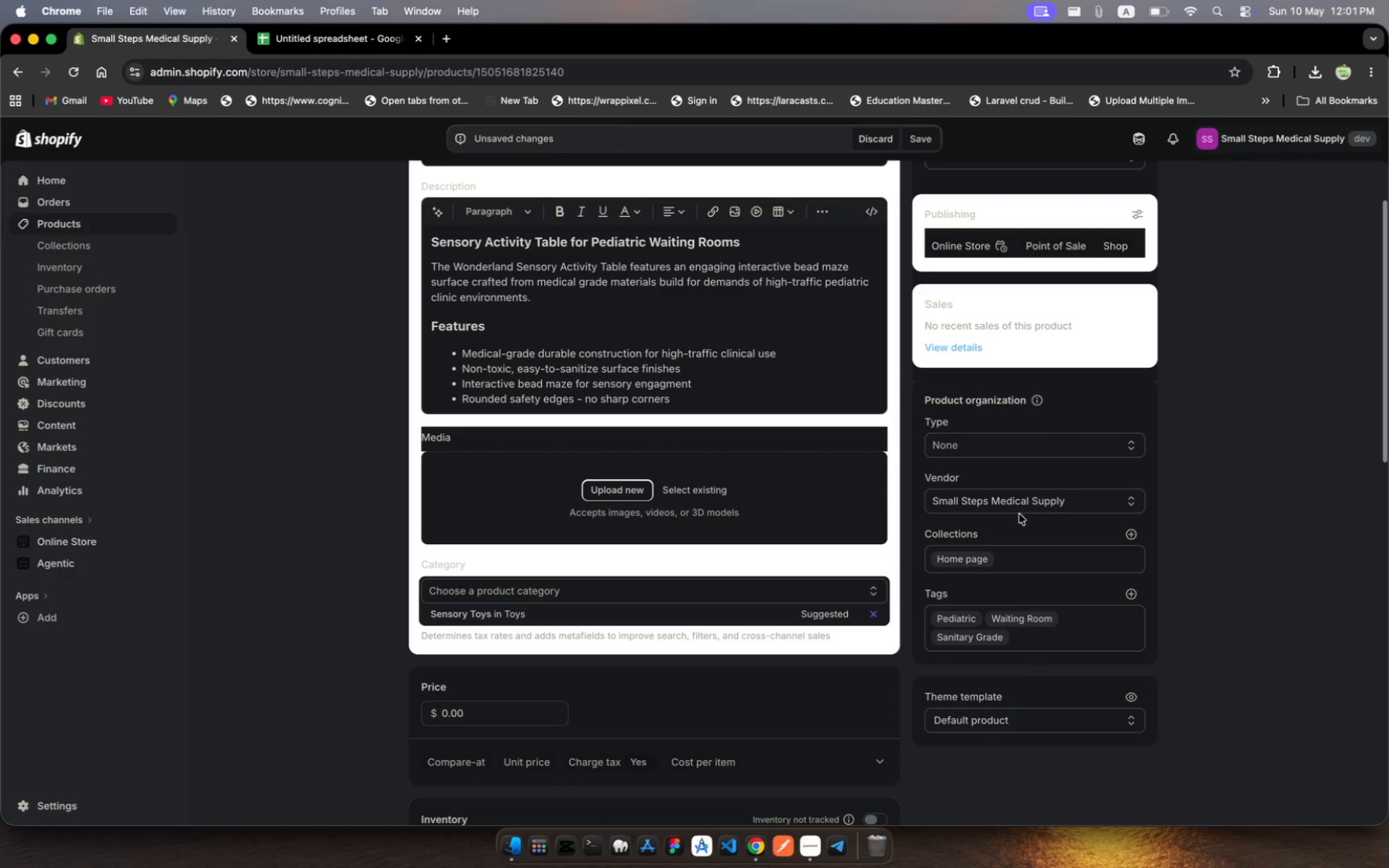 
wait(7.01)
 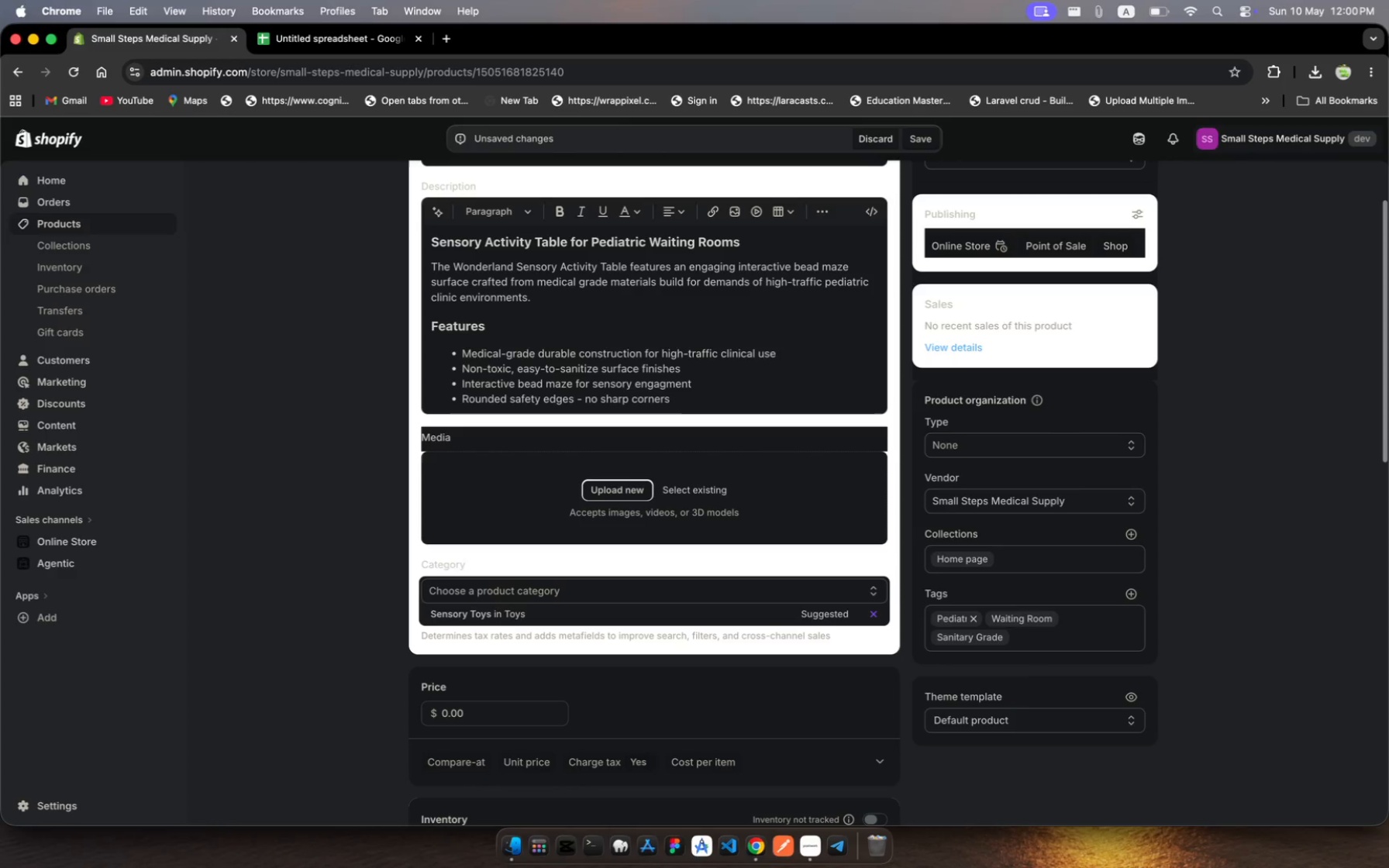 
scroll: coordinate [1036, 492], scroll_direction: up, amount: 29.0
 